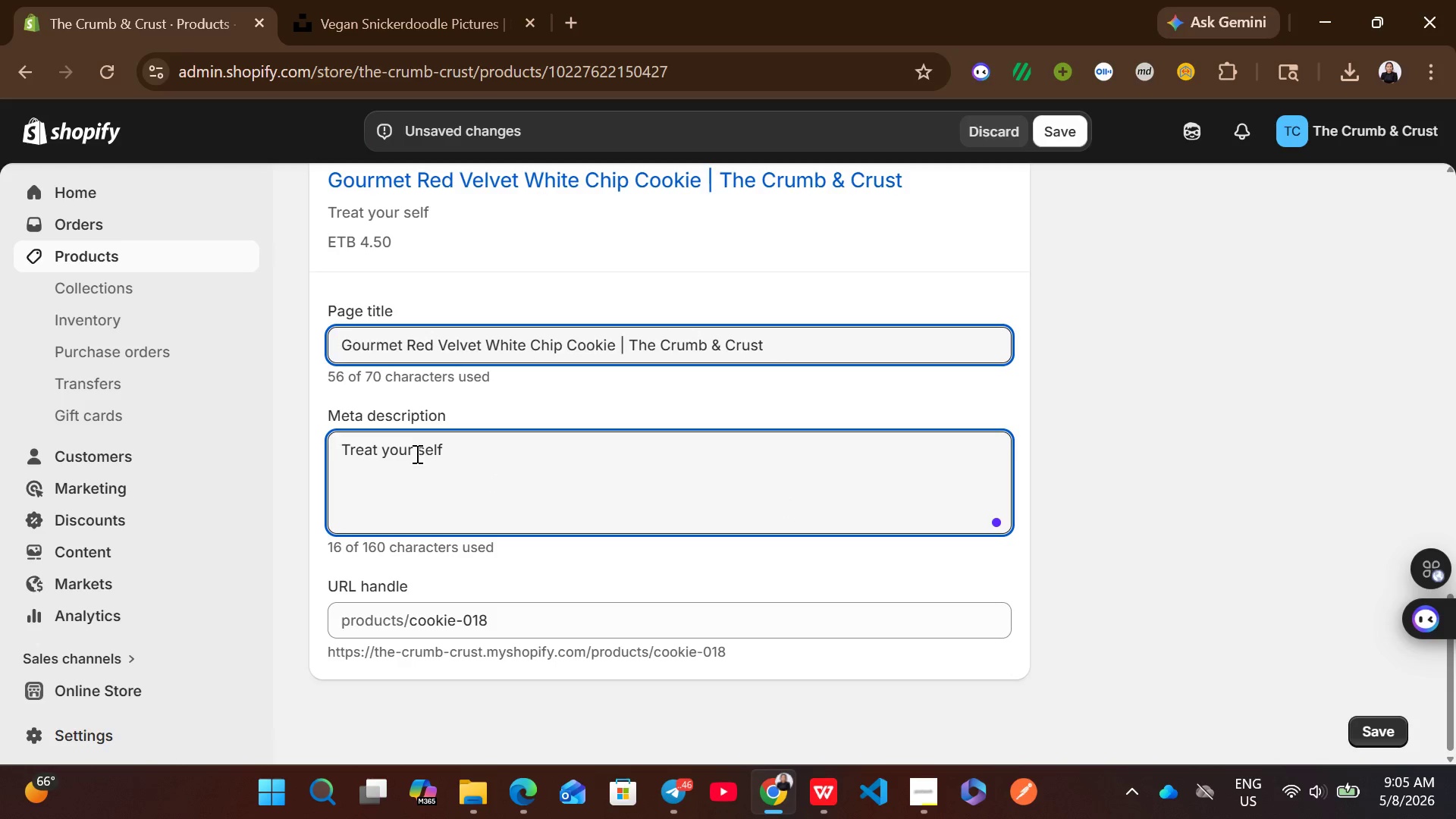 
key(Backspace)
 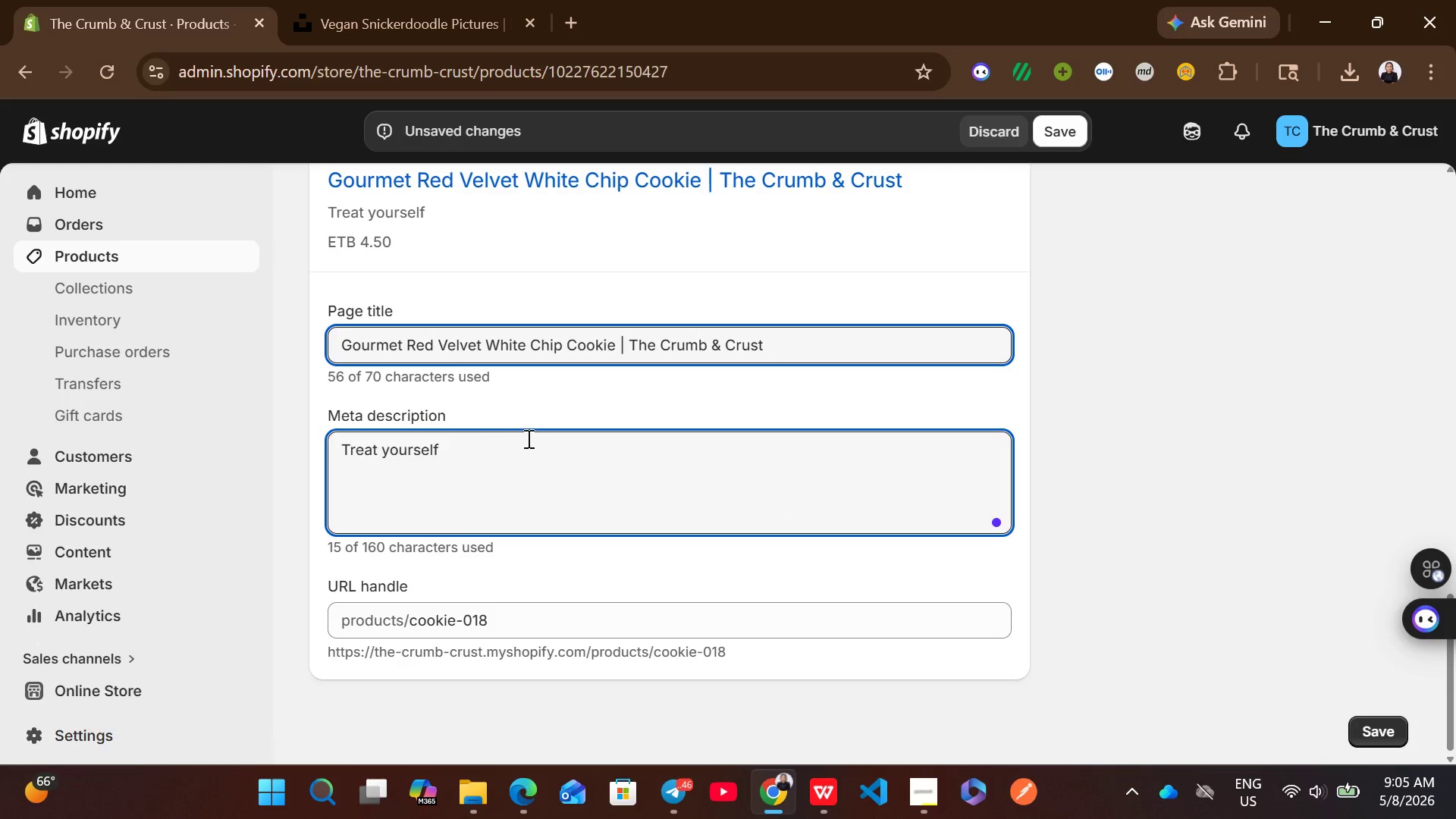 
left_click([545, 444])
 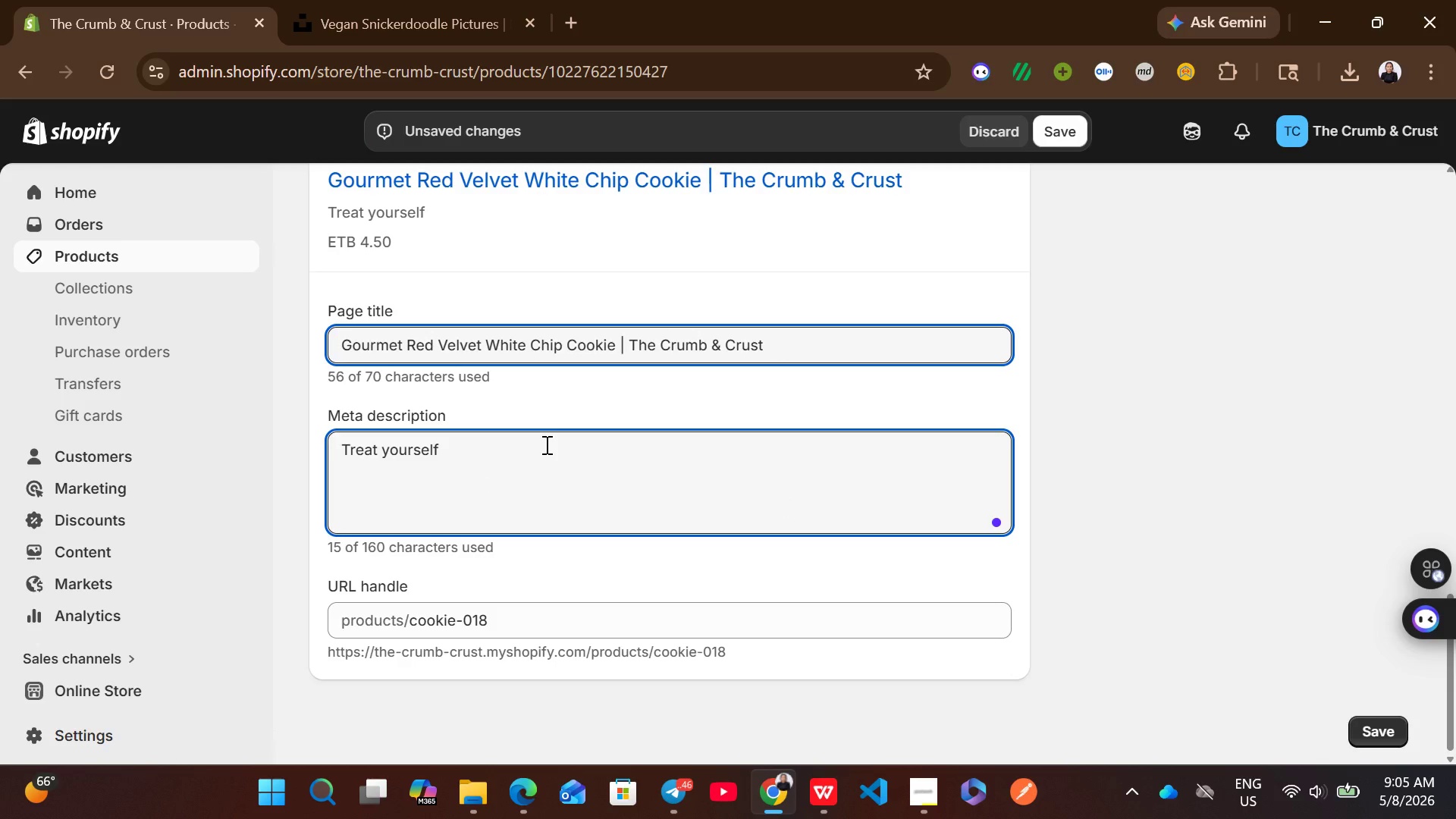 
type( to a handcrafted red velvet whine chip cookies )
 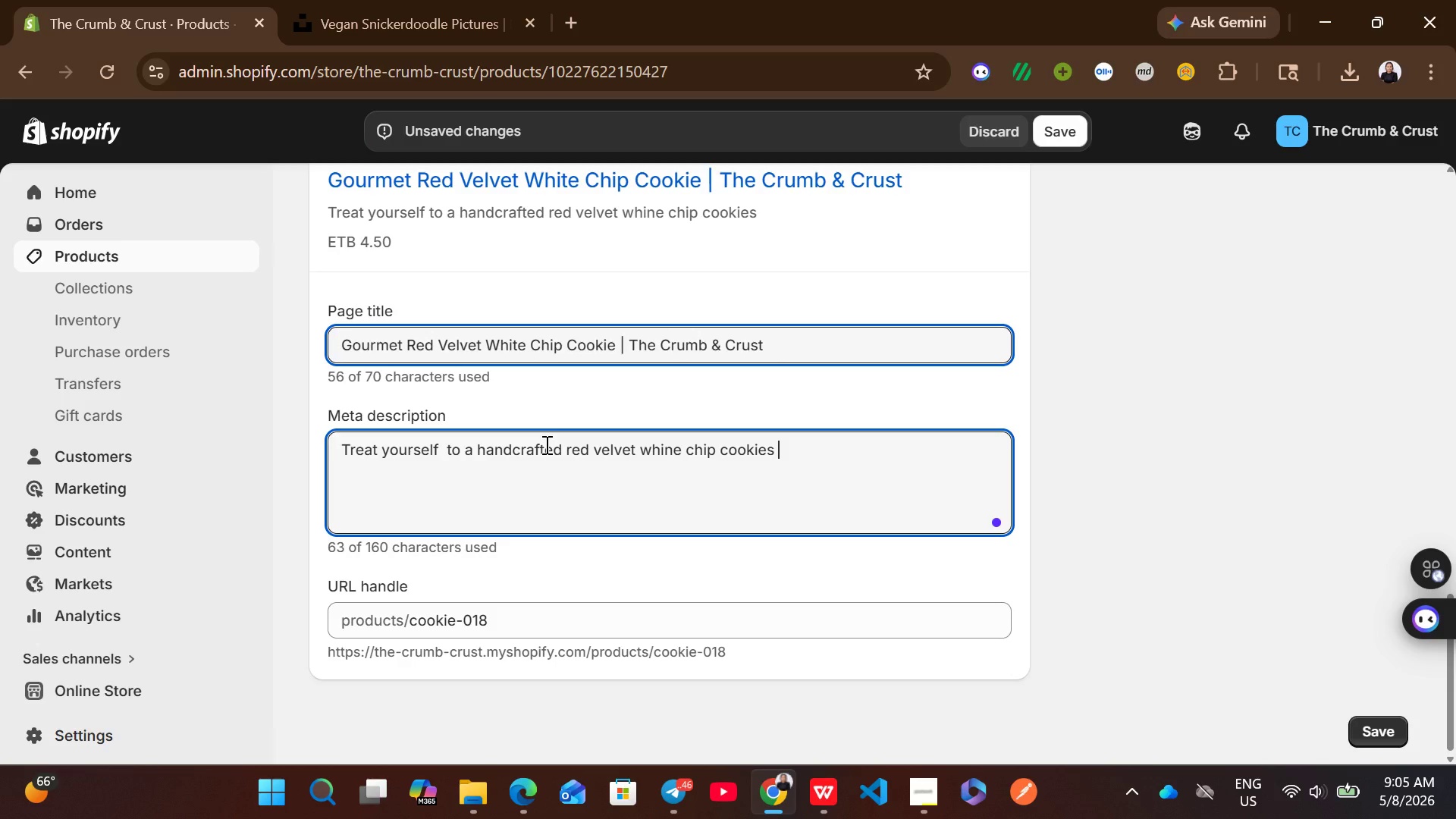 
wait(7.42)
 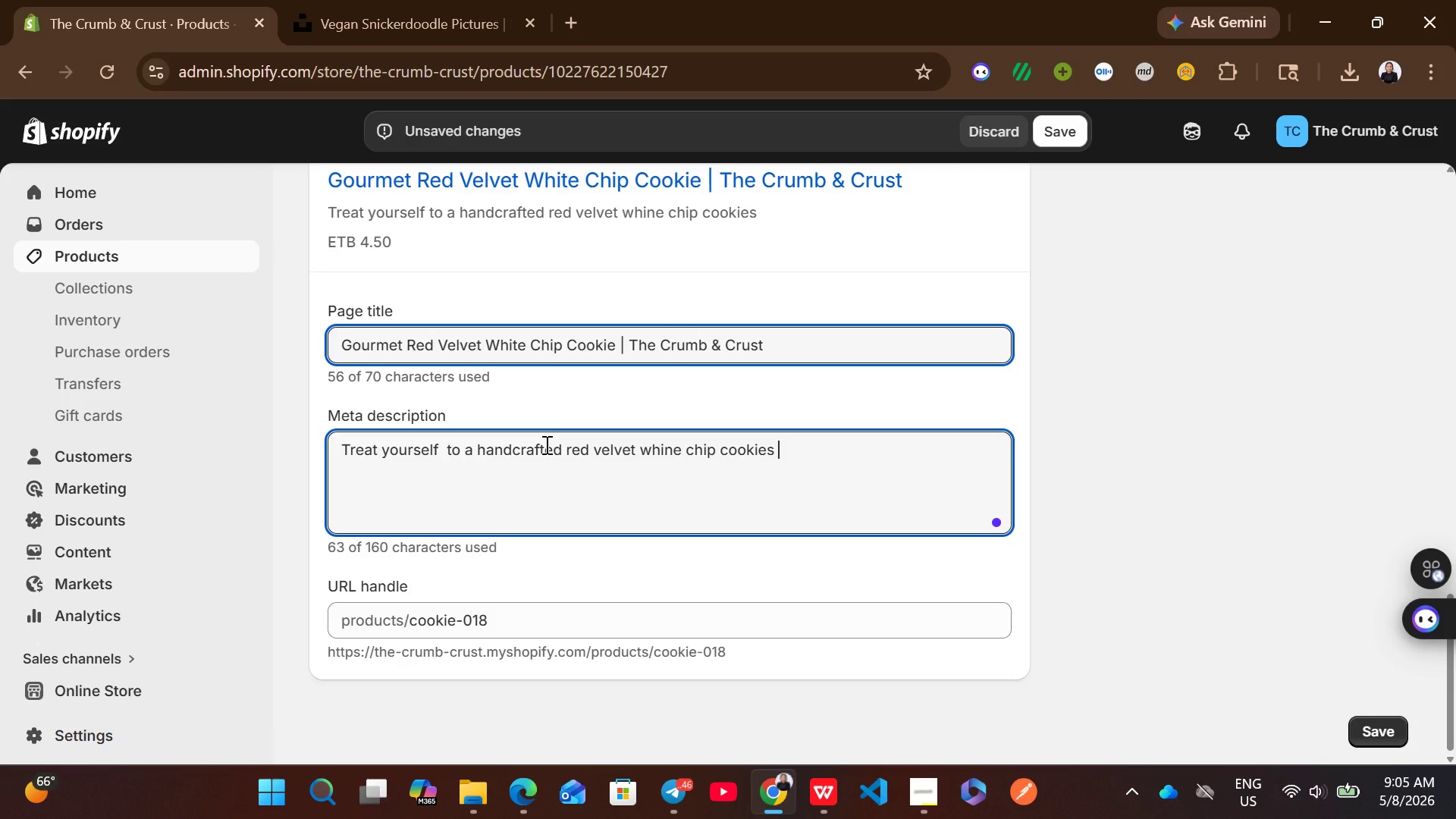 
key(Backspace)
key(Backspace)
type(. Baked fesh daily with a premium ingredients at TH)
key(Backspace)
type(he Crumb & Crust.)
 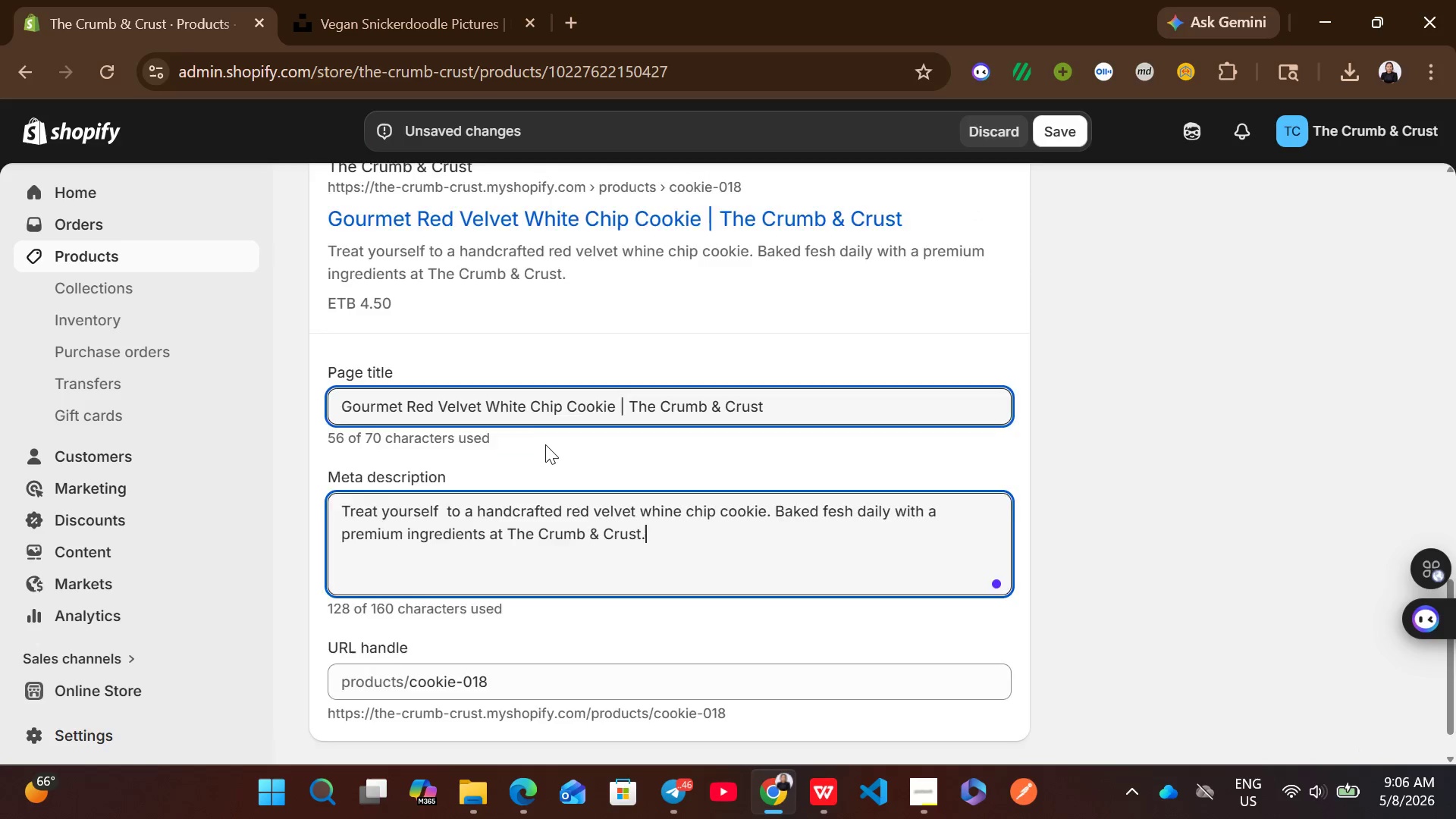 
left_click([876, 535])
 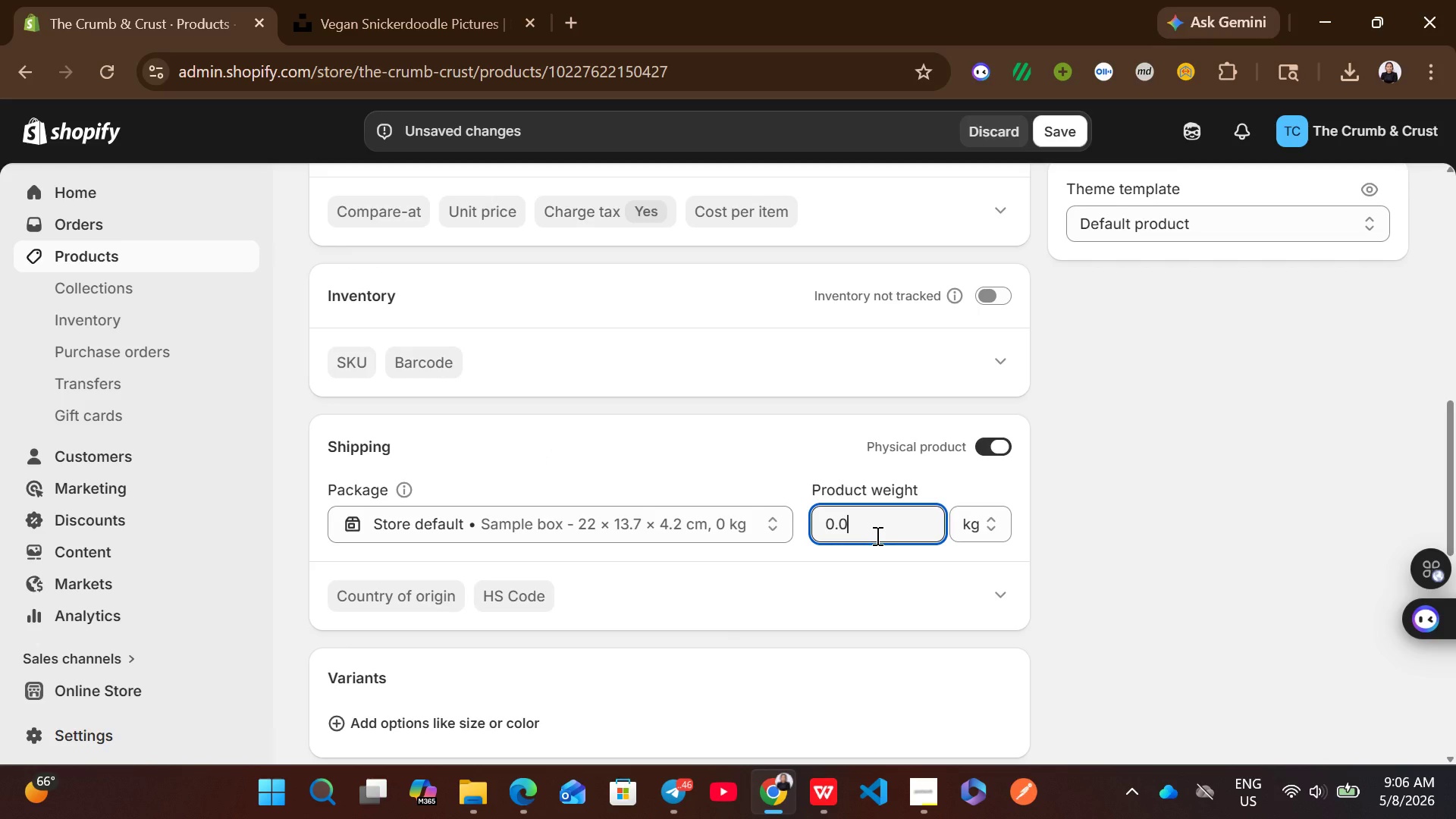 
key(Control+A)
 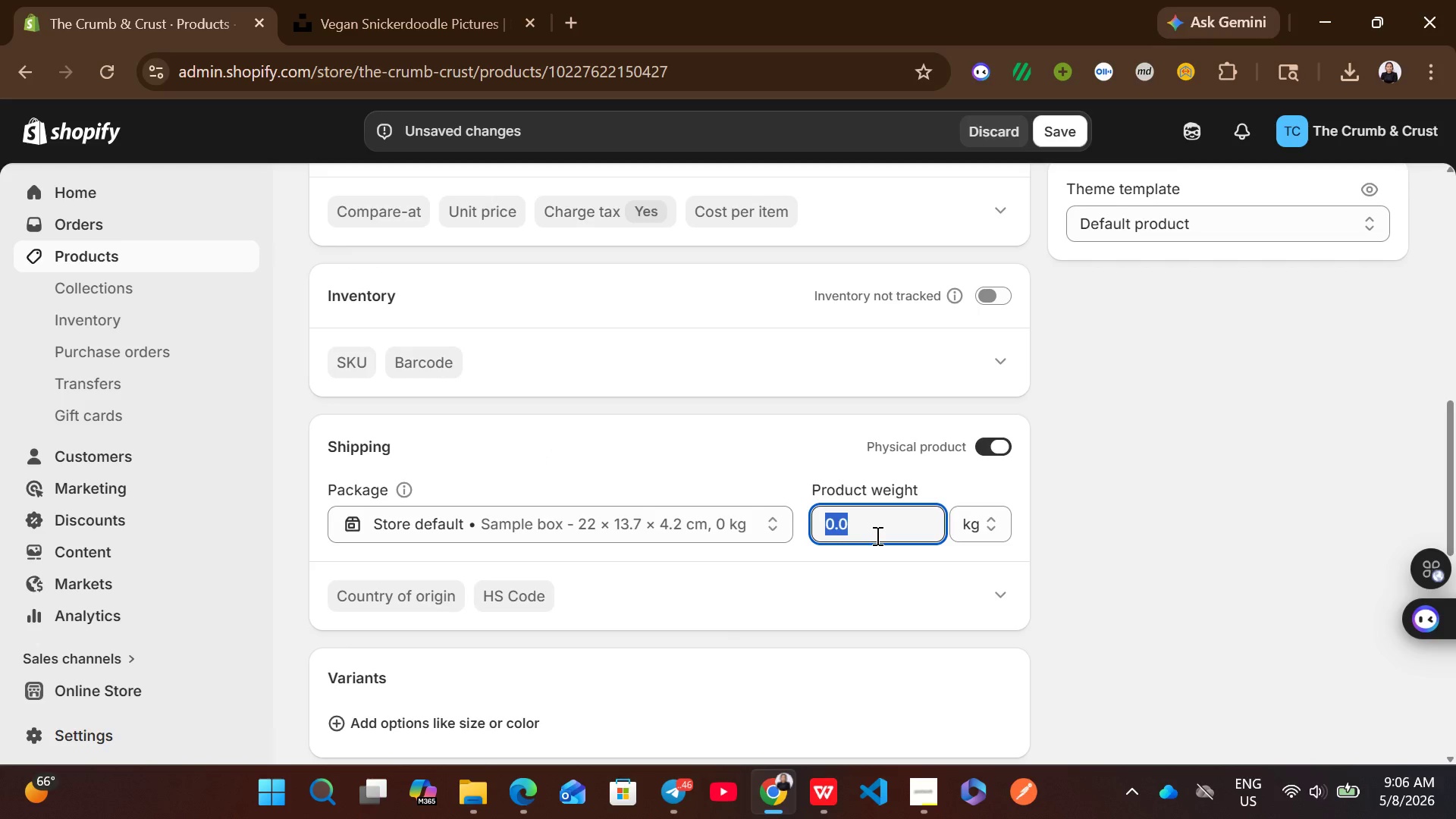 
type(10)
 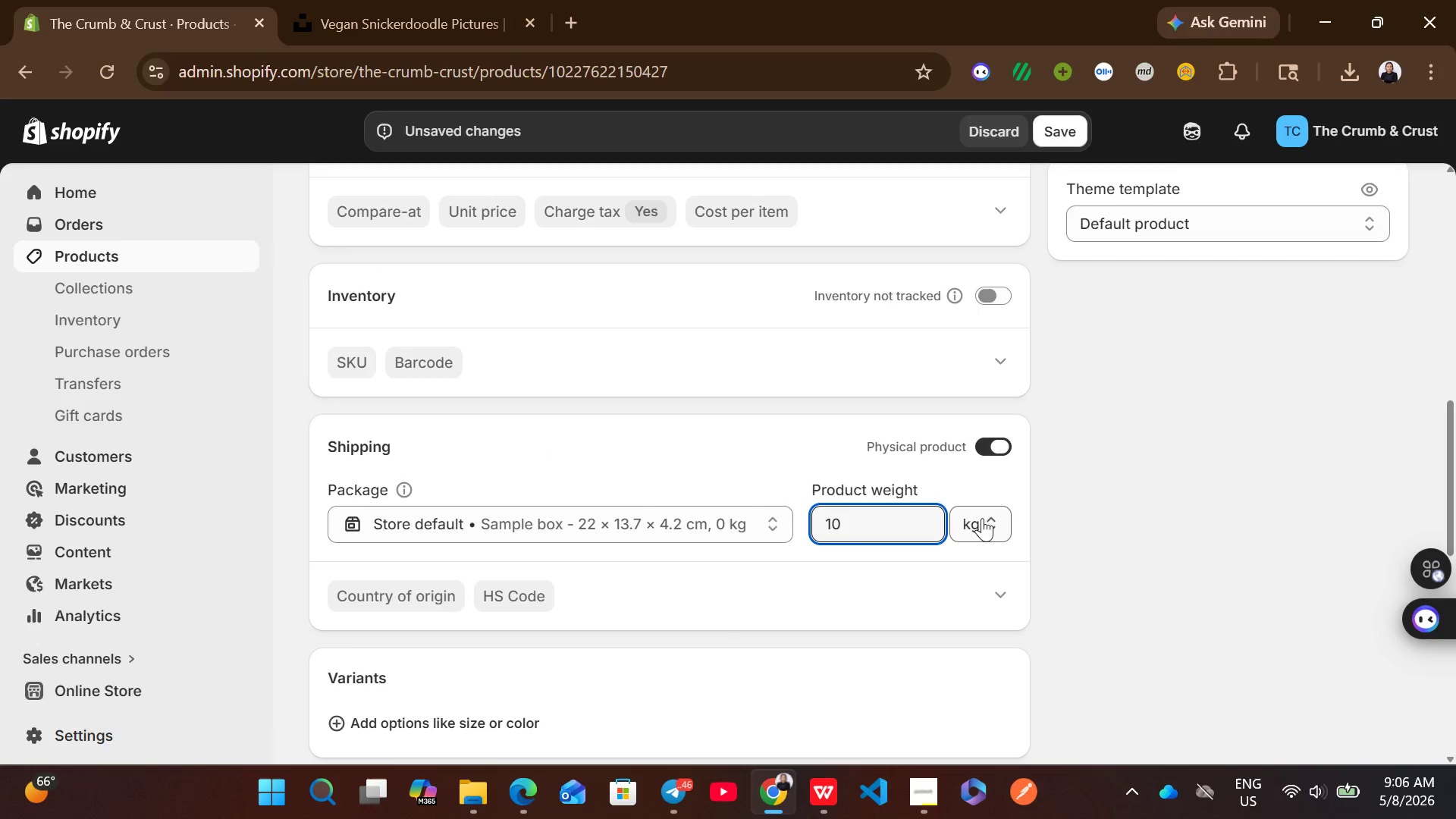 
left_click([982, 515])
 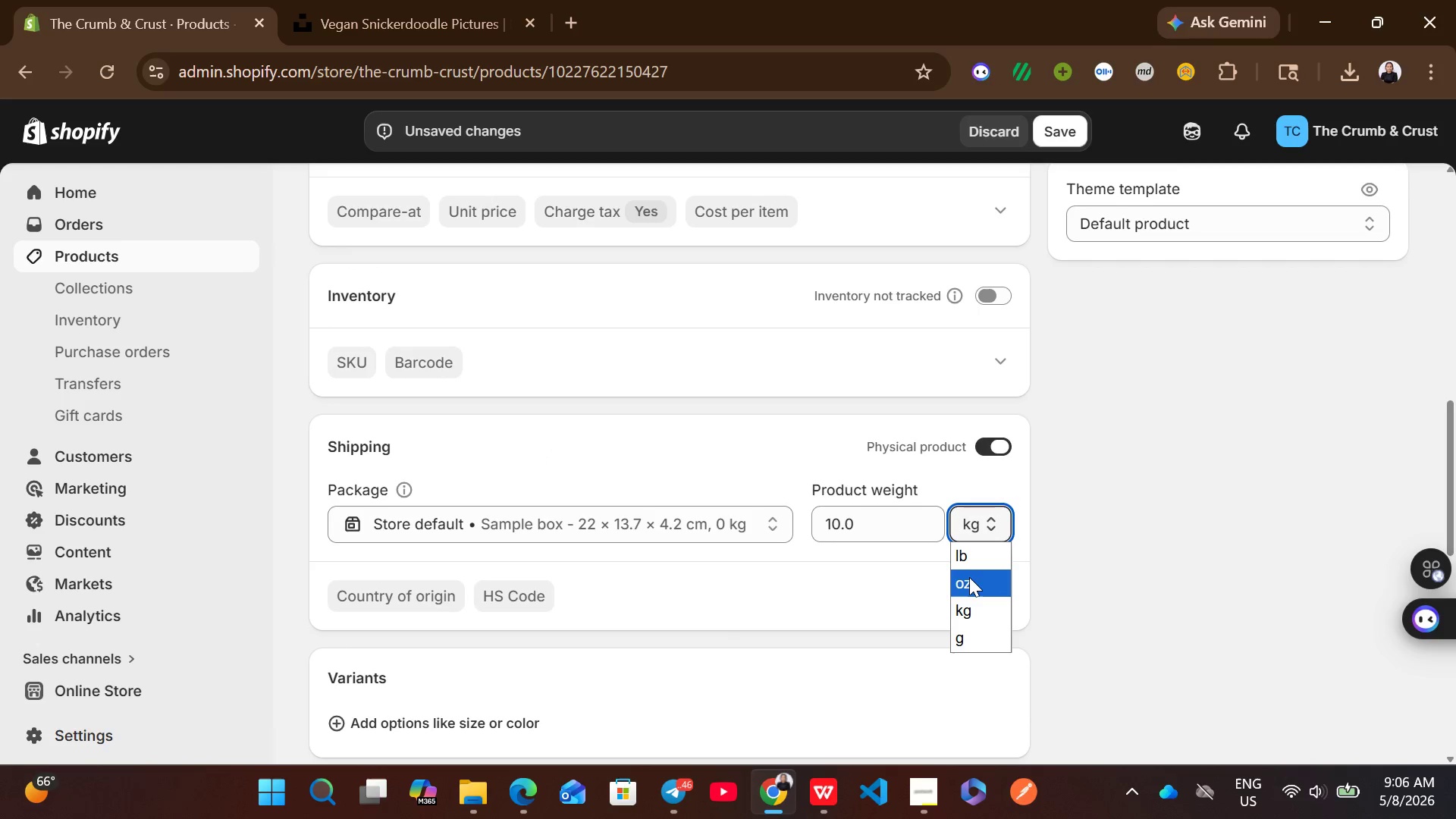 
left_click([969, 577])
 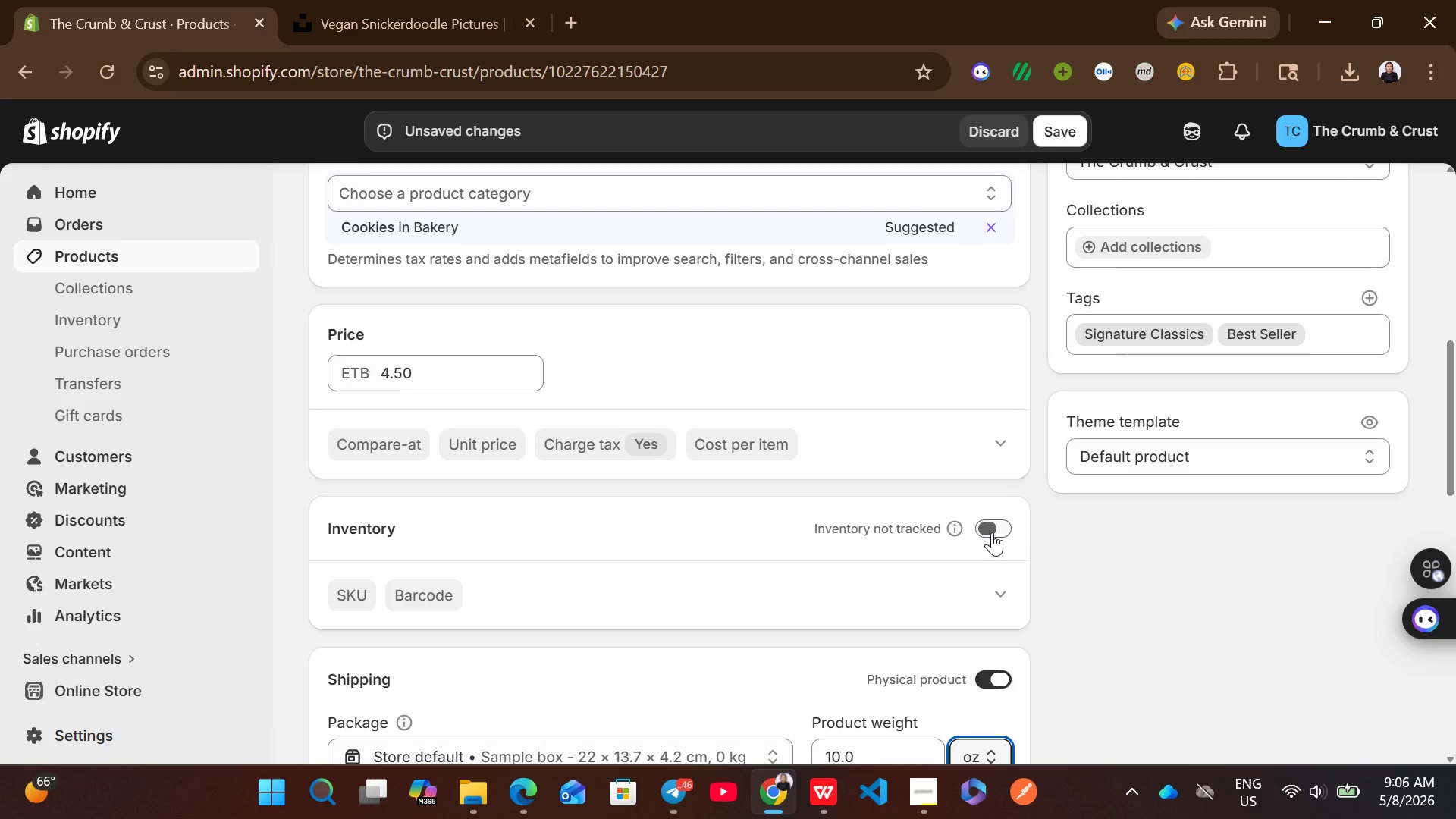 
left_click([992, 532])
 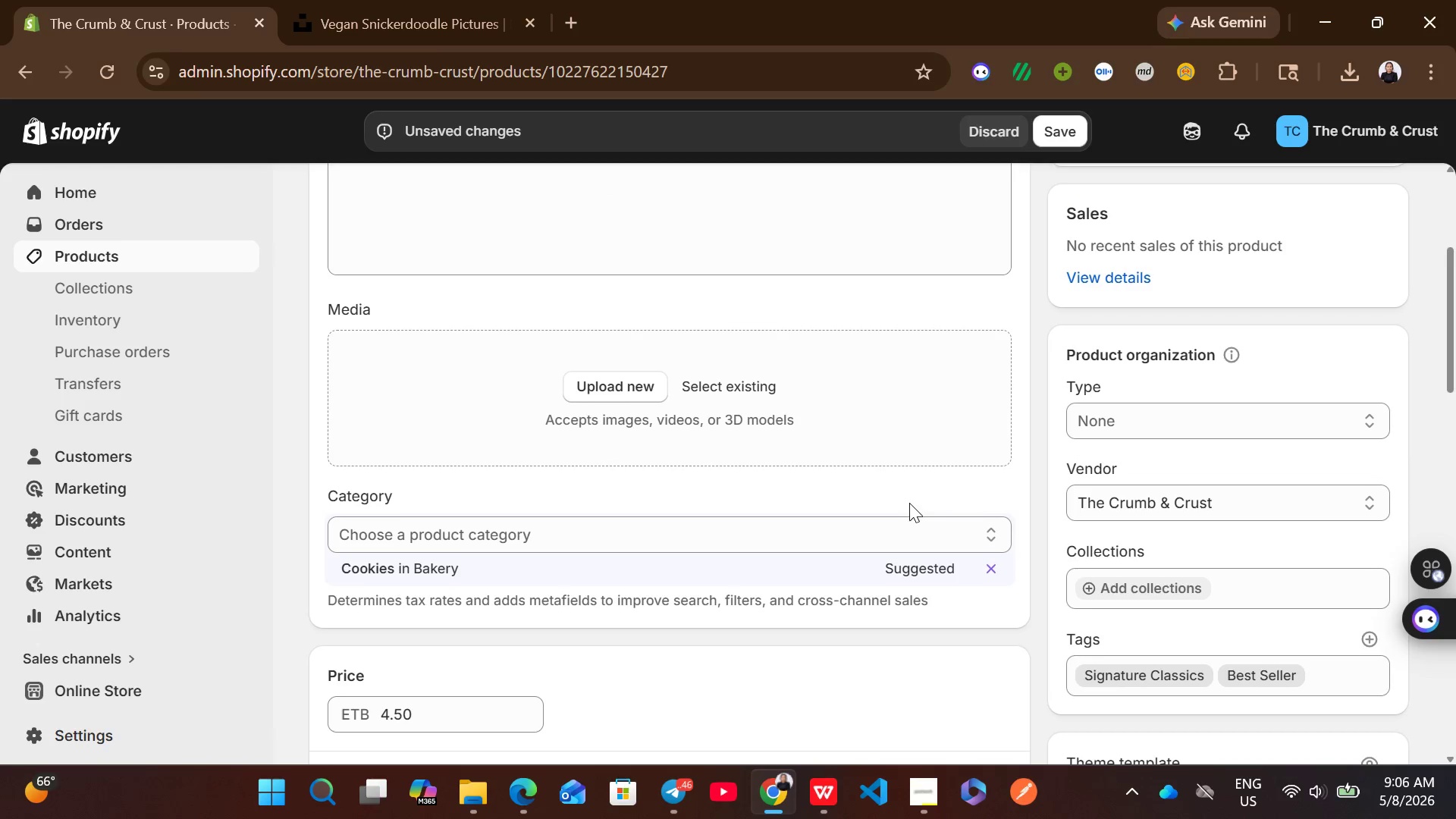 
left_click([723, 588])
 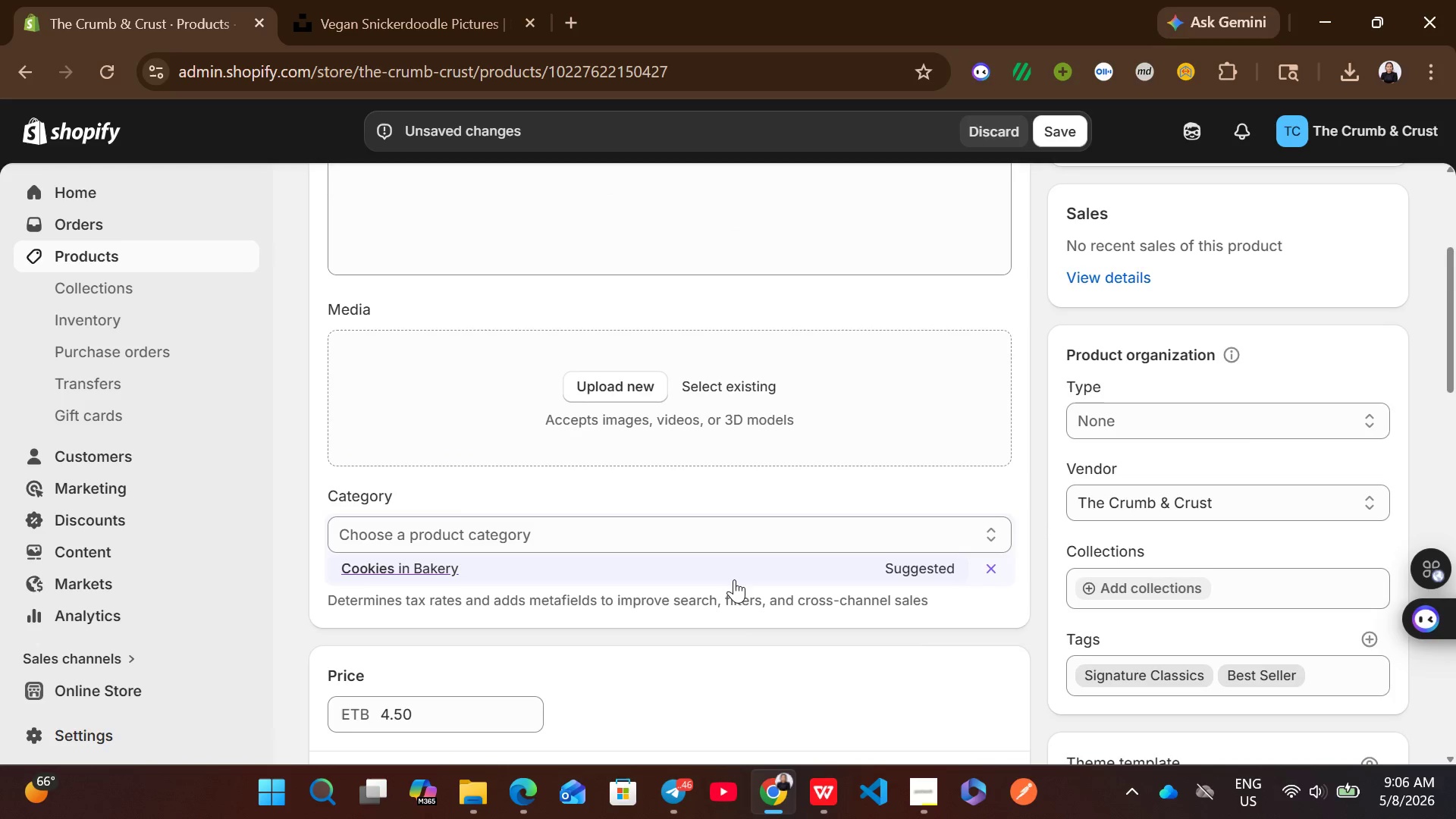 
left_click([734, 579])
 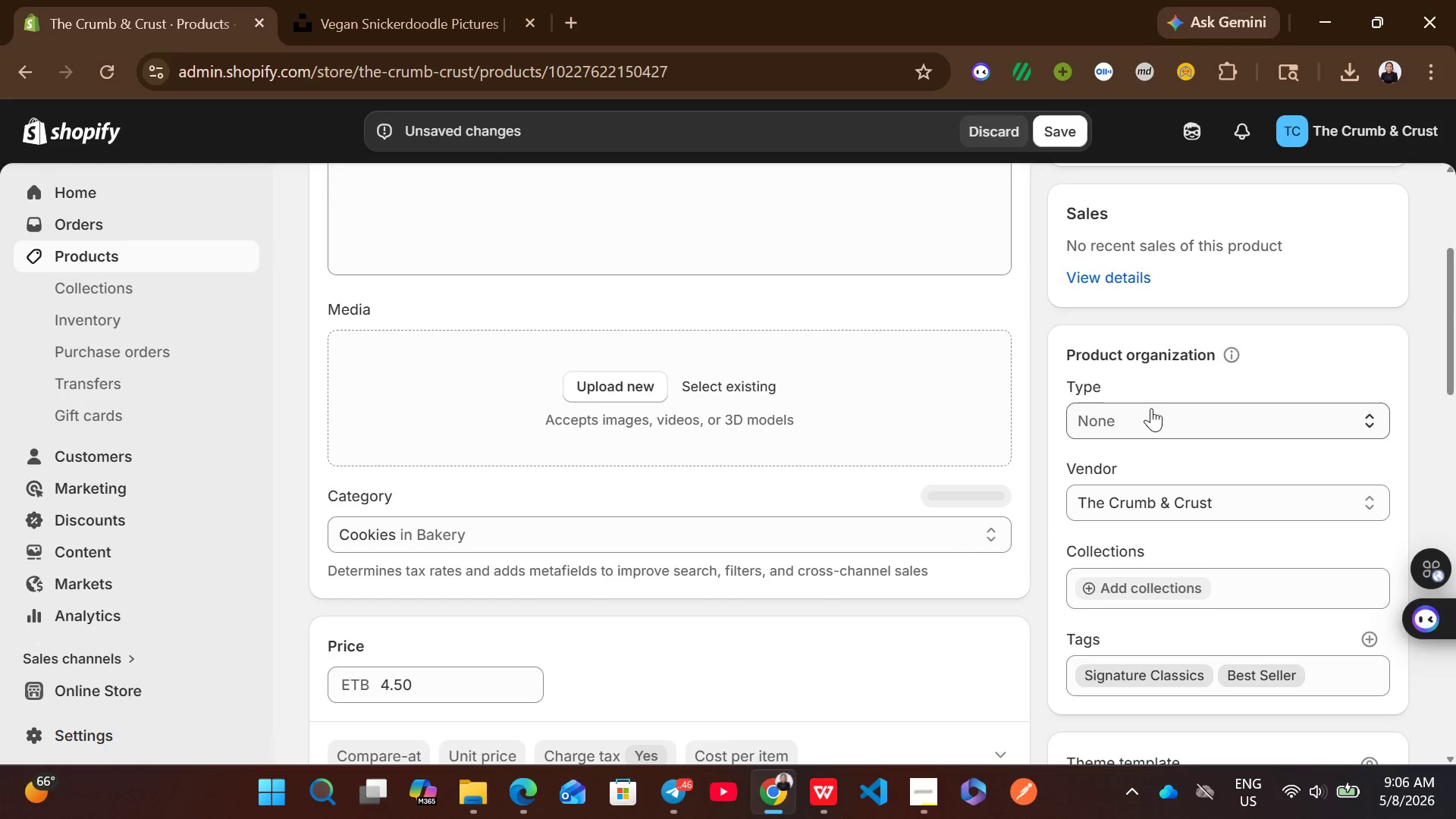 
left_click([1151, 408])
 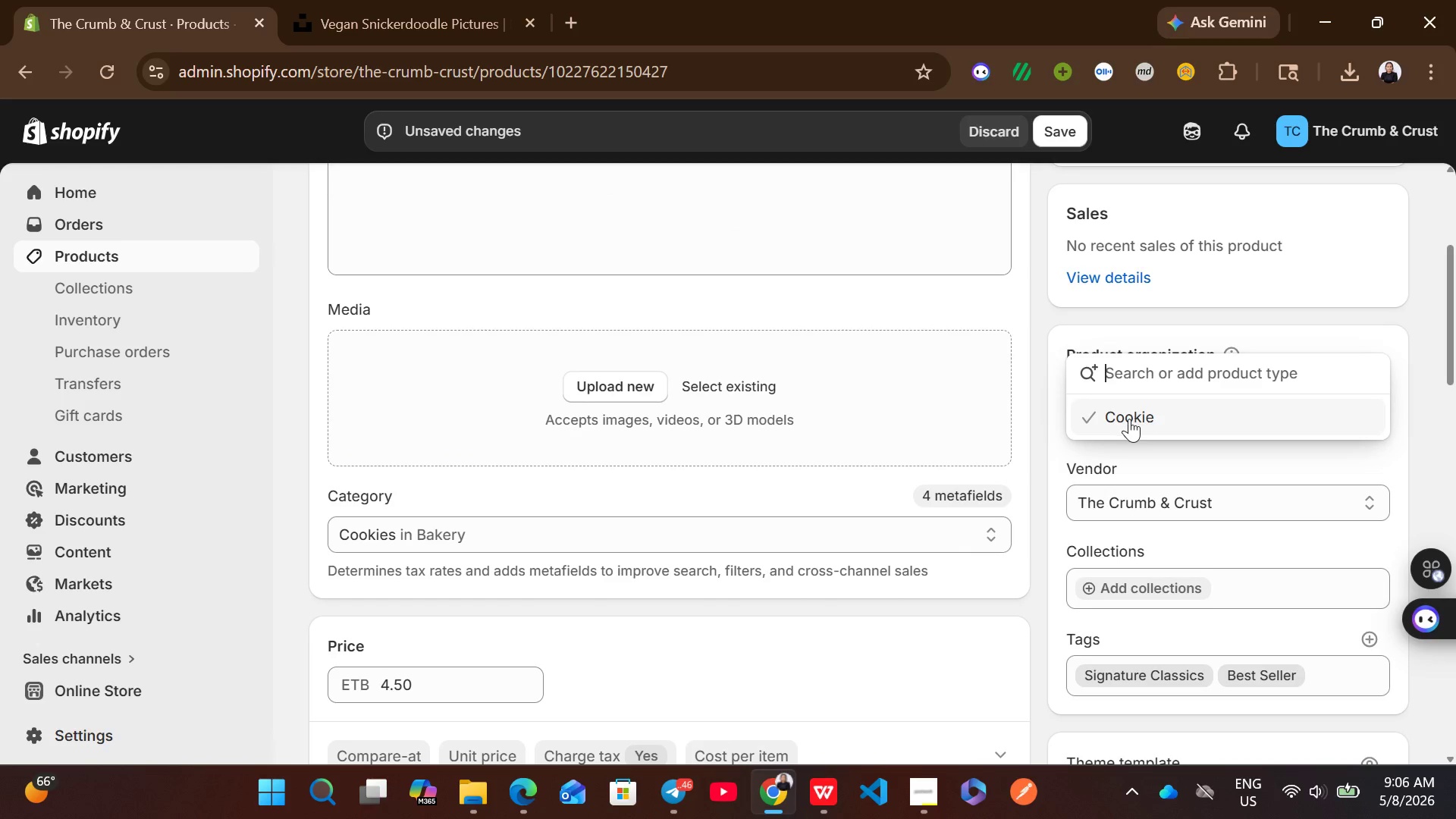 
left_click([1129, 419])
 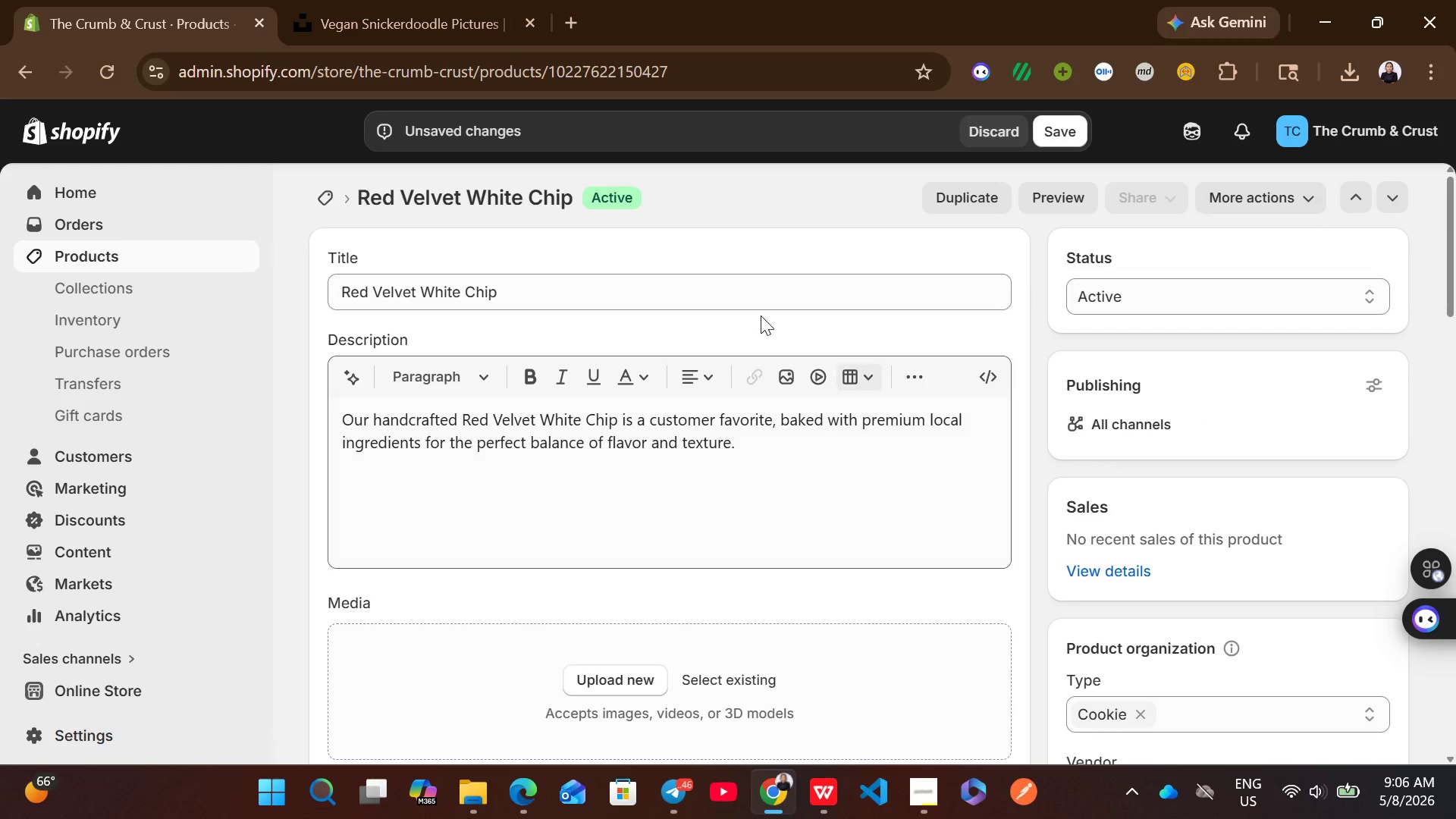 
left_click([620, 284])
 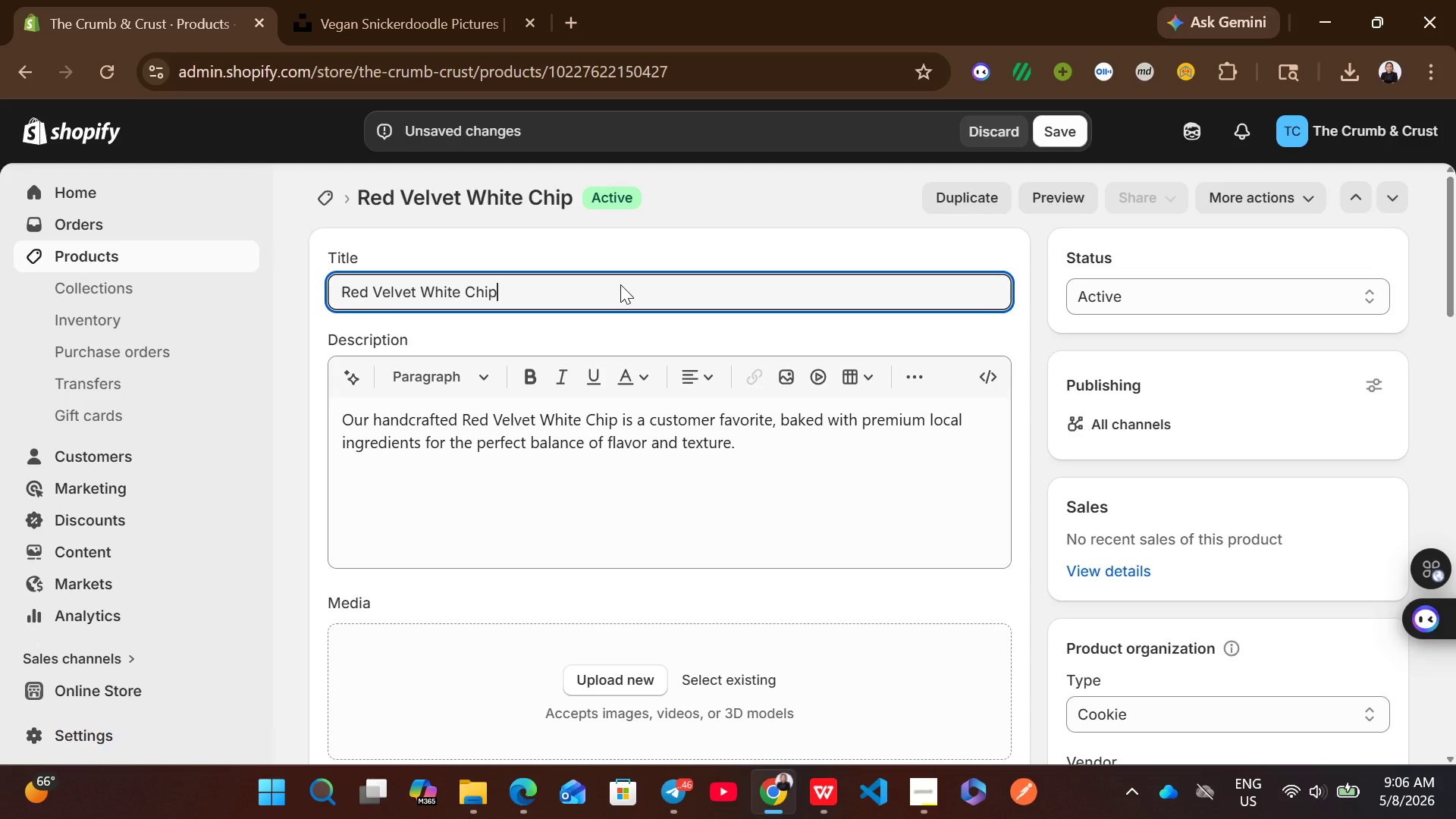 
key(Control+A)
 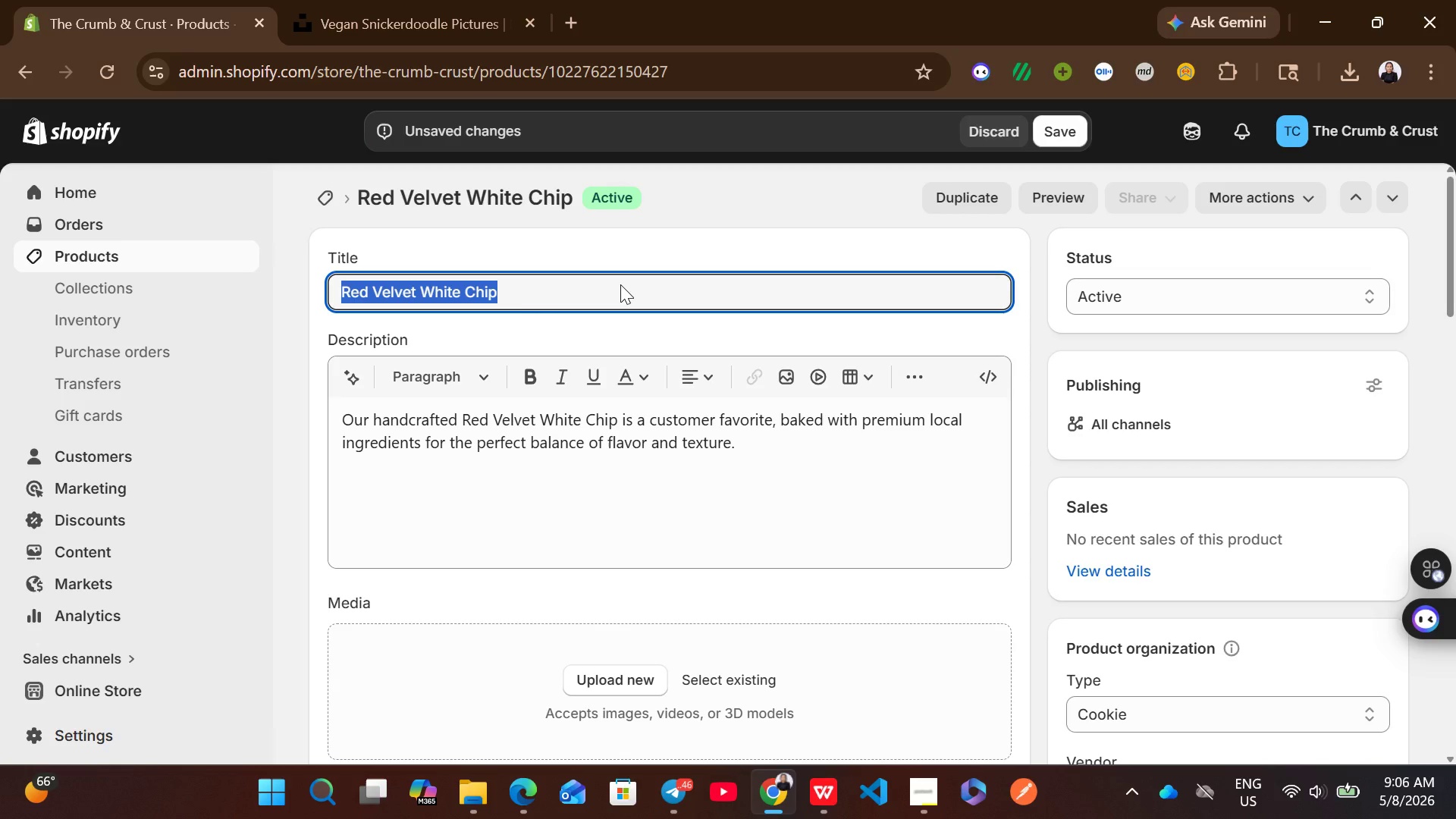 
key(Control+C)
 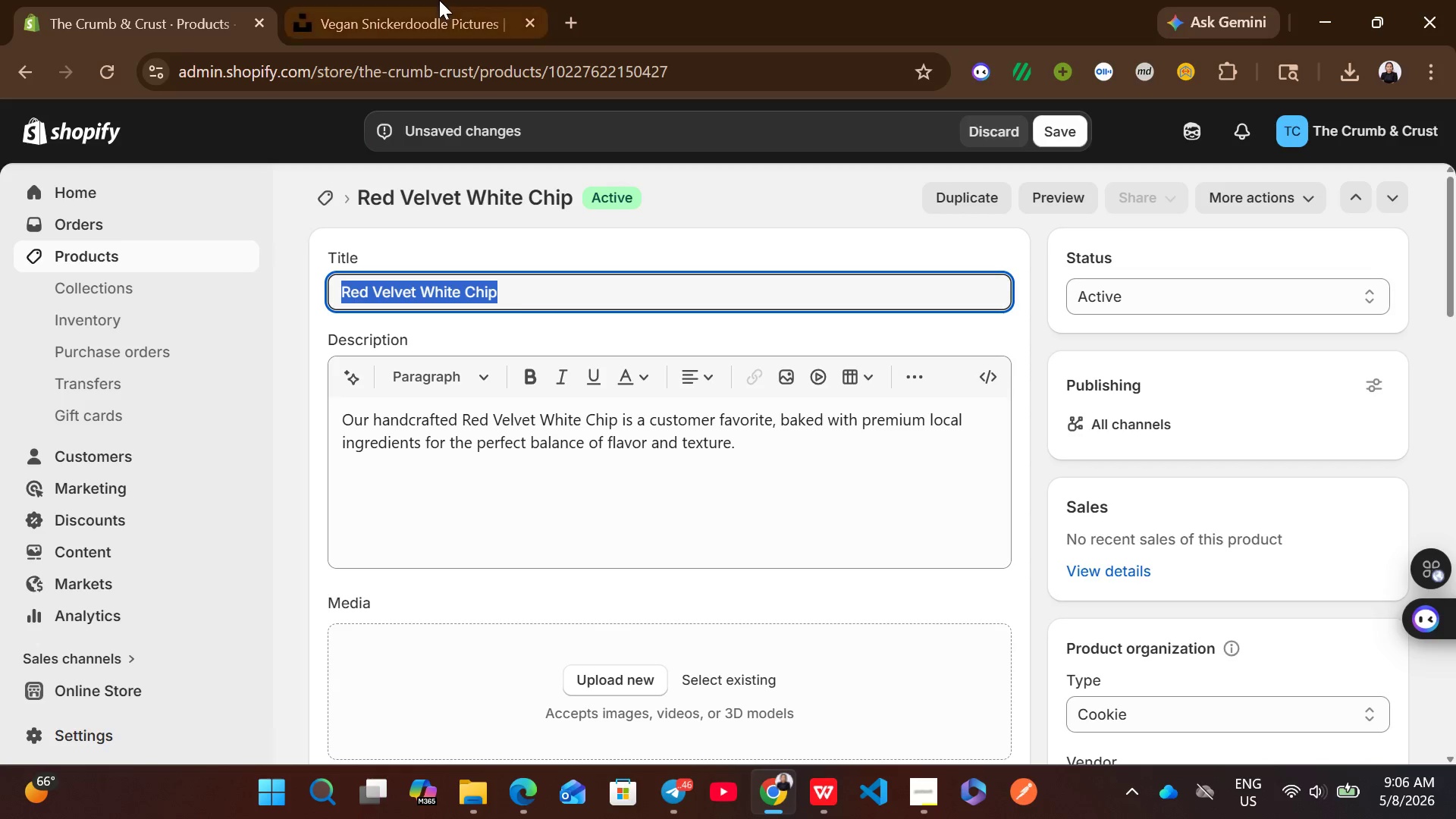 
left_click([439, 0])
 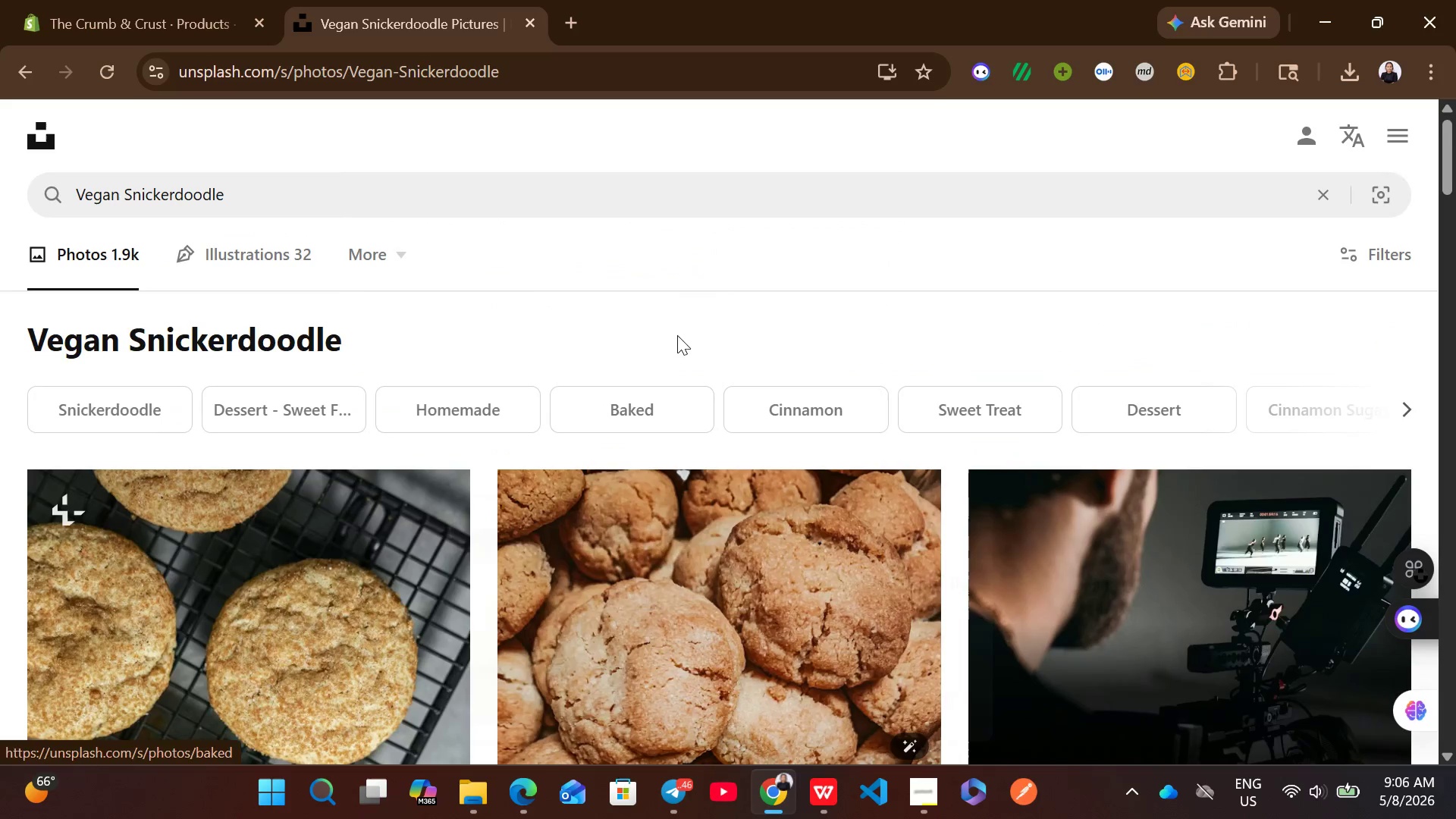 
left_click([629, 212])
 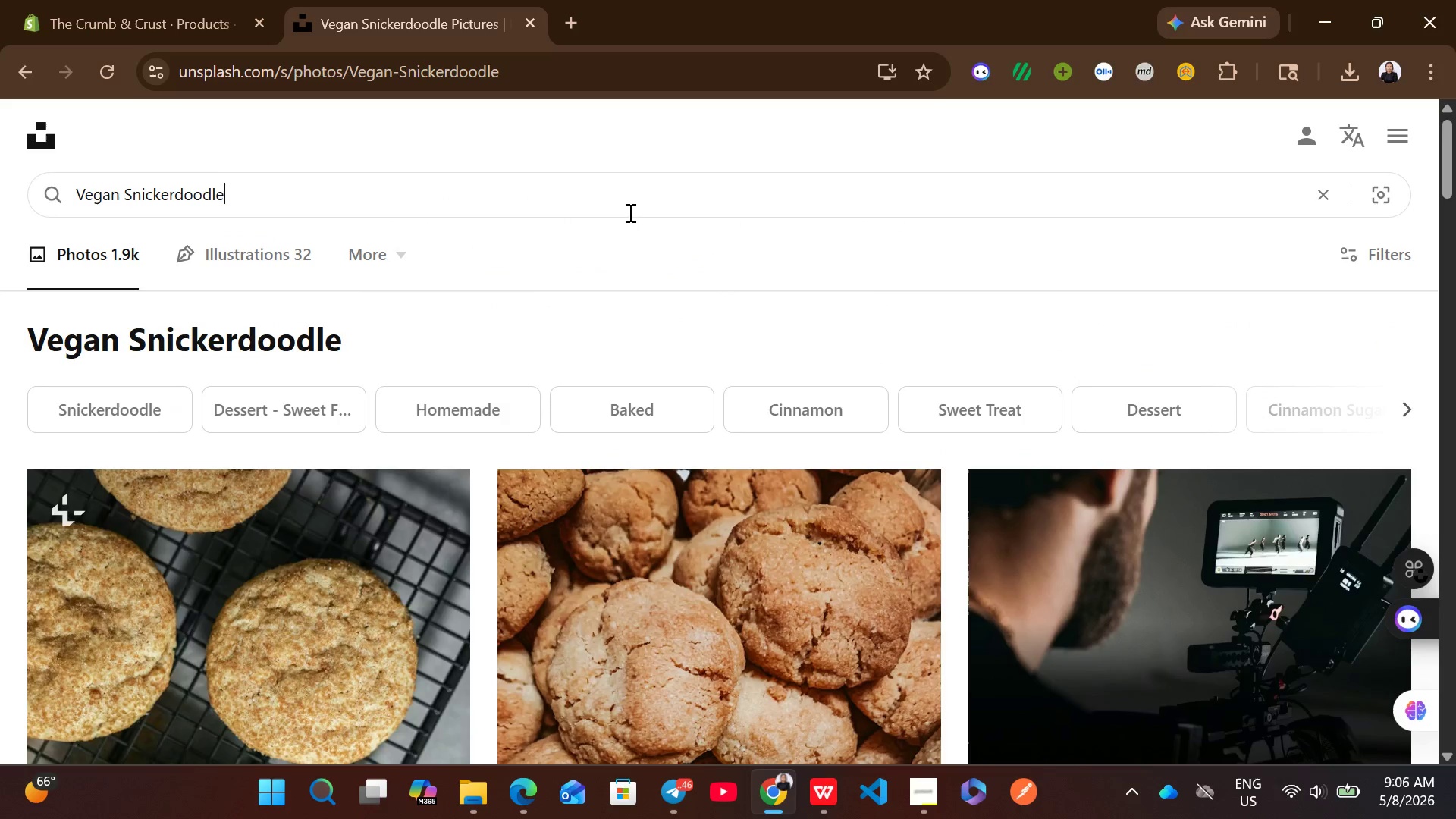 
key(Control+A)
 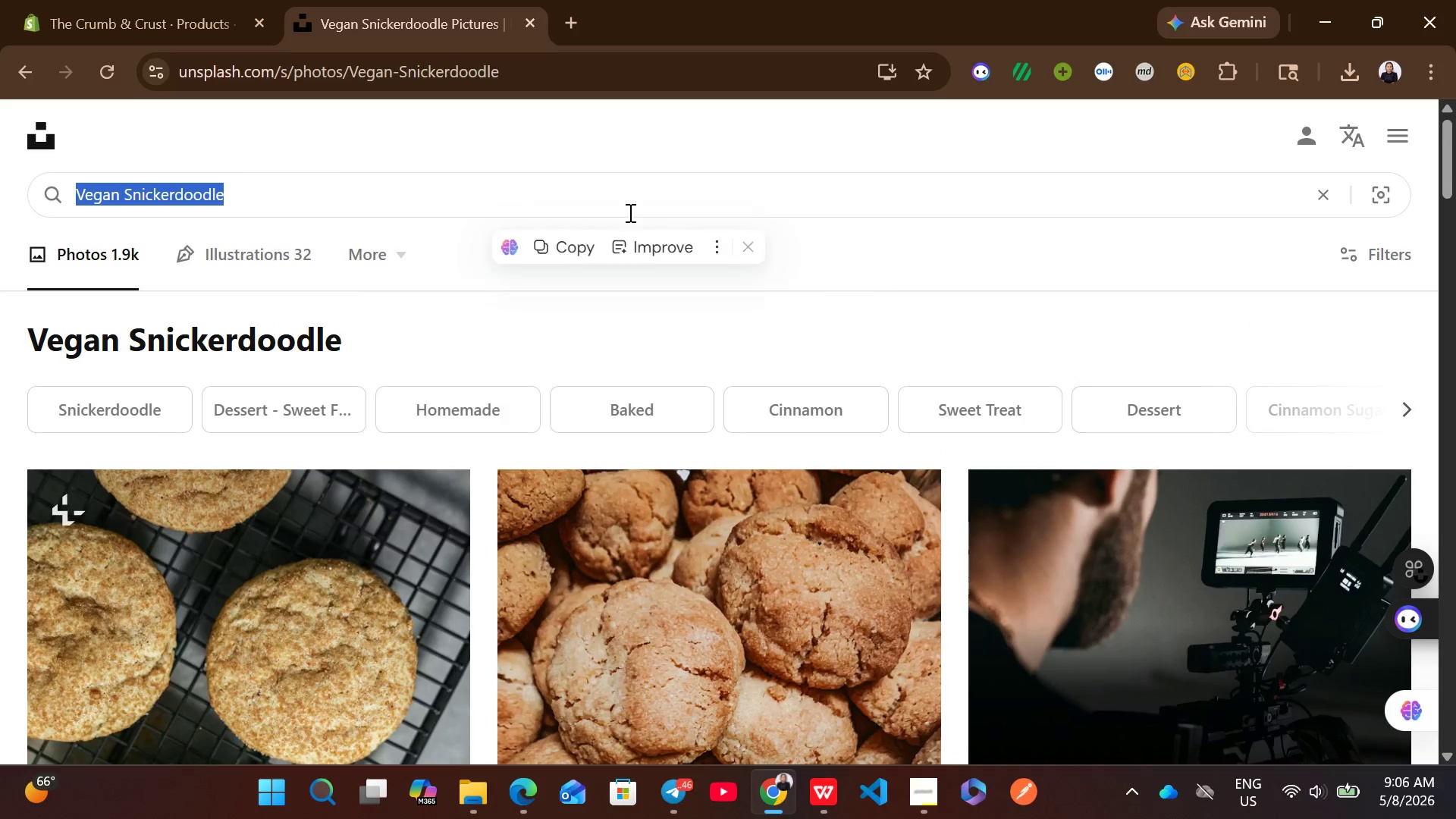 
key(Control+V)
 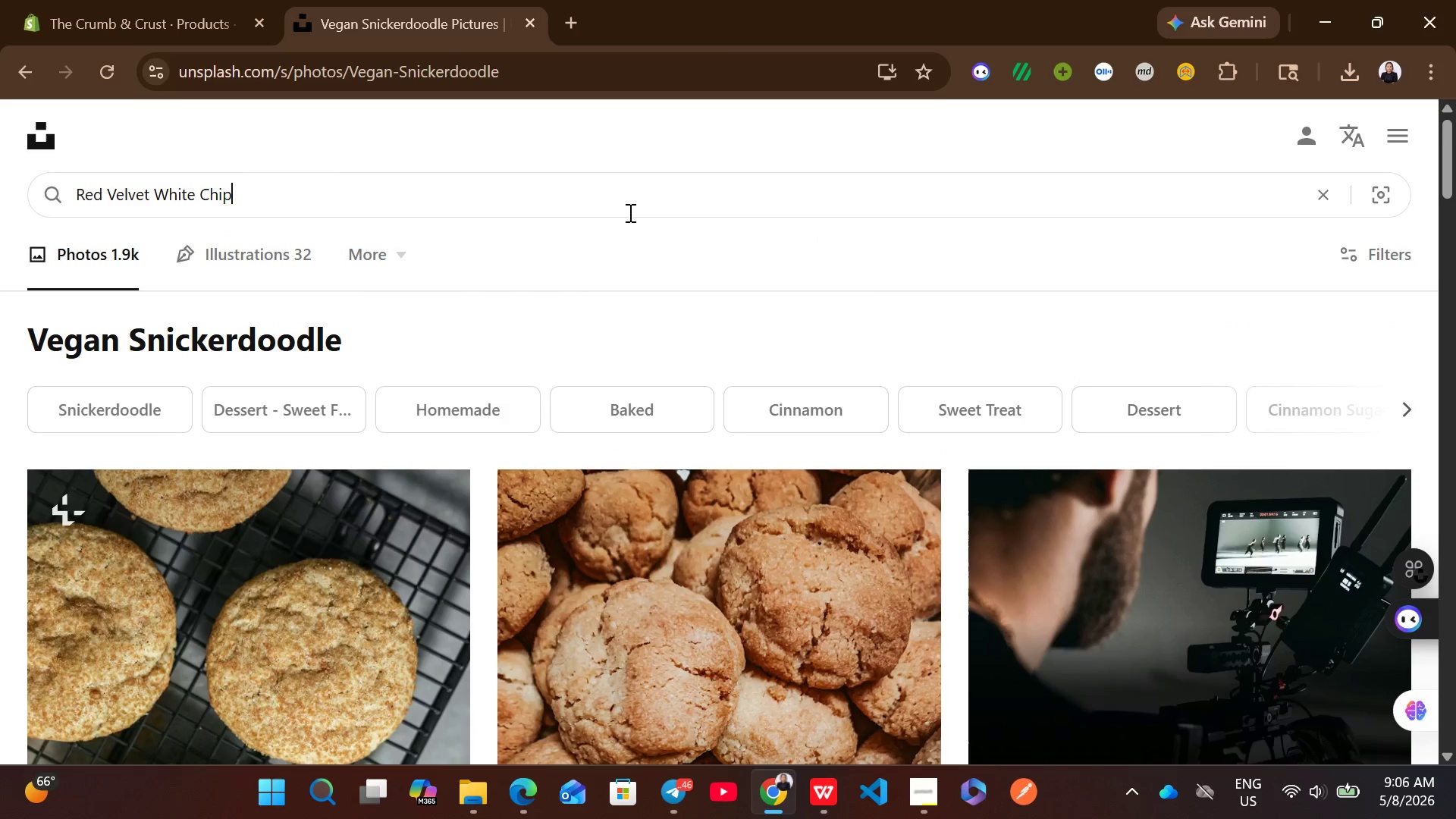 
key(Enter)
 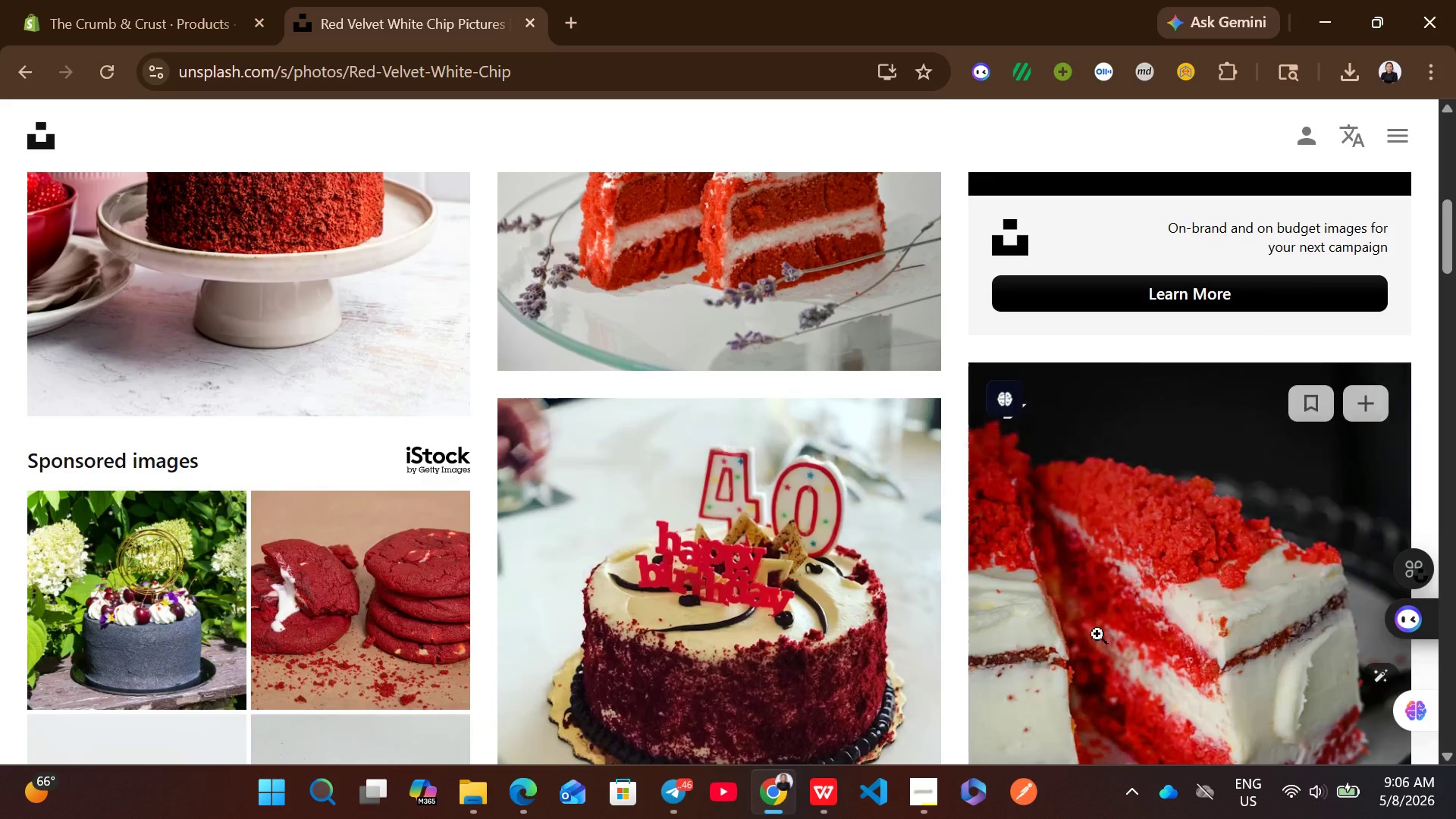 
wait(9.76)
 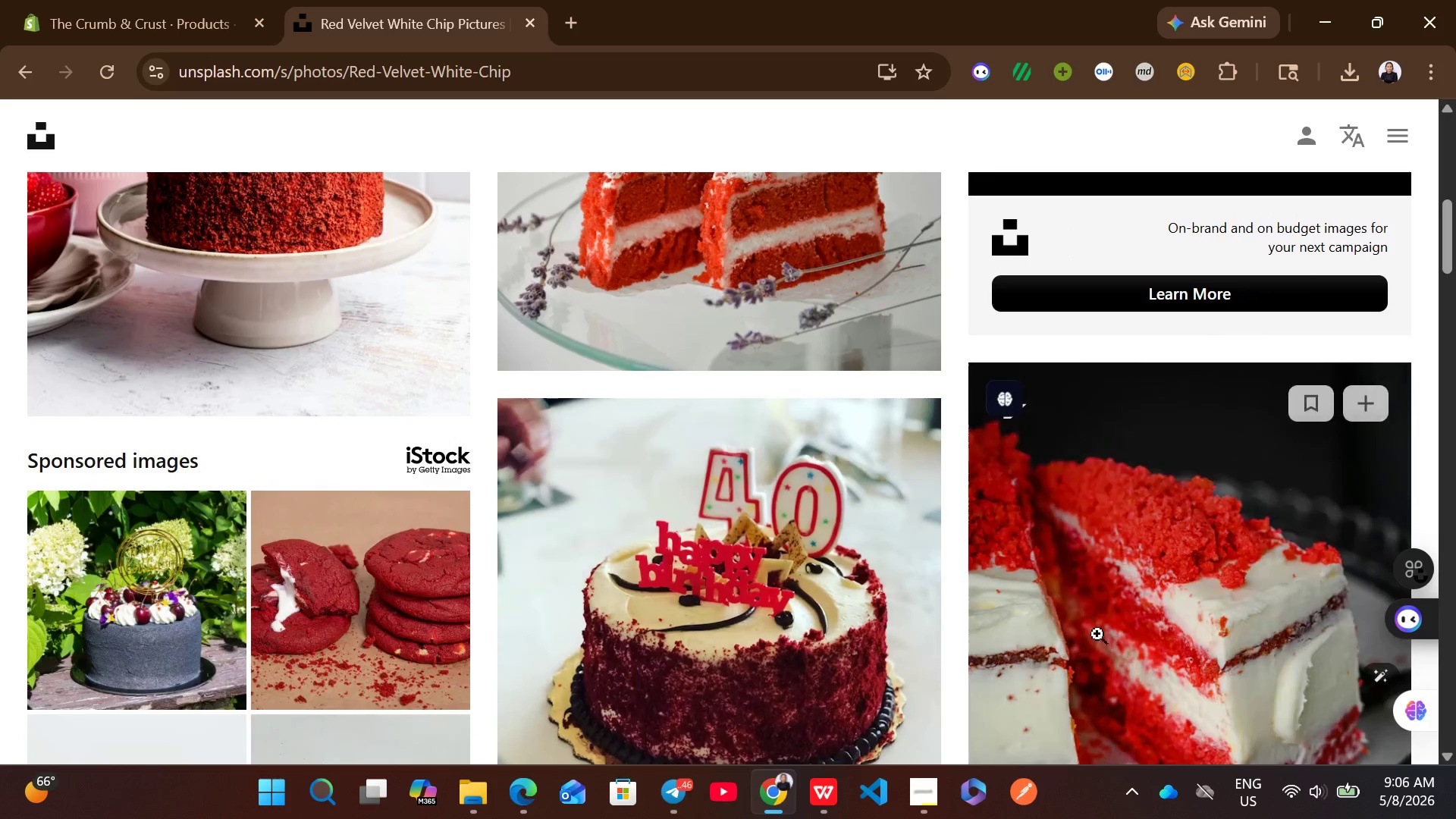 
mouse_move([920, 528])
 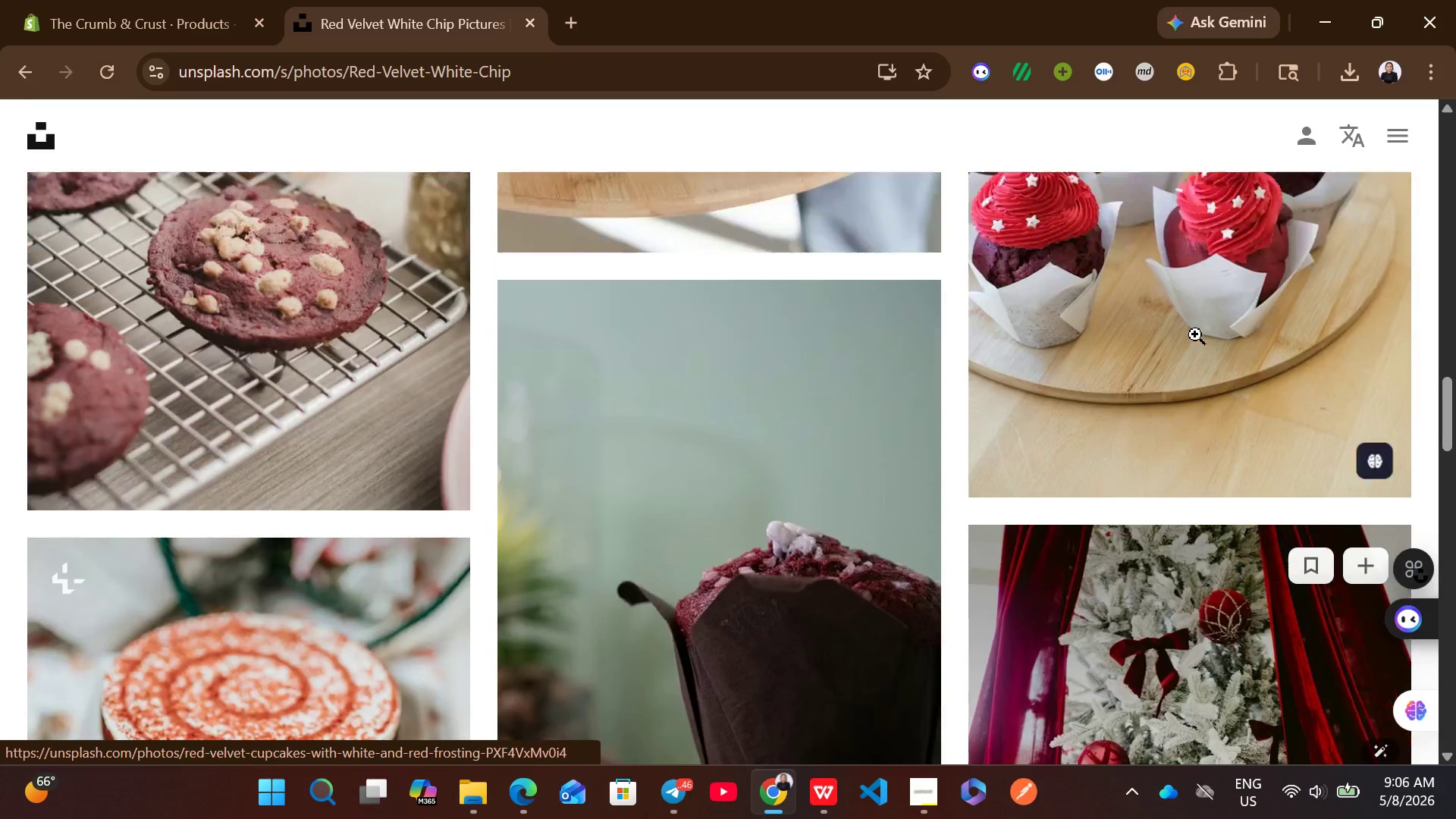 
mouse_move([915, 343])
 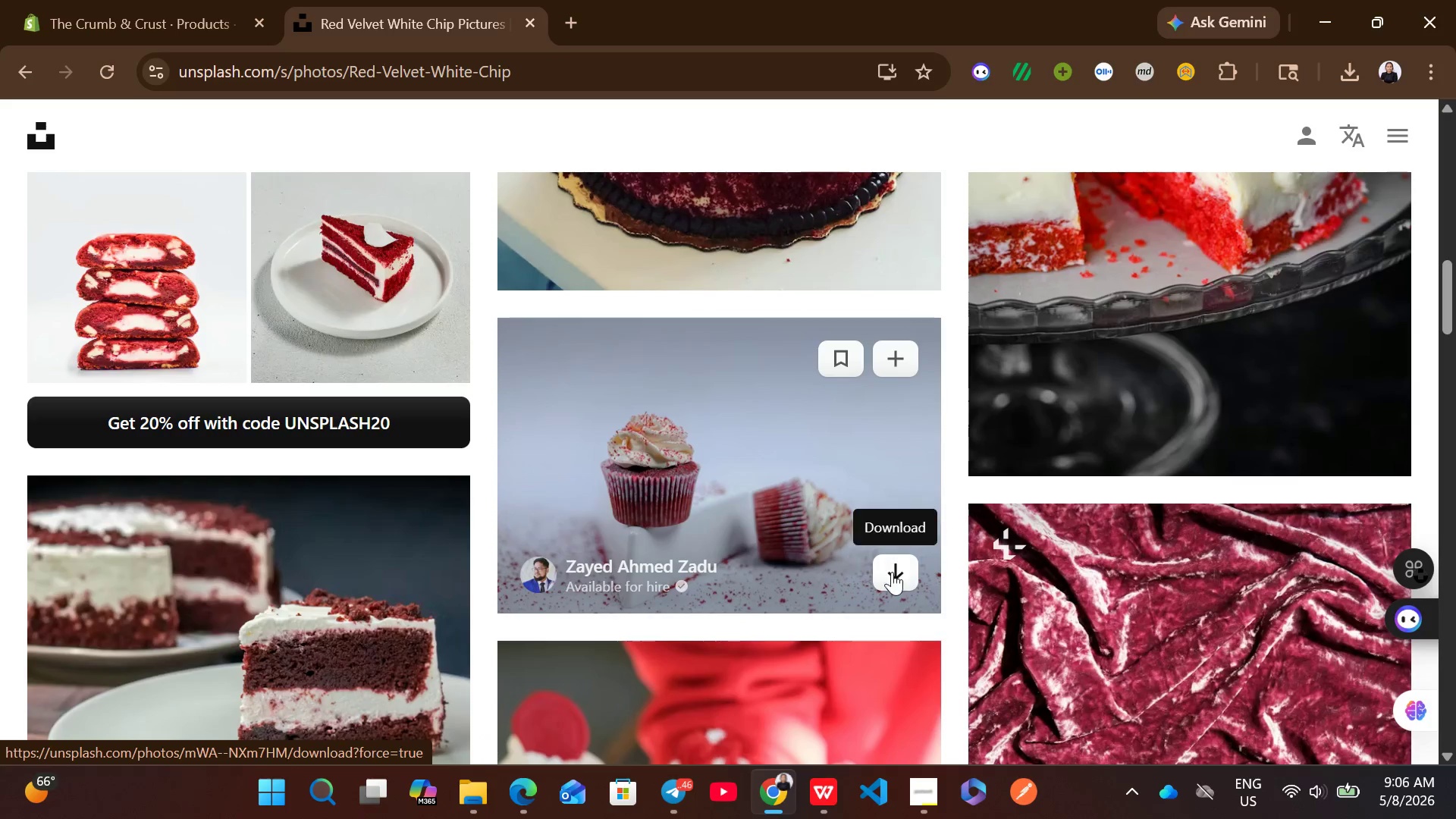 
left_click([892, 573])
 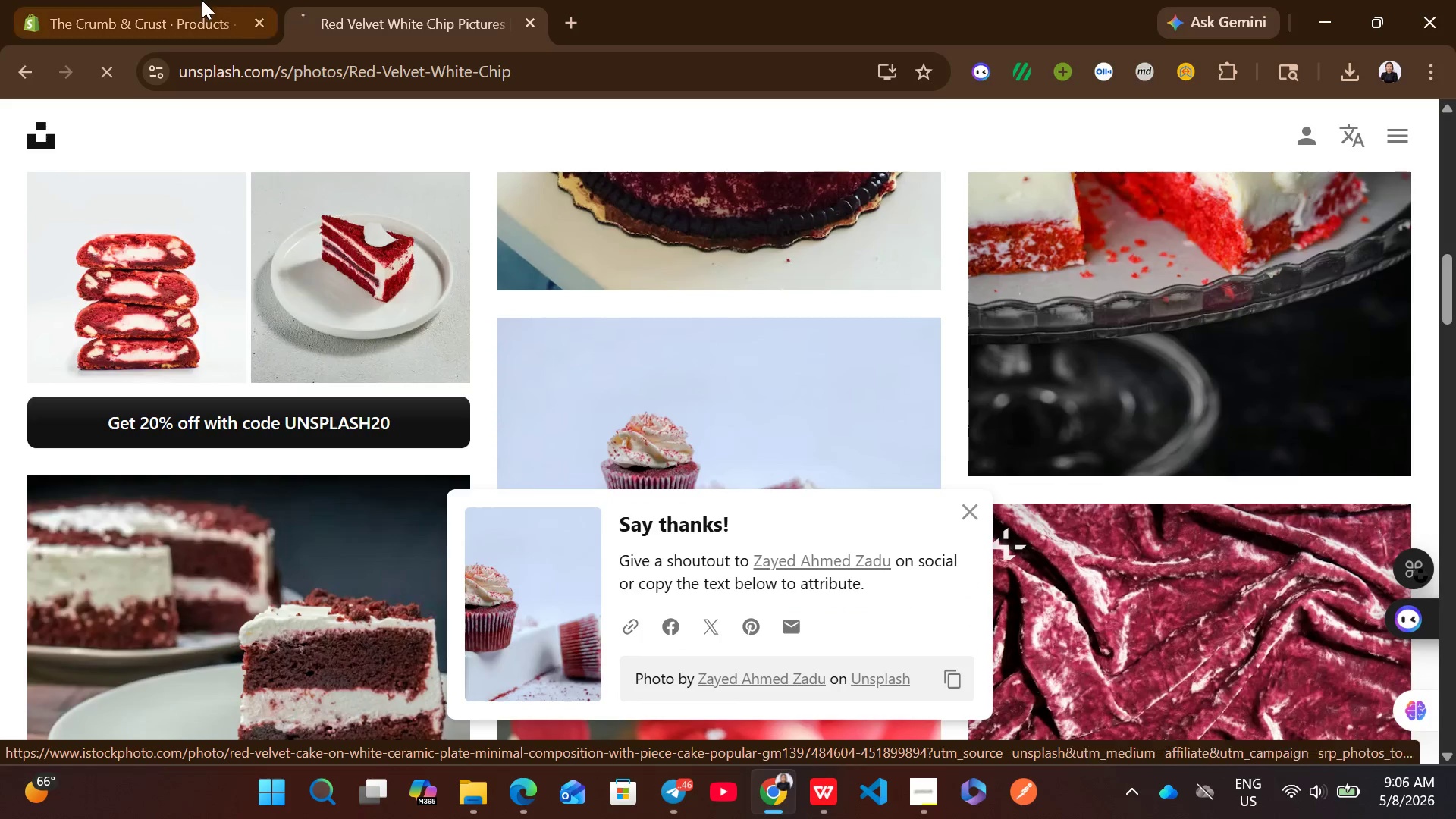 
left_click([202, 0])
 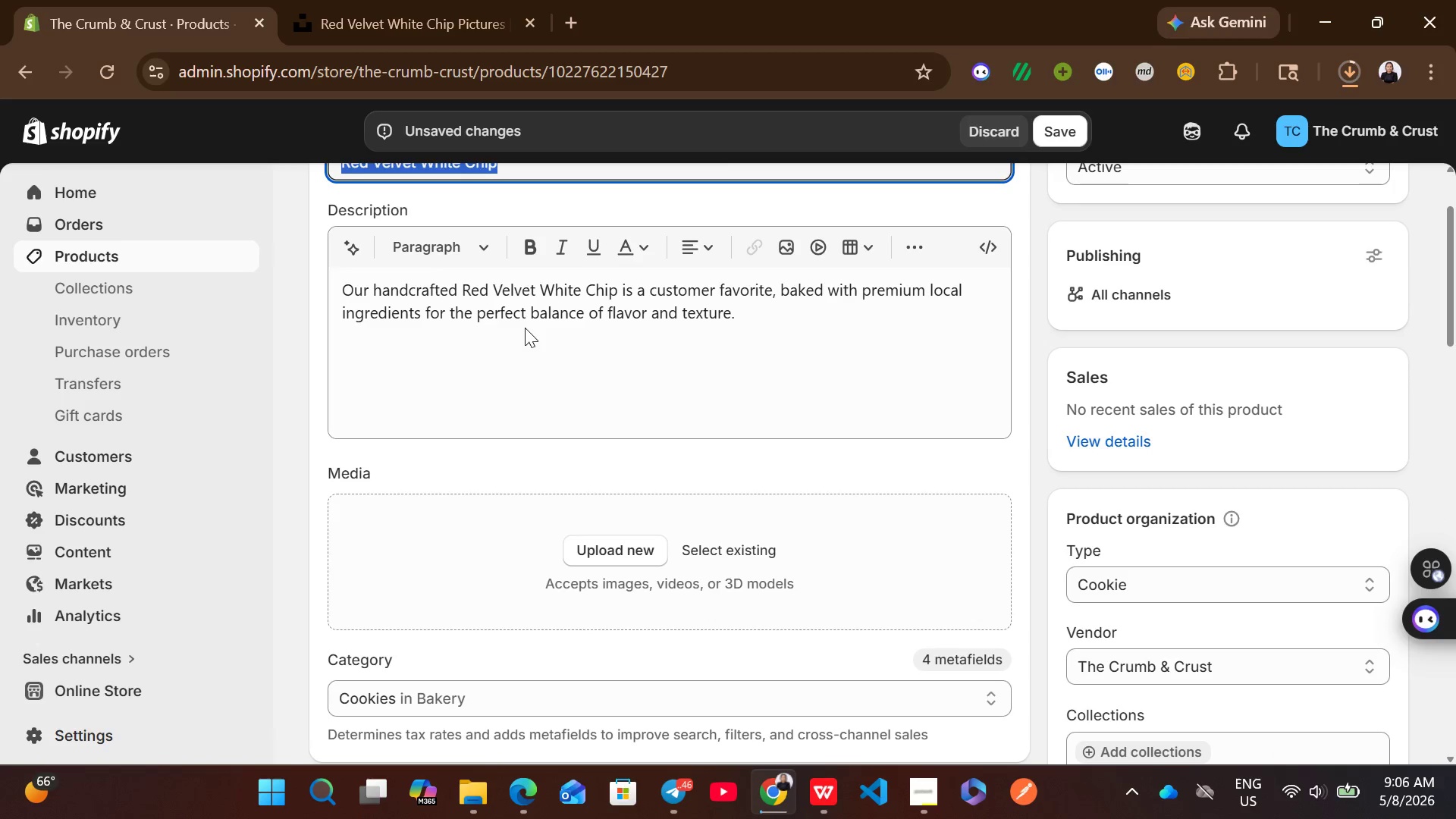 
left_click([1345, 76])
 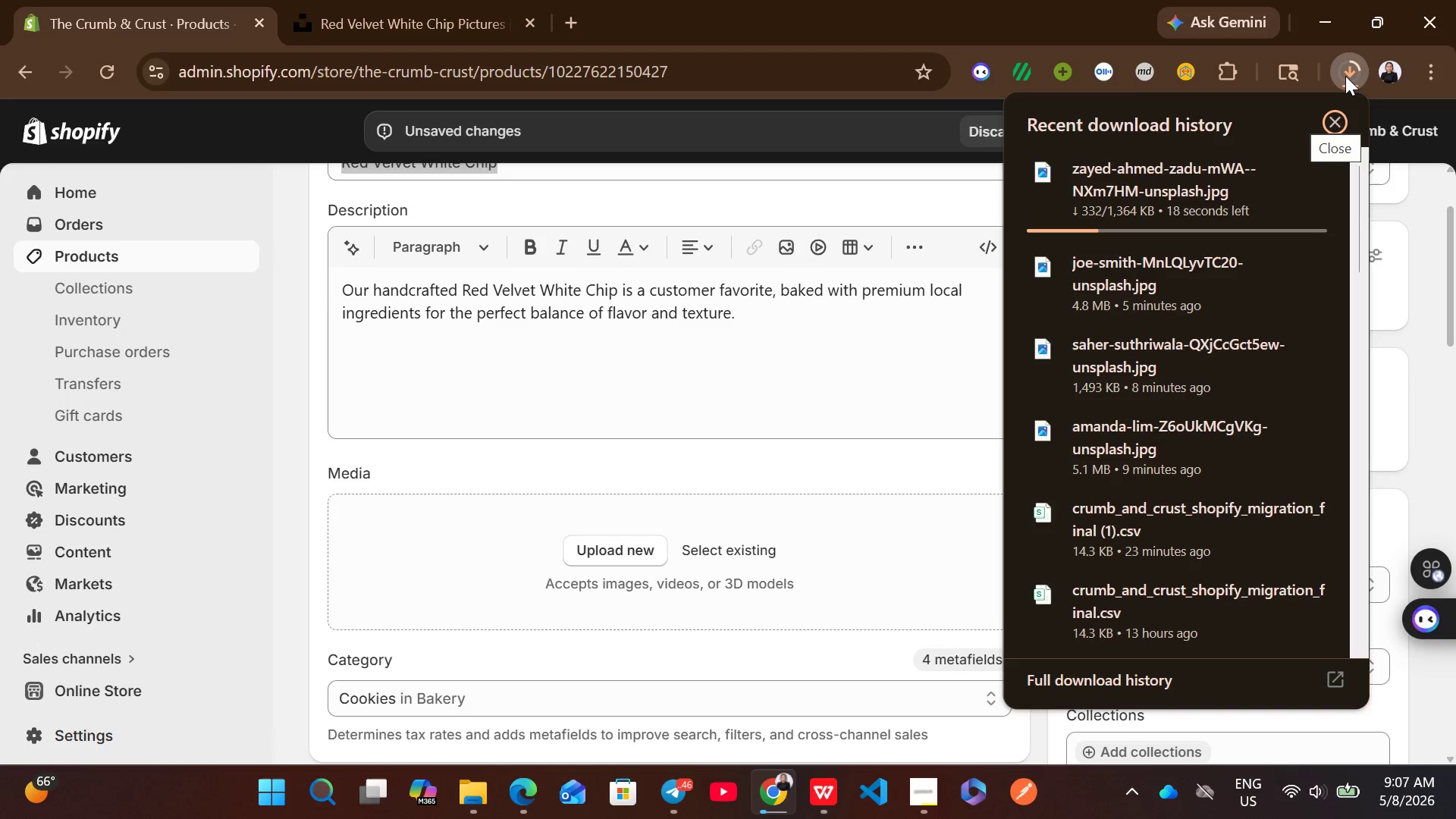 
left_click([1345, 76])
 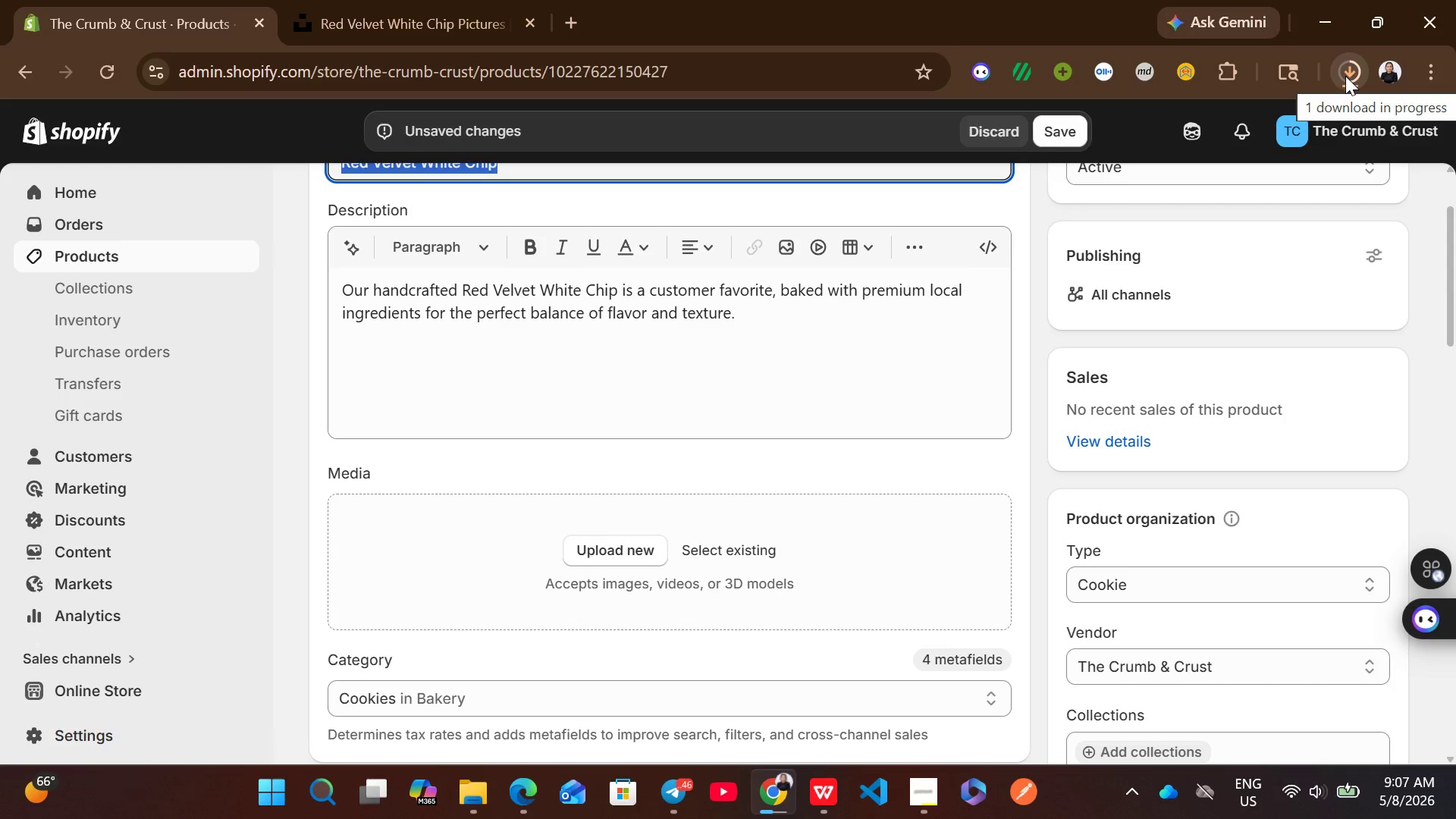 
wait(8.19)
 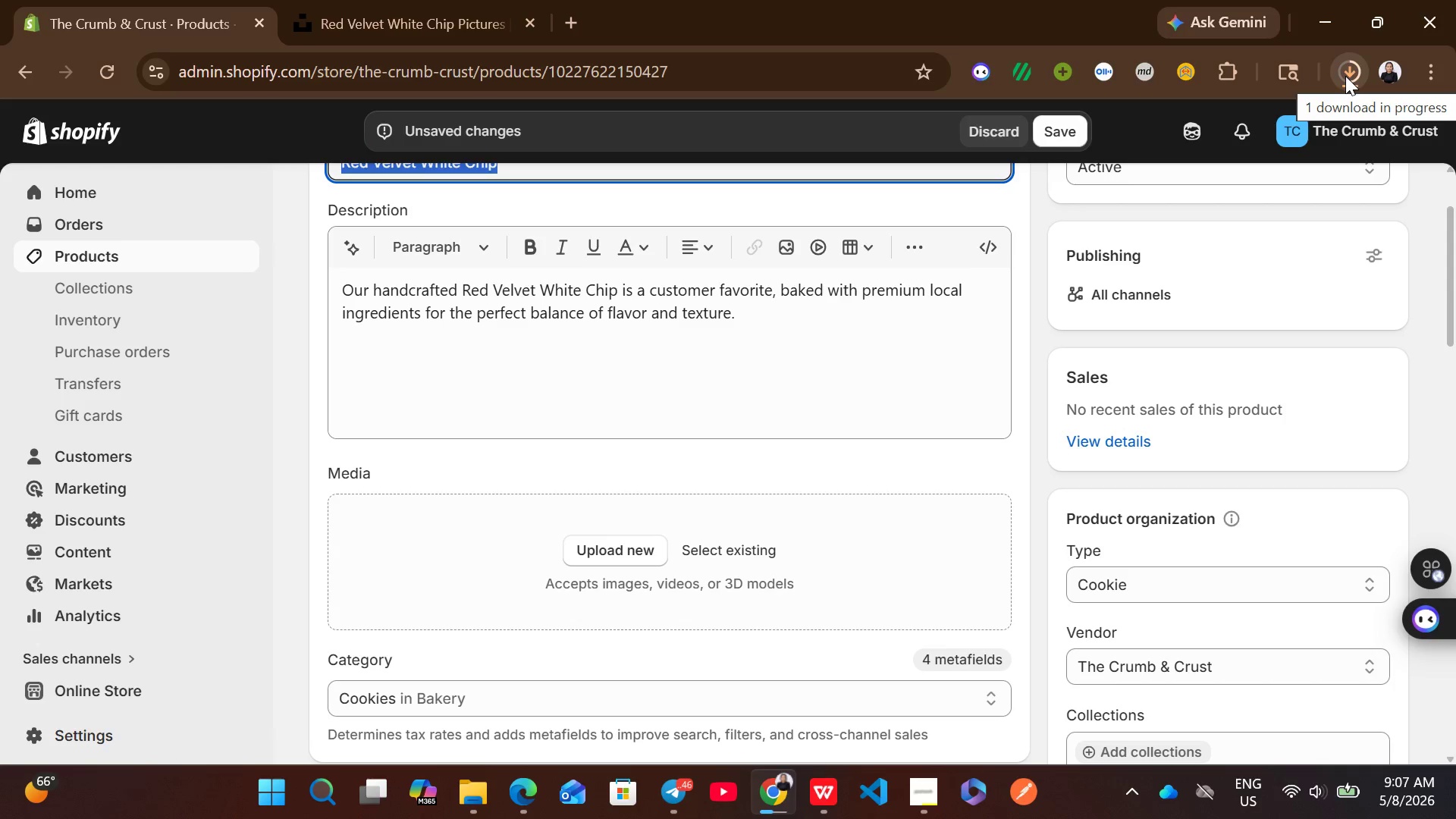 
left_click_drag(start_coordinate=[1159, 138], to_coordinate=[839, 439])
 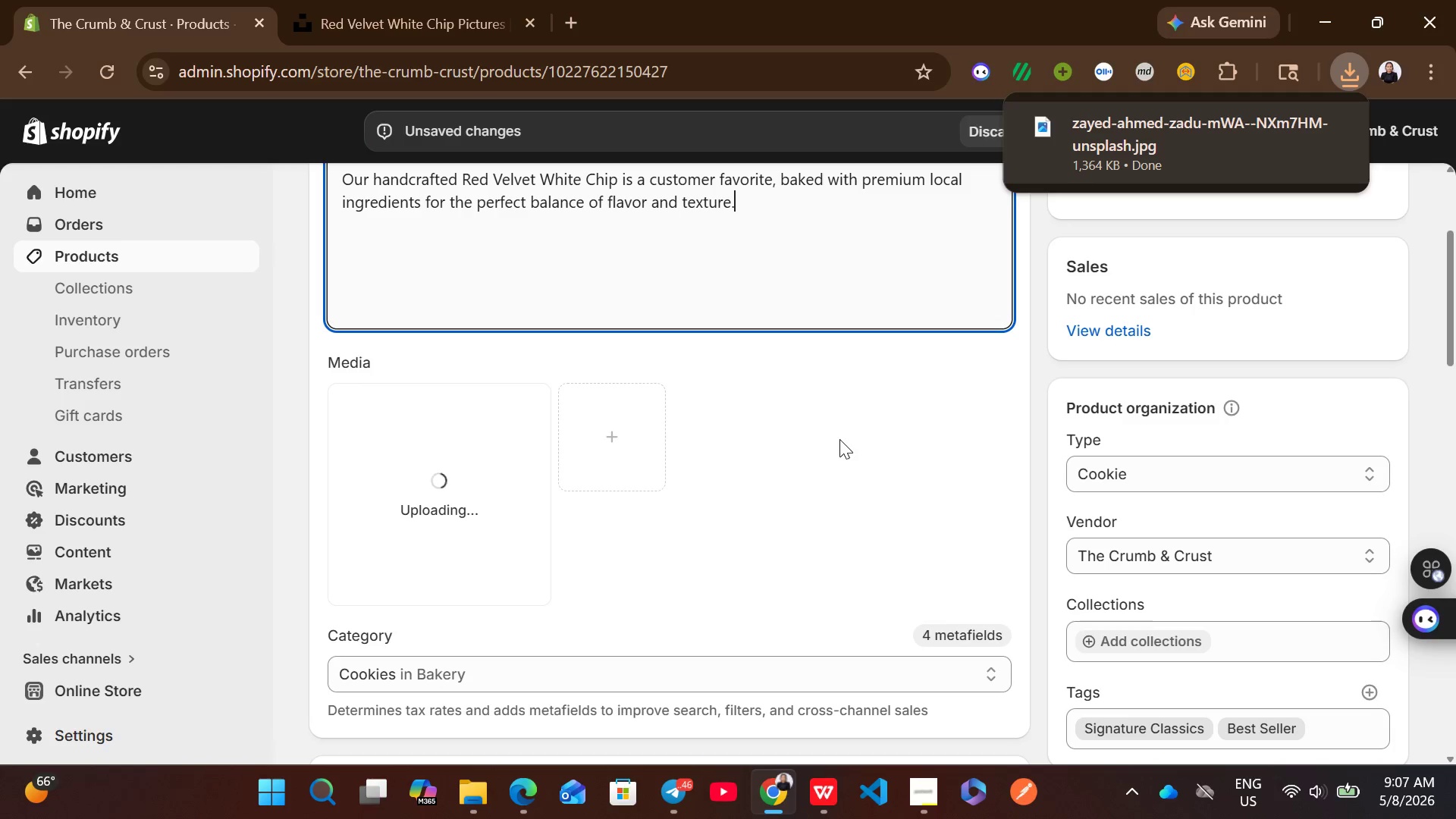 
wait(6.45)
 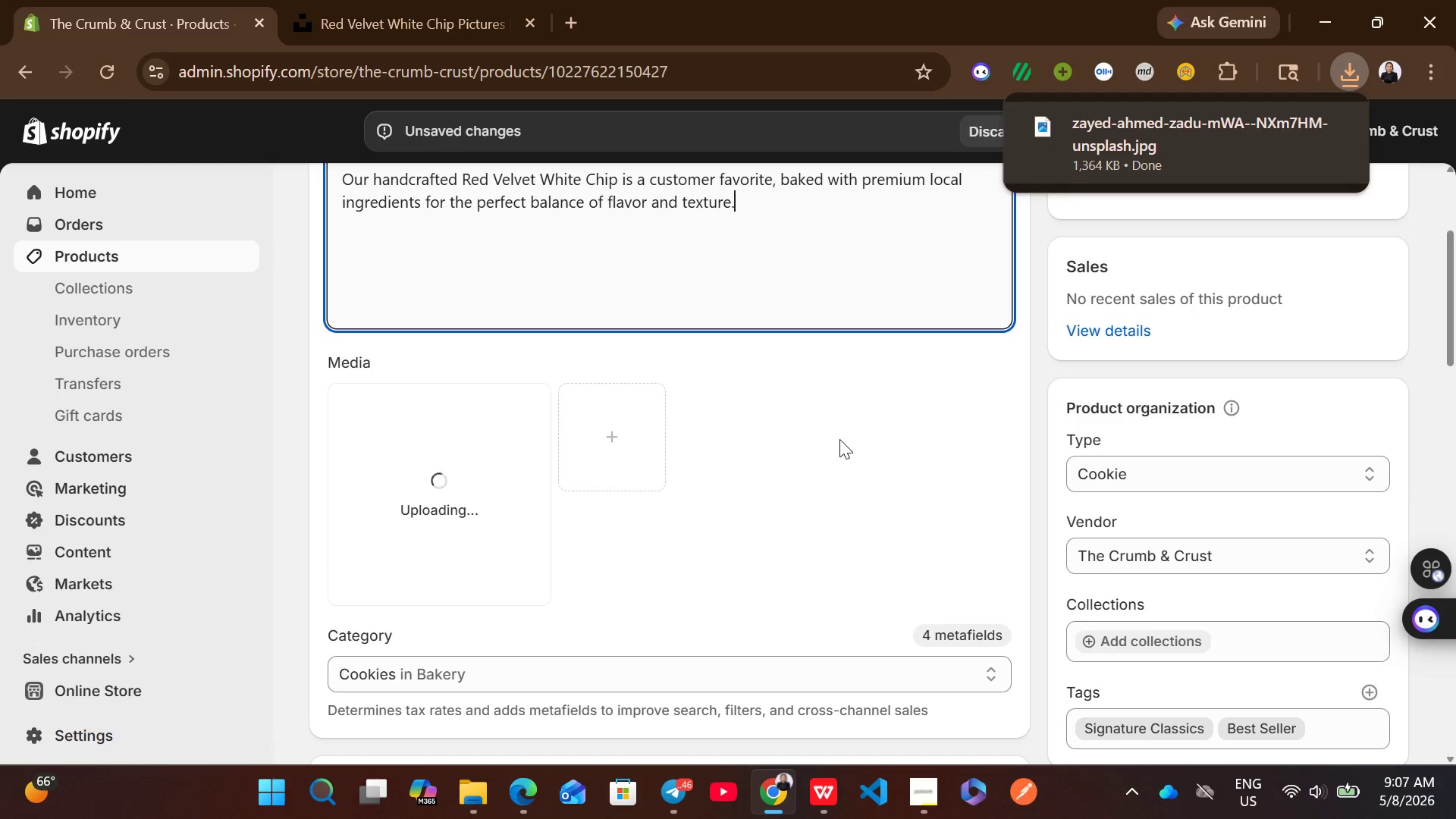 
left_click([991, 495])
 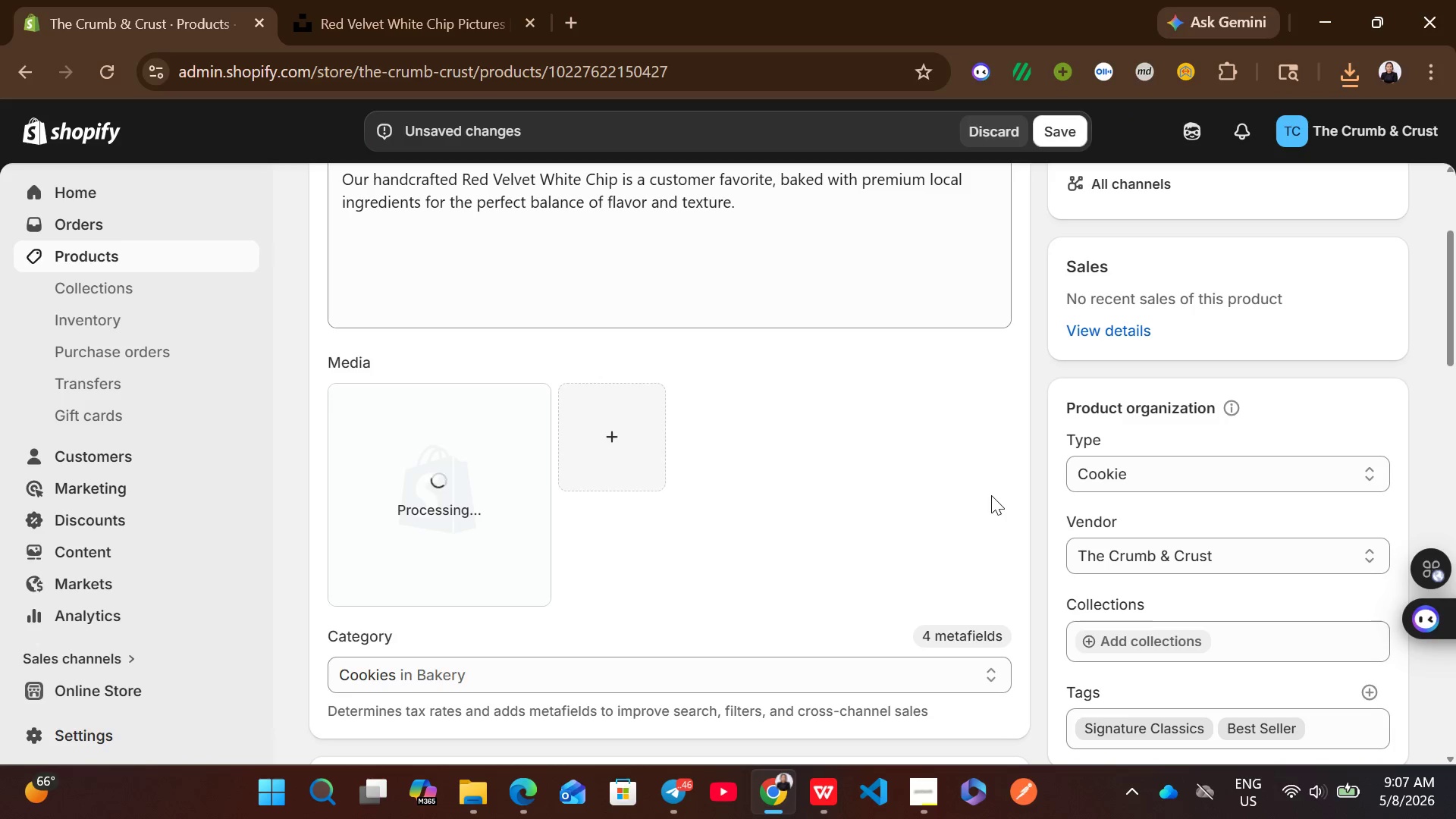 
wait(8.5)
 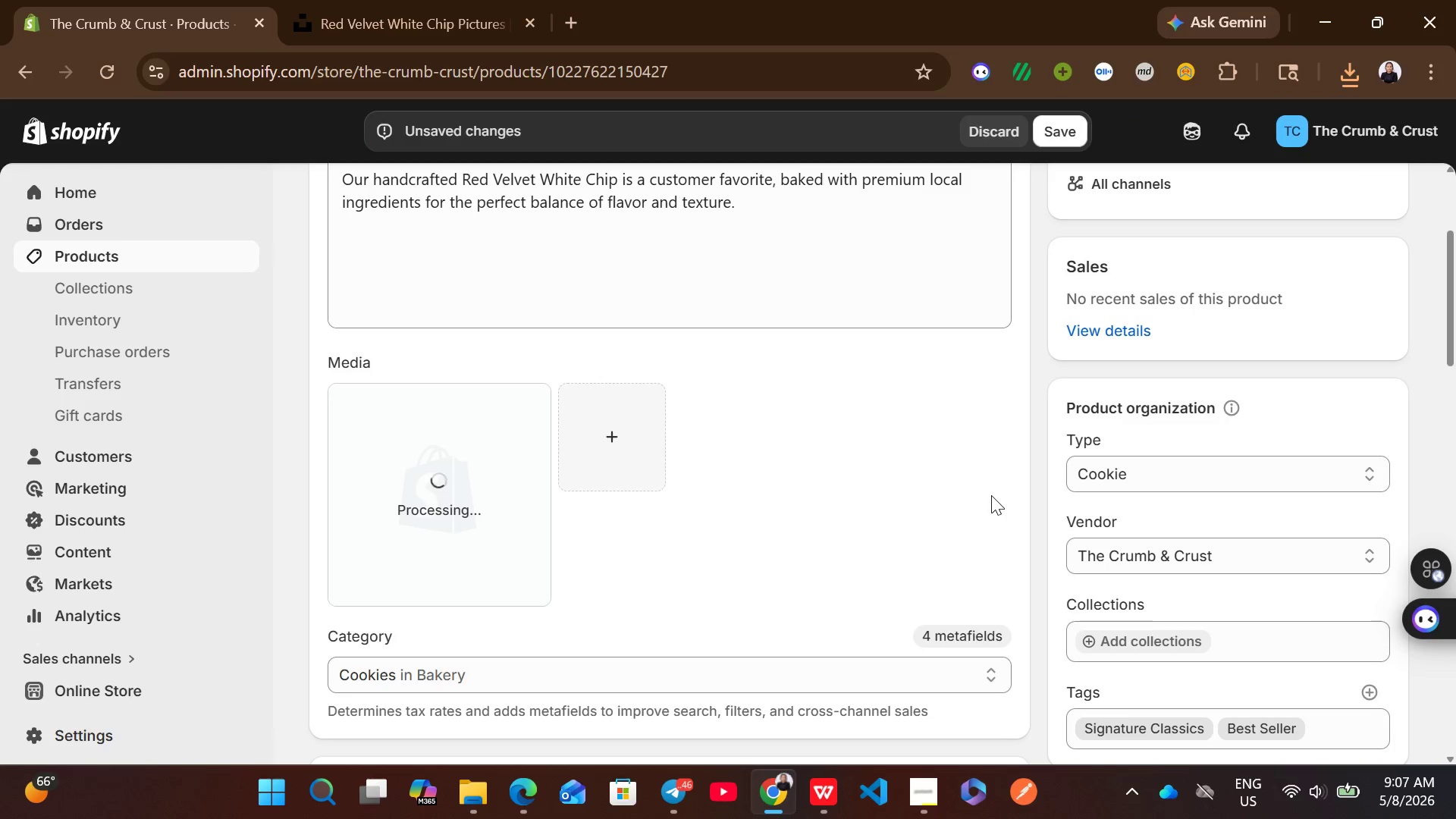 
left_click([492, 566])
 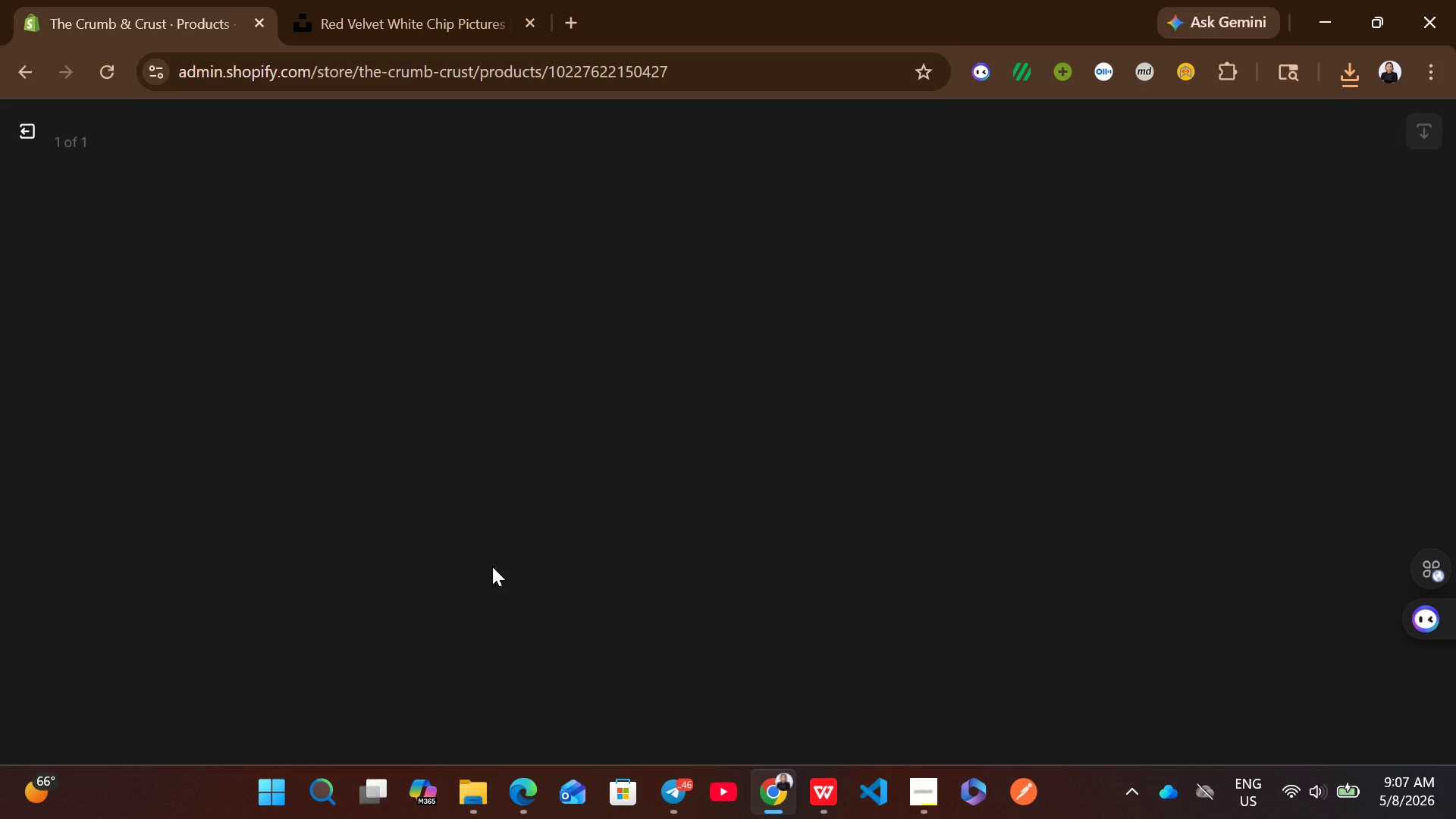 
wait(9.81)
 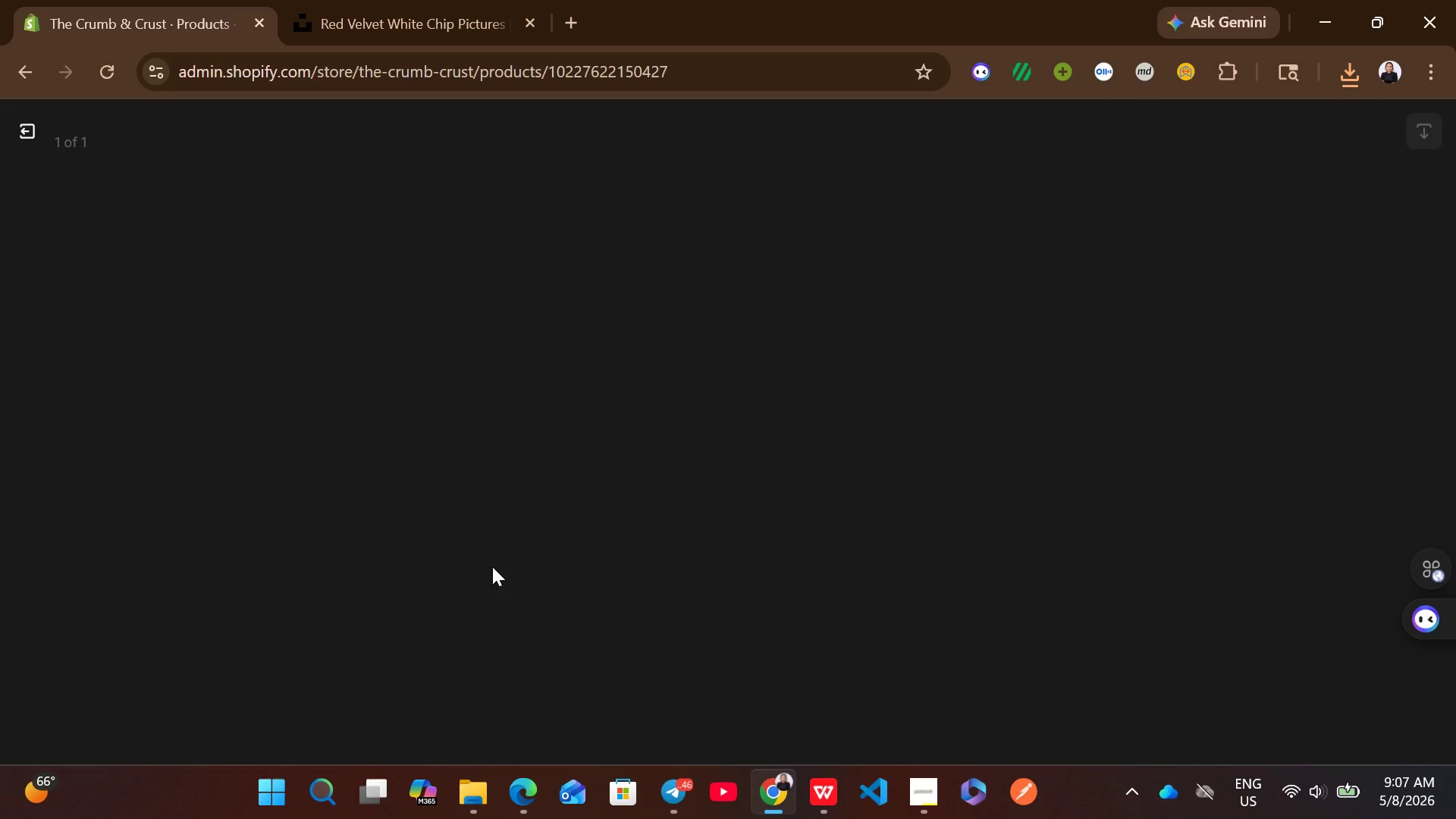 
left_click([1120, 397])
 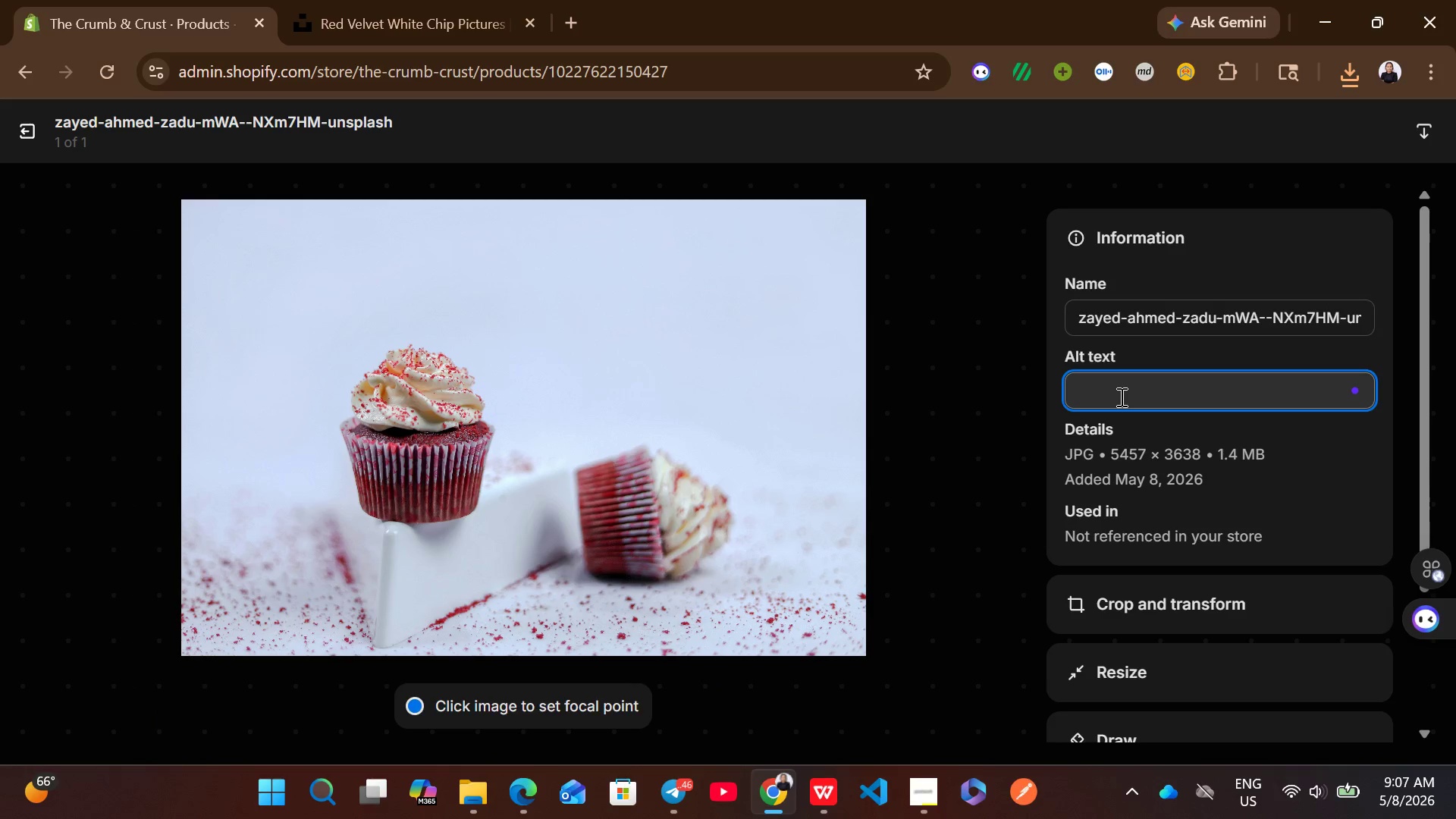 
type(close-up of a fresh red velvet )
 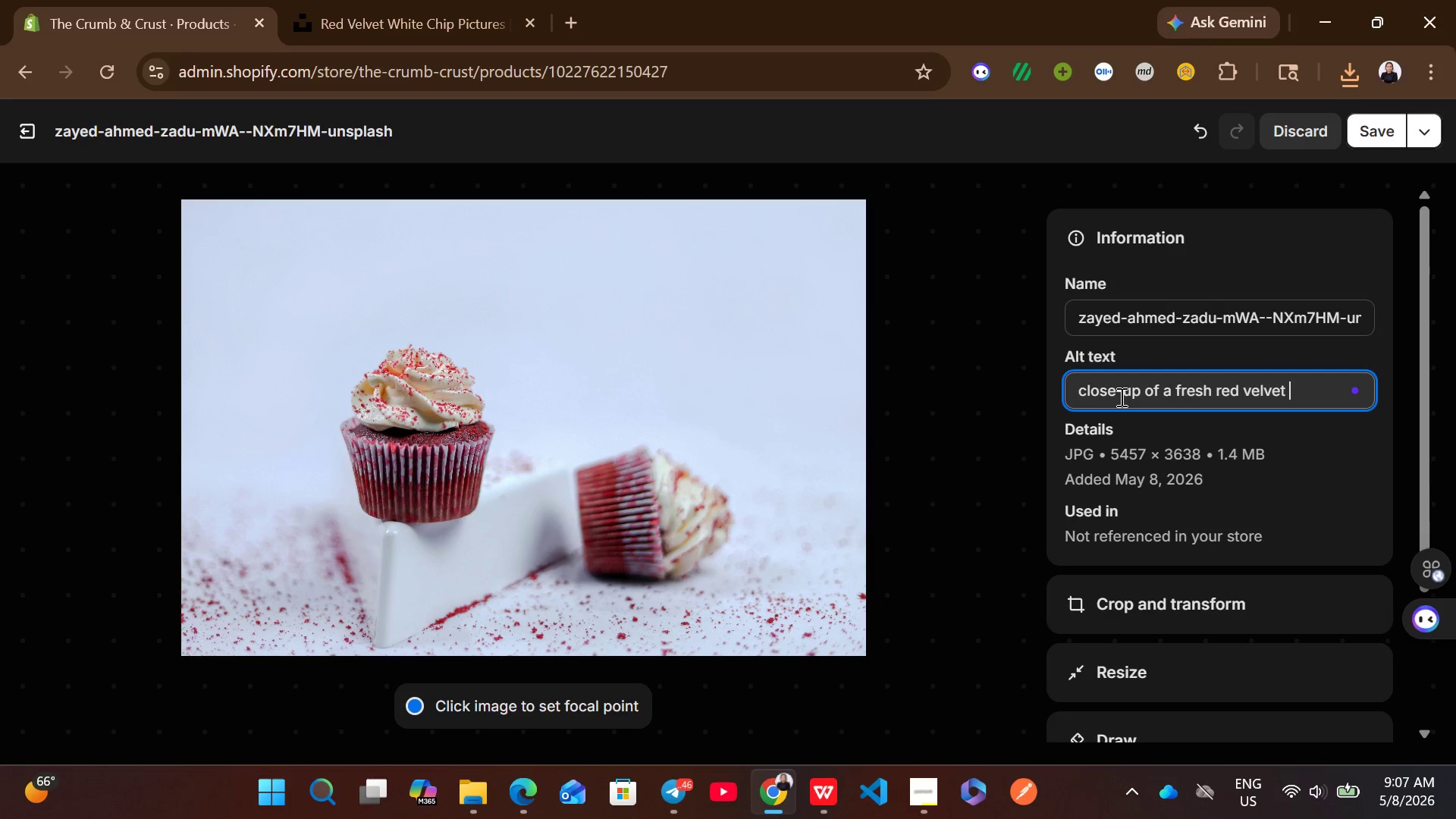 
type(white chop )
key(Backspace)
key(Backspace)
key(Backspace)
type(ip cookie from the crum)
 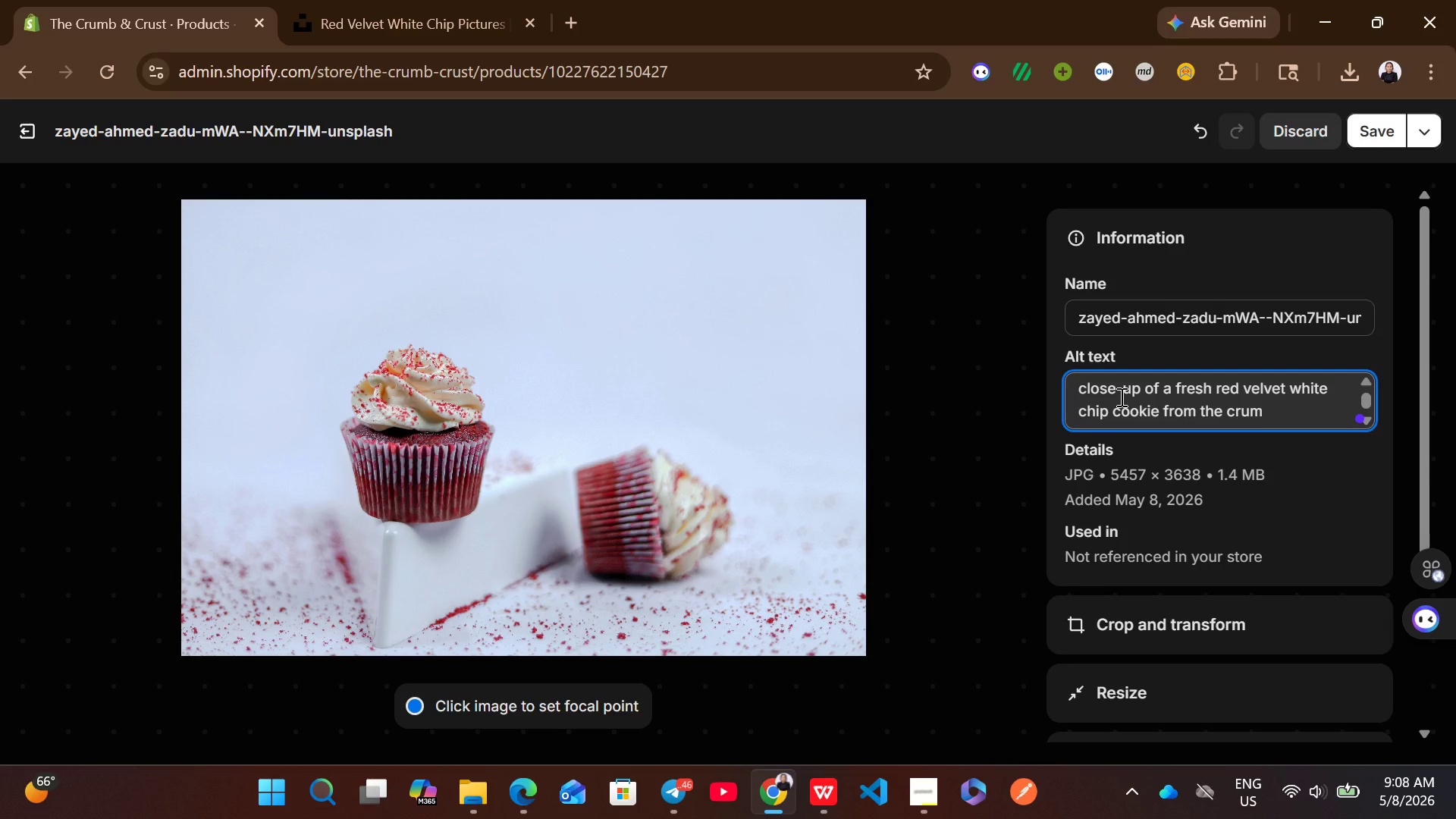 
type(b $)
key(Backspace)
type(& crust speciality bakery)
 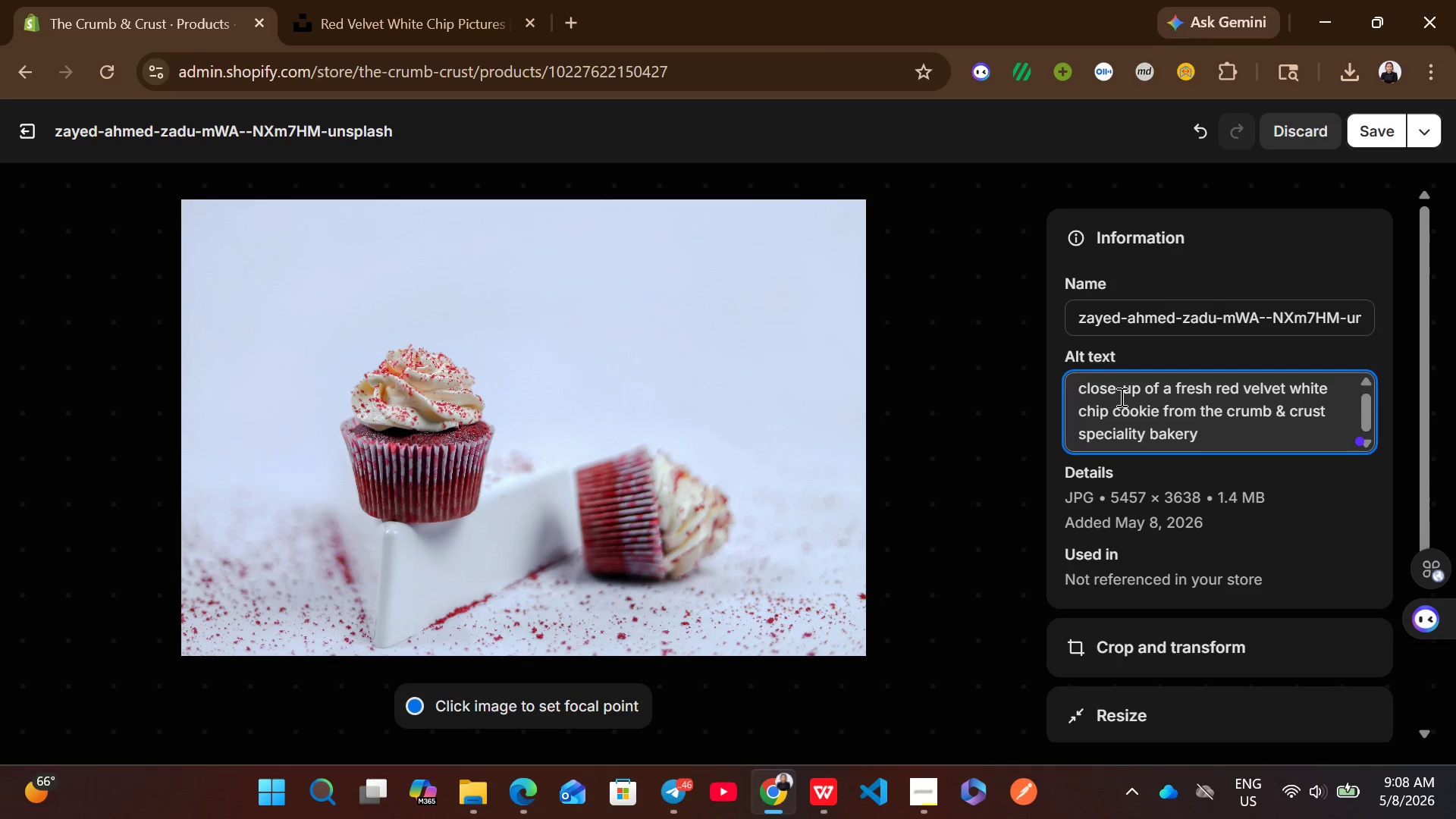 
left_click([1367, 137])
 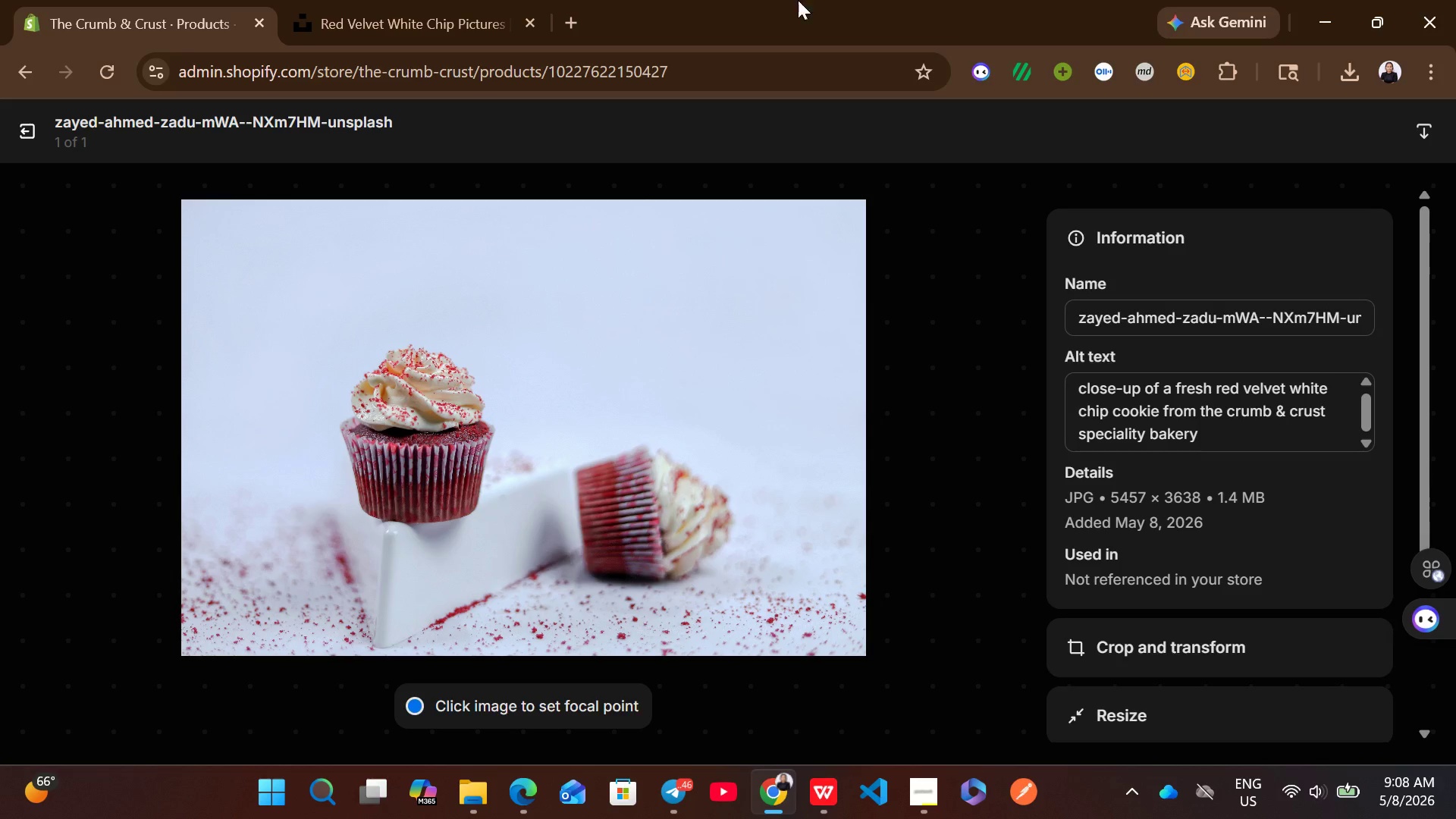 
left_click([24, 126])
 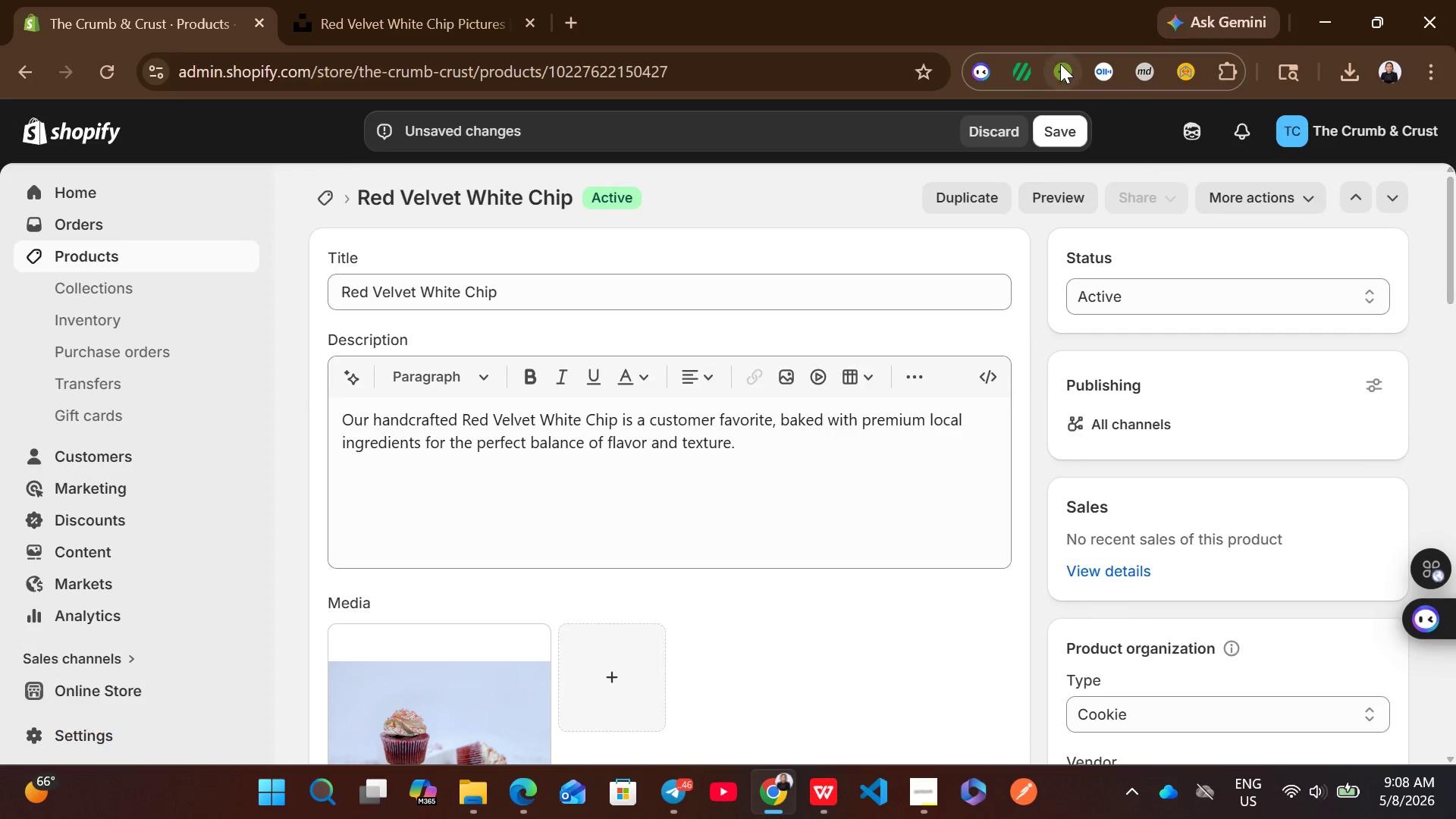 
left_click([1051, 128])
 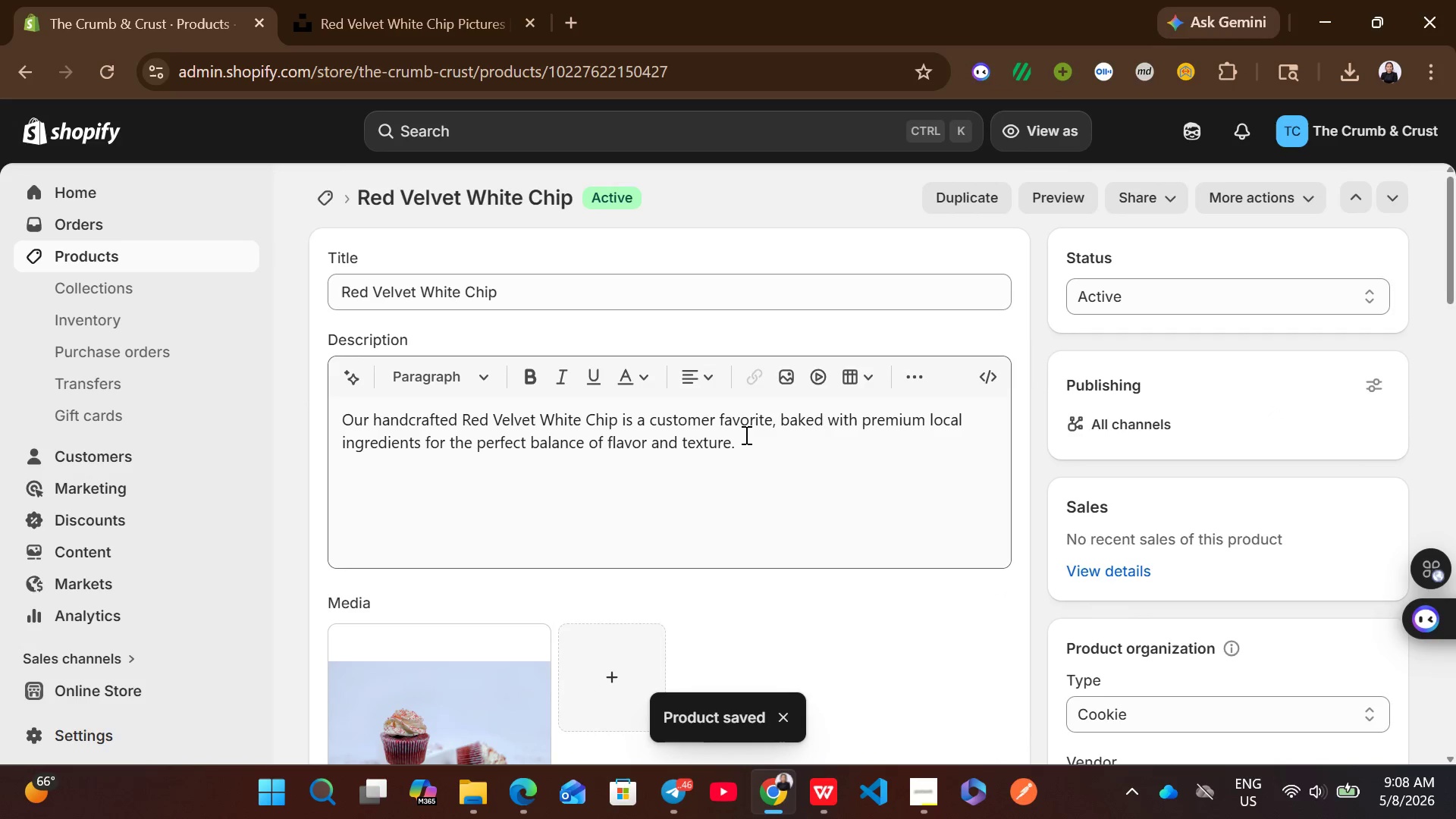 
wait(7.22)
 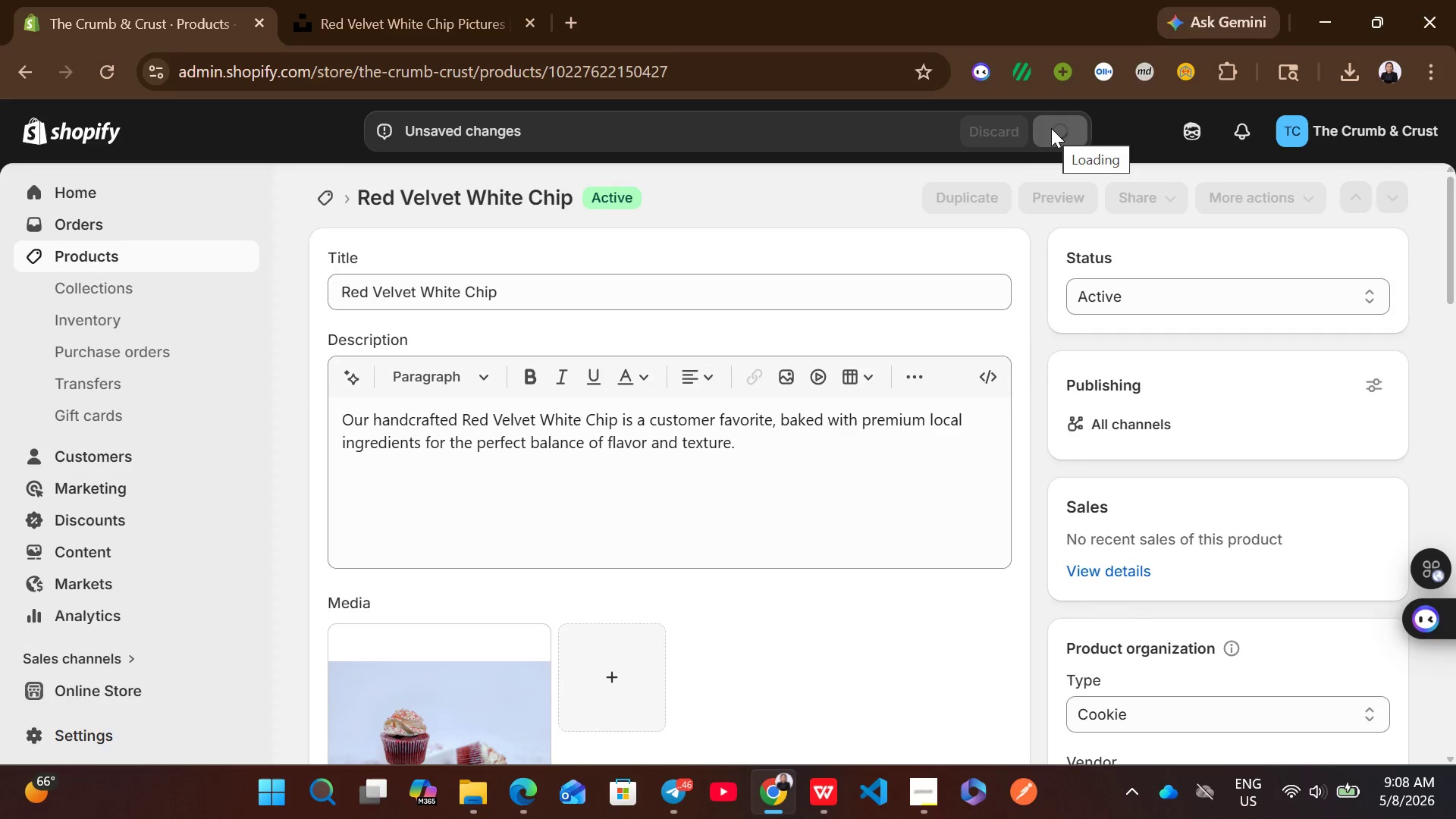 
left_click([219, 264])
 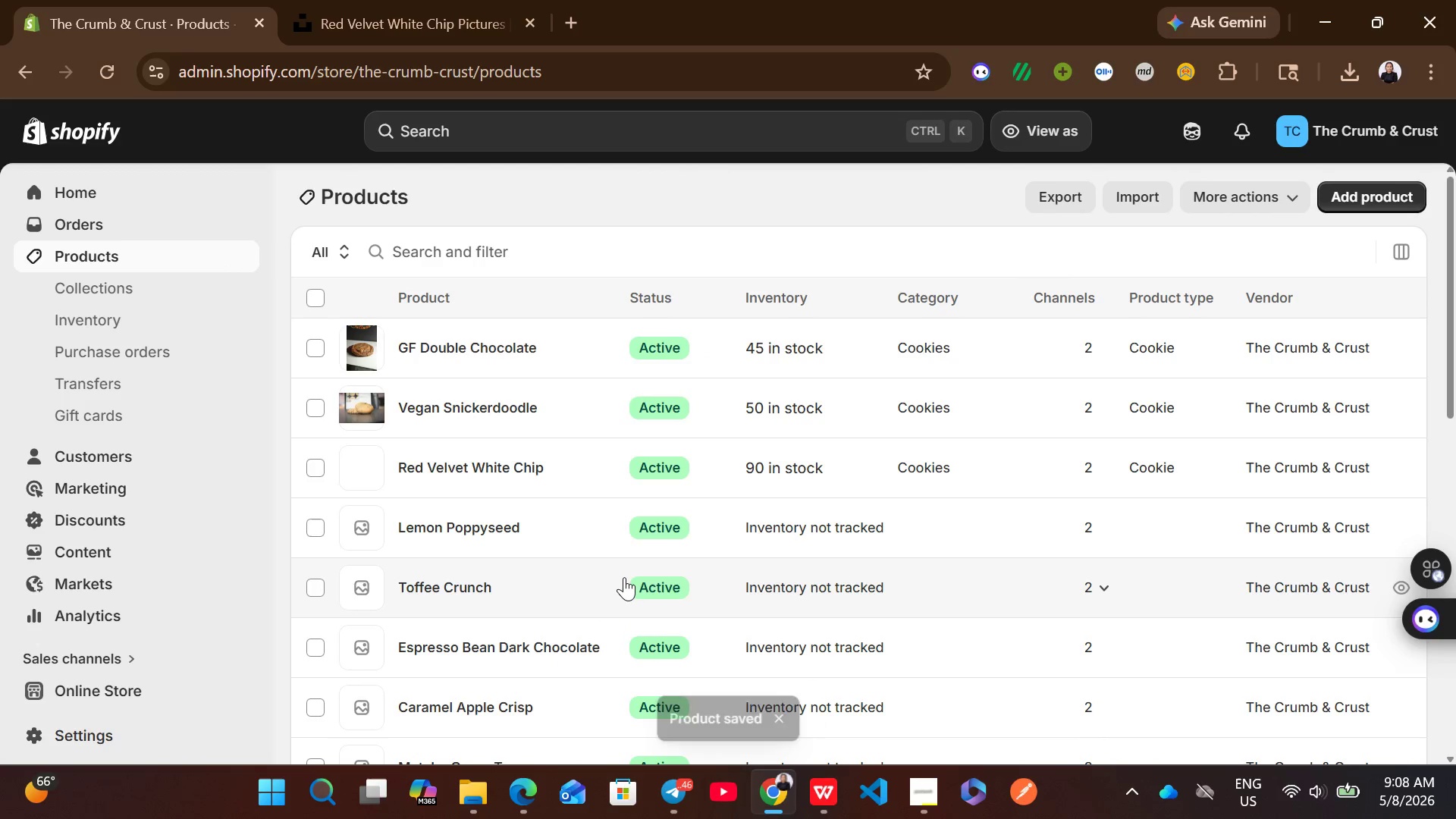 
left_click([943, 547])
 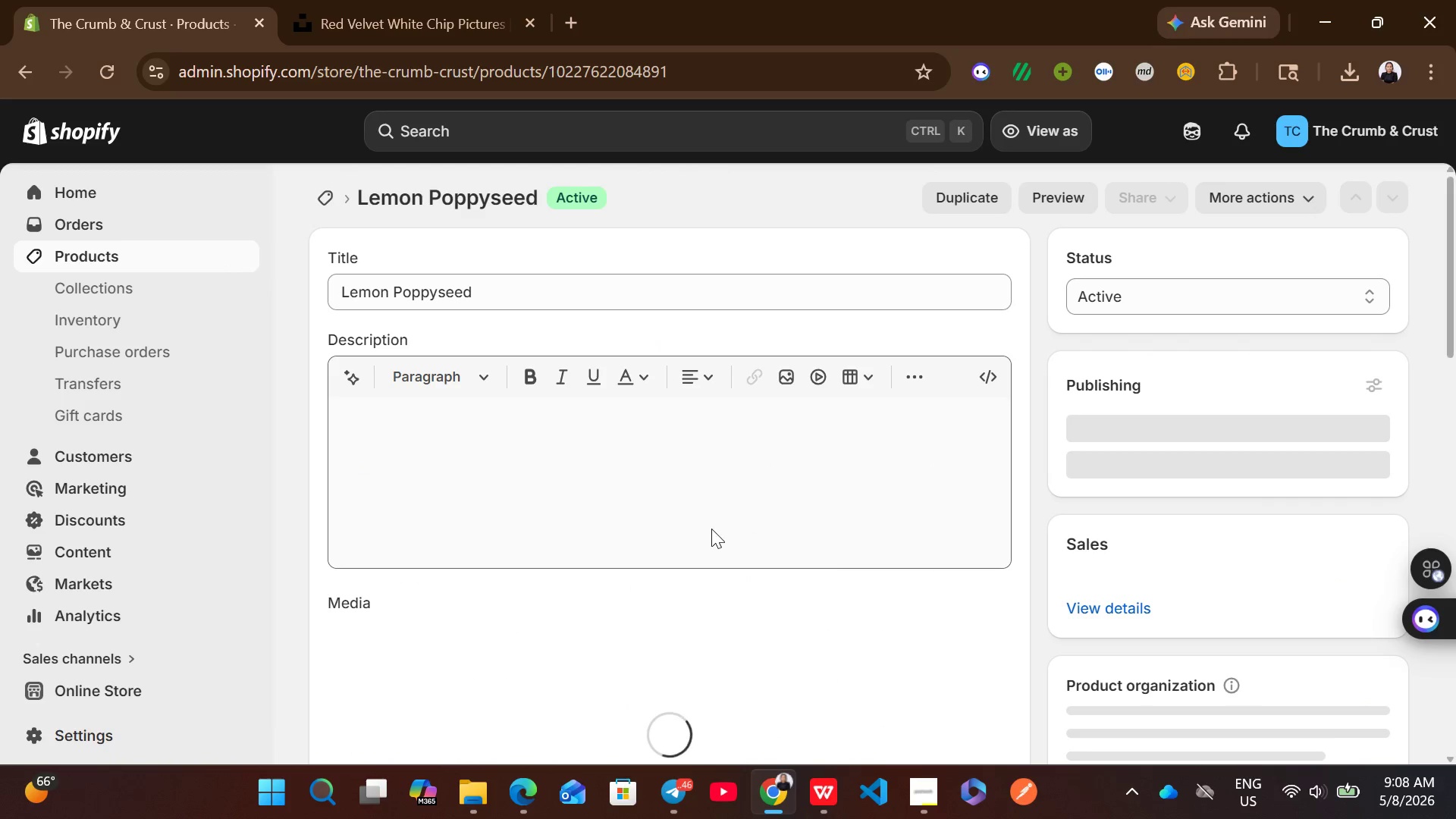 
left_click([658, 491])
 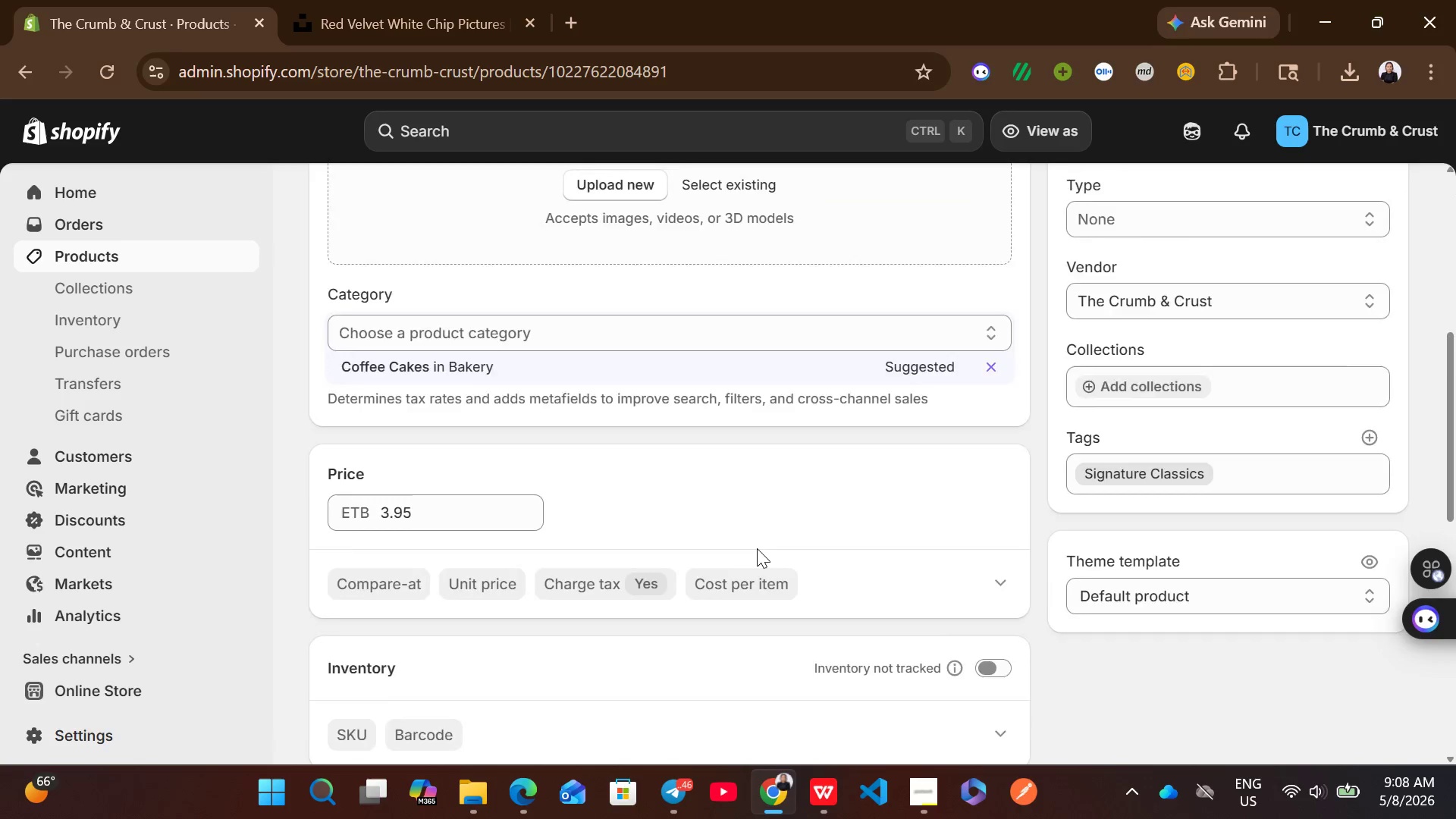 
wait(7.28)
 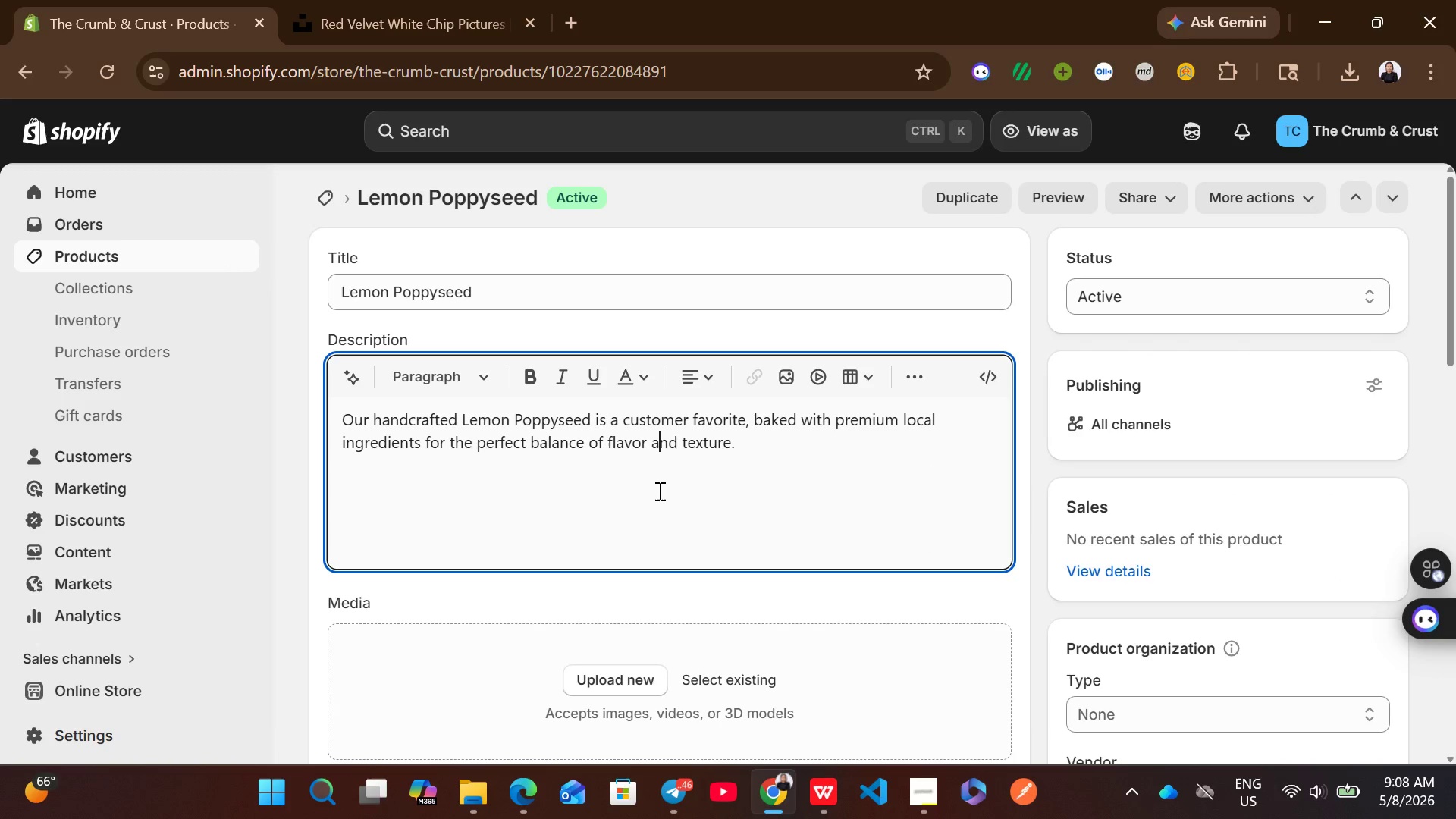 
left_click_drag(start_coordinate=[1002, 450], to_coordinate=[996, 464])
 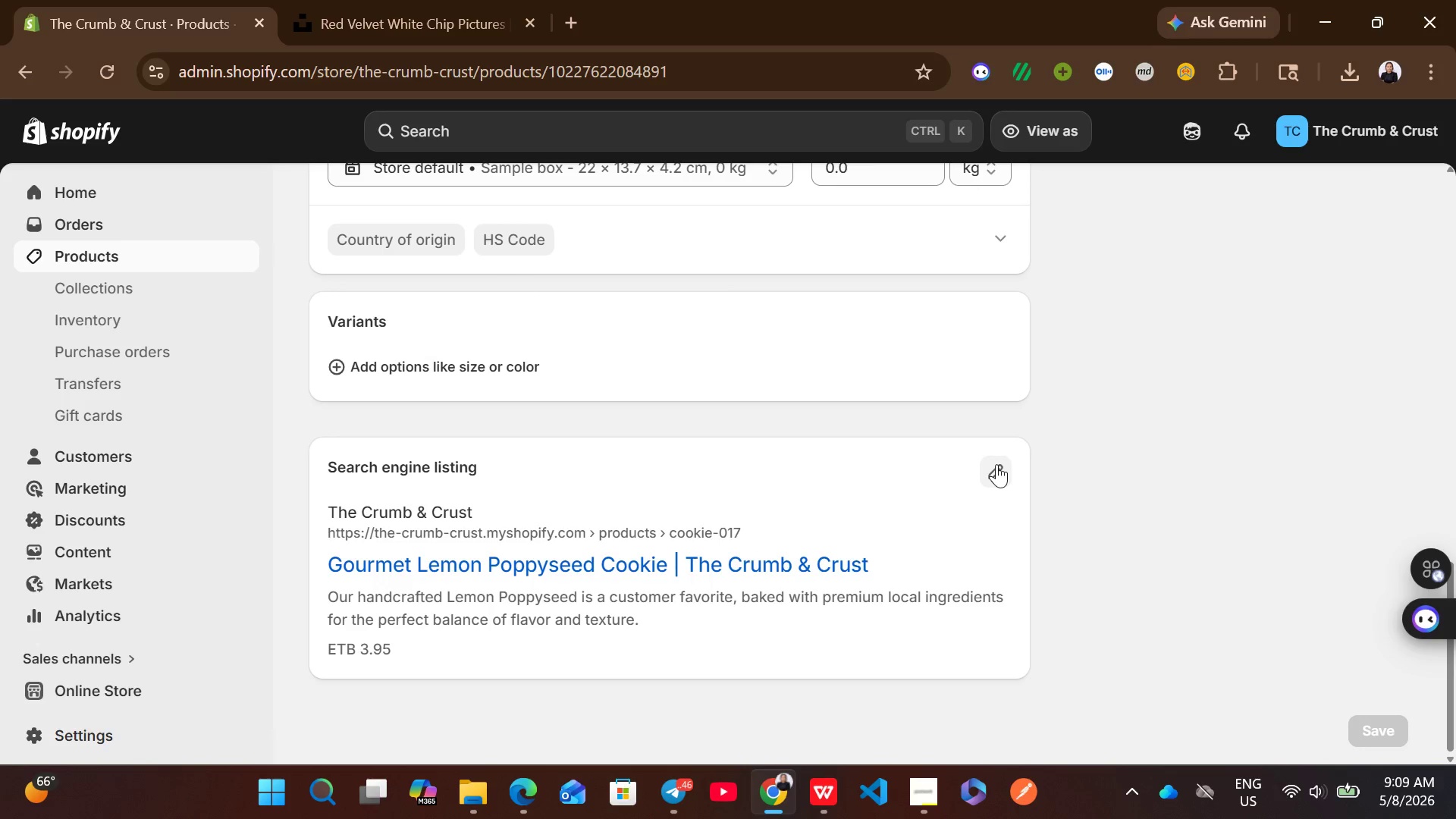 
left_click([996, 464])
 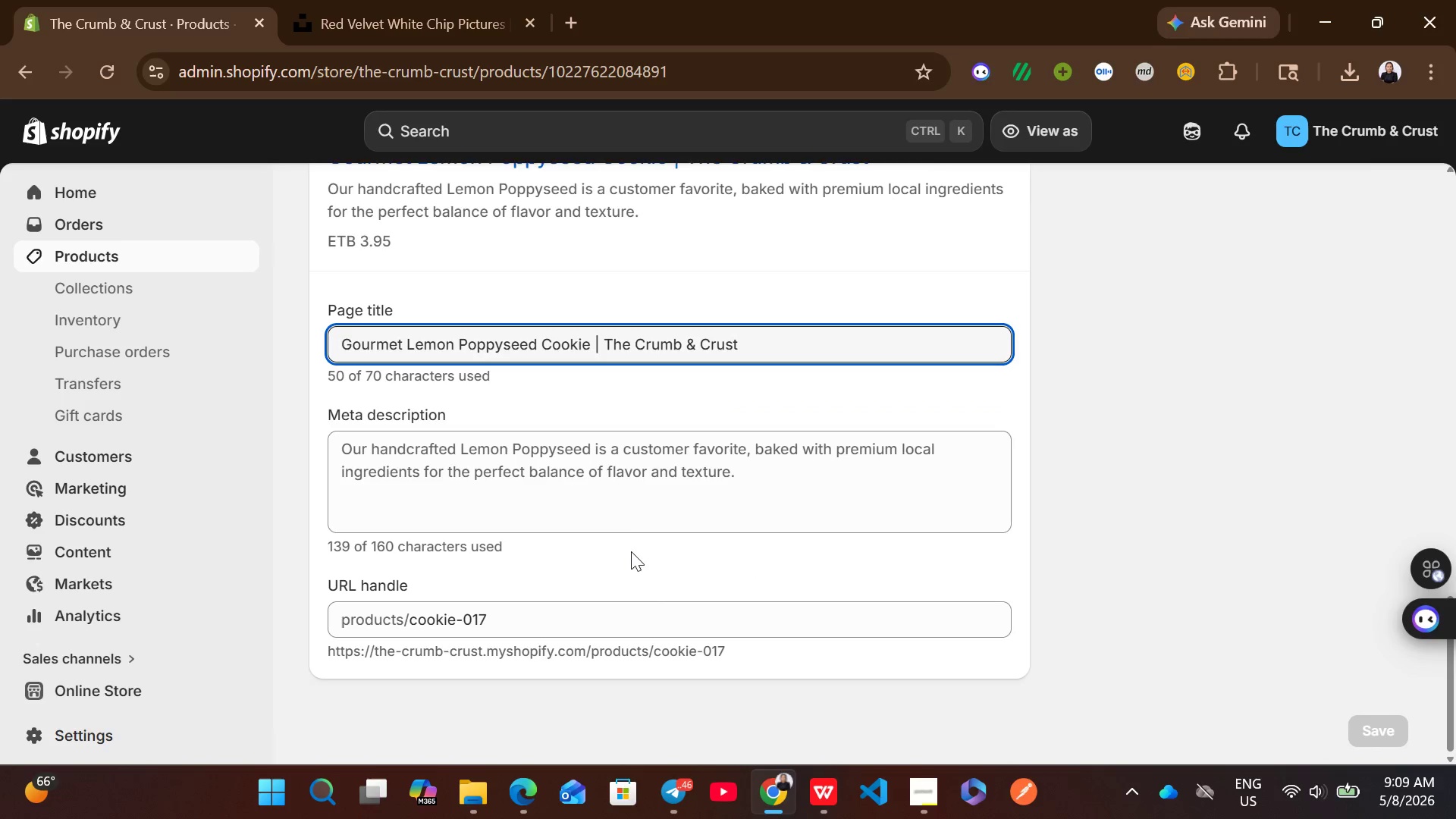 
left_click([625, 516])
 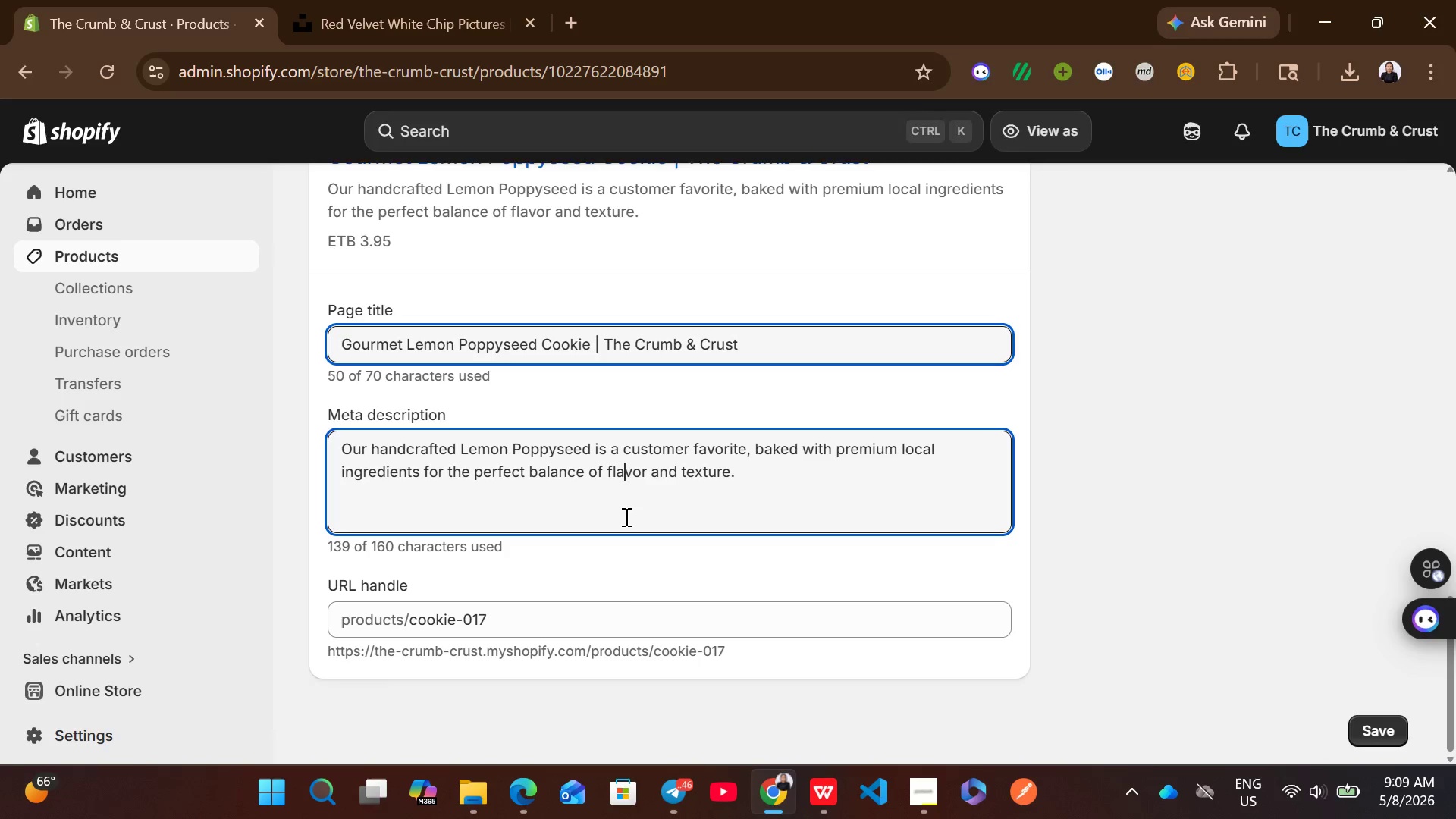 
key(Control+A)
 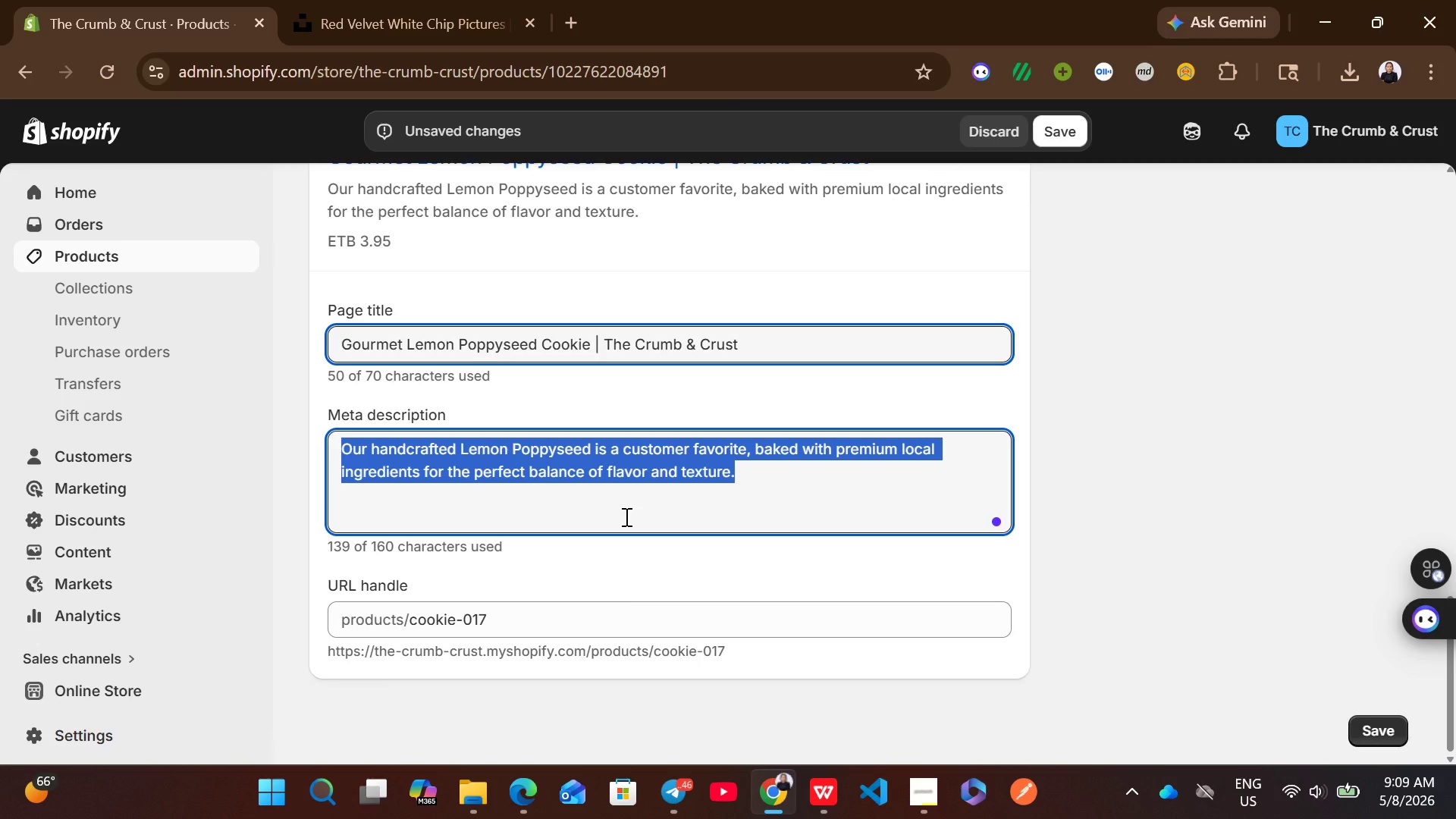 
type(Te)
key(Backspace)
type(reat your )
key(Backspace)
type(self with )
key(Backspace)
key(Backspace)
key(Backspace)
key(Backspace)
key(Backspace)
type(to a handcrafted Lemon )
 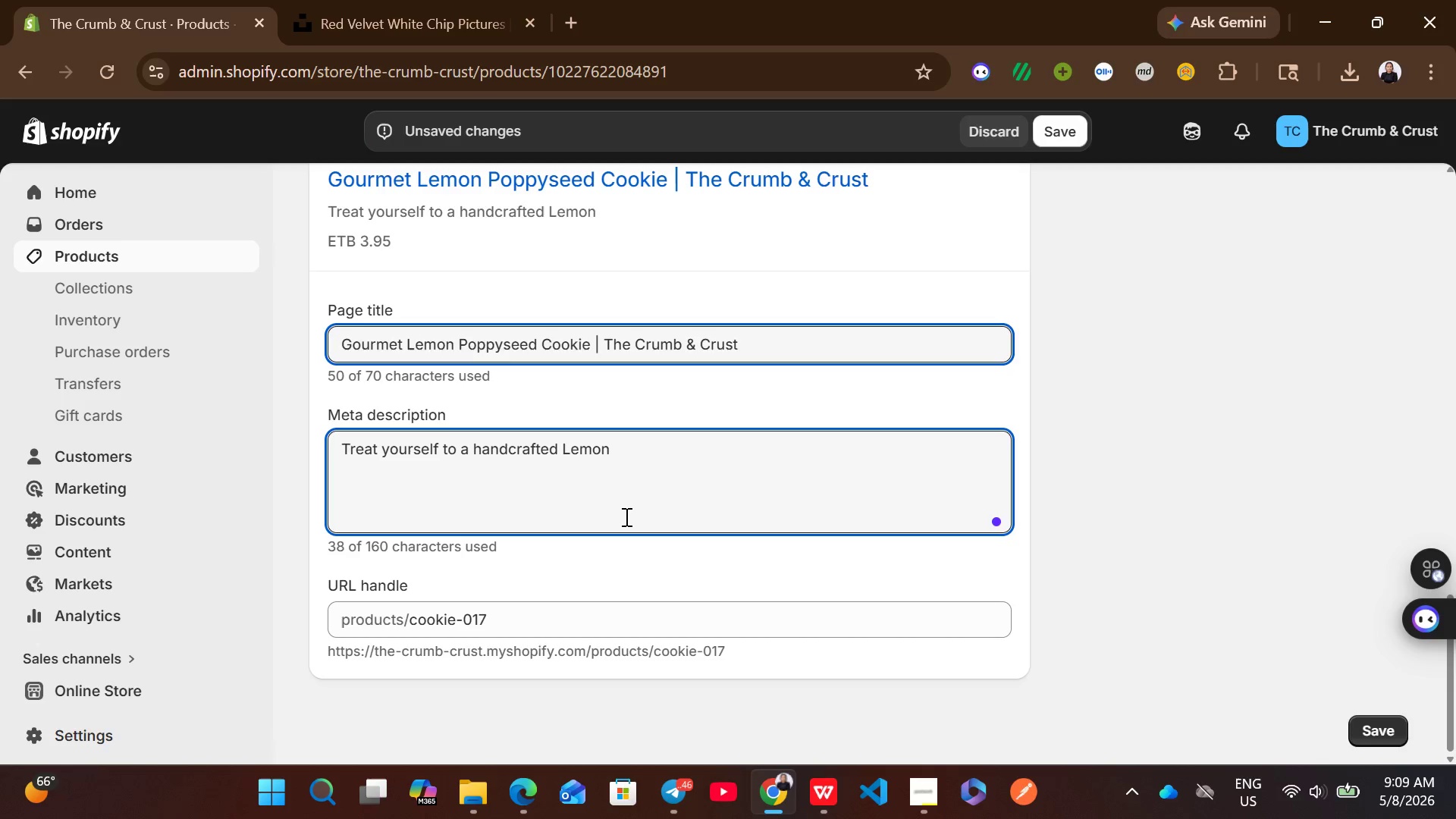 
type(Poppyseed Cok)
key(Backspace)
type(okie. Baked fresh daily from )
key(Backspace)
key(Backspace)
key(Backspace)
key(Backspace)
key(Backspace)
type(with premium ingredients at the Crumb & Crust.)
 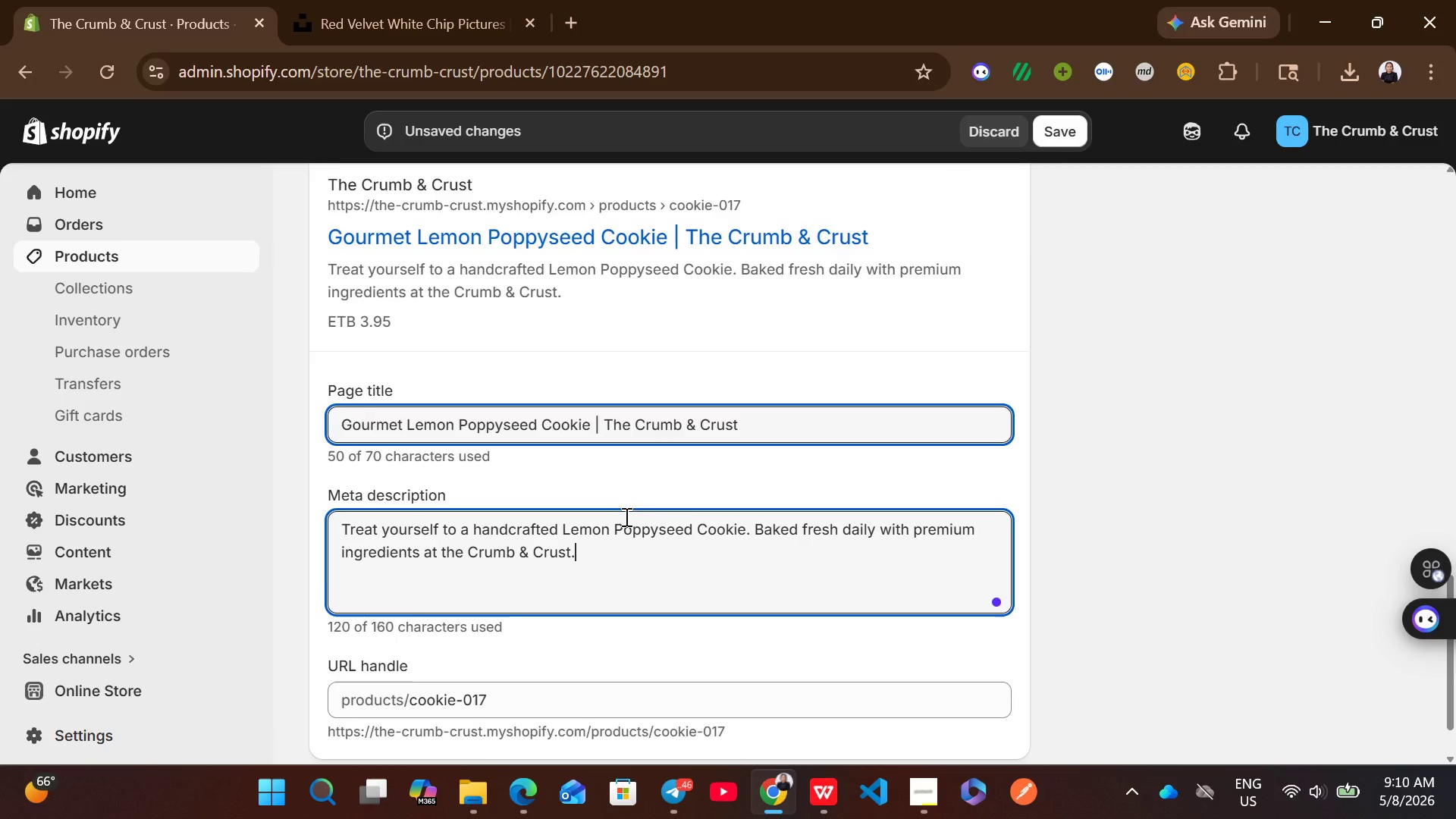 
left_click([849, 475])
 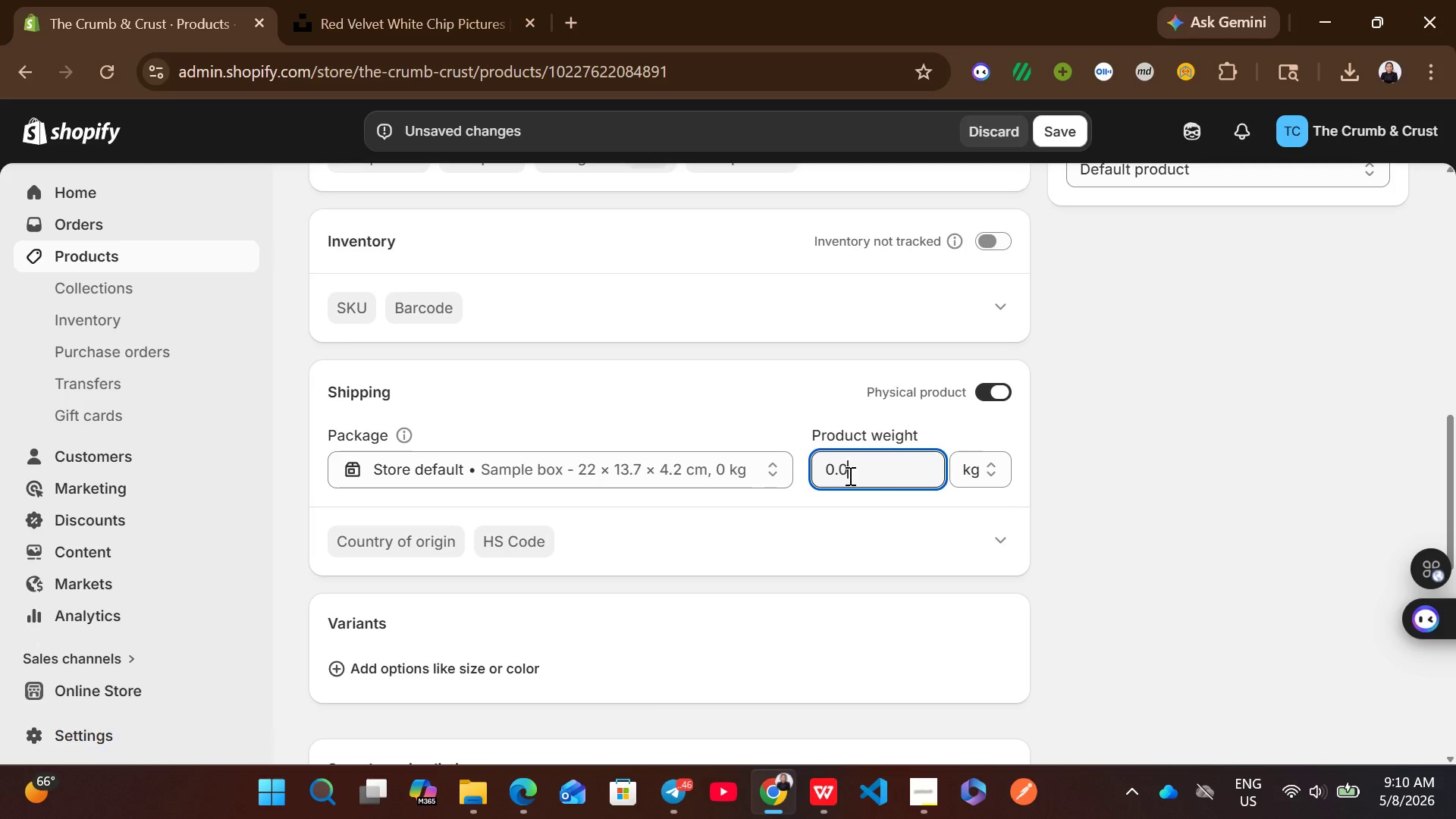 
key(Control+A)
 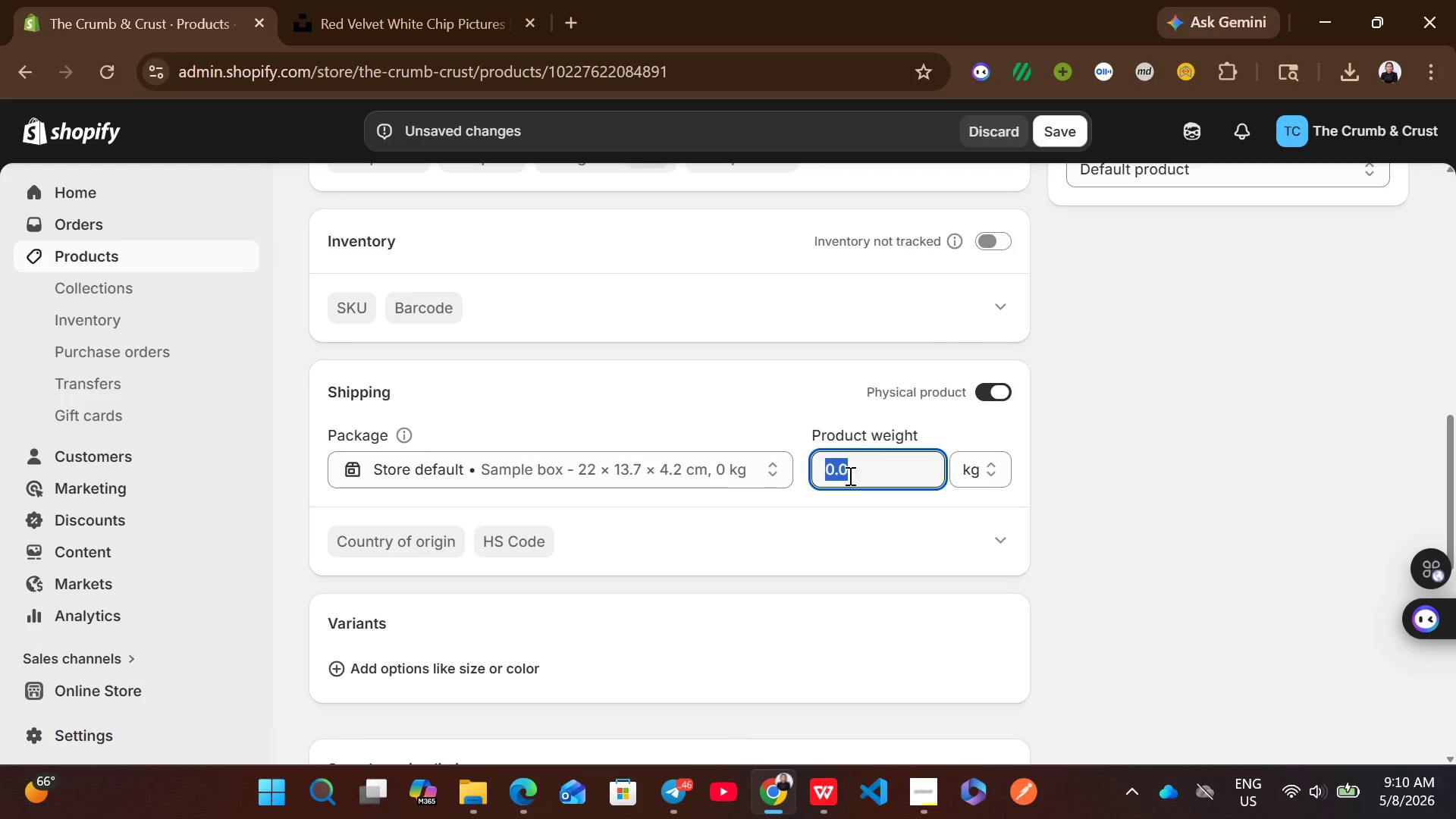 
type(10)
 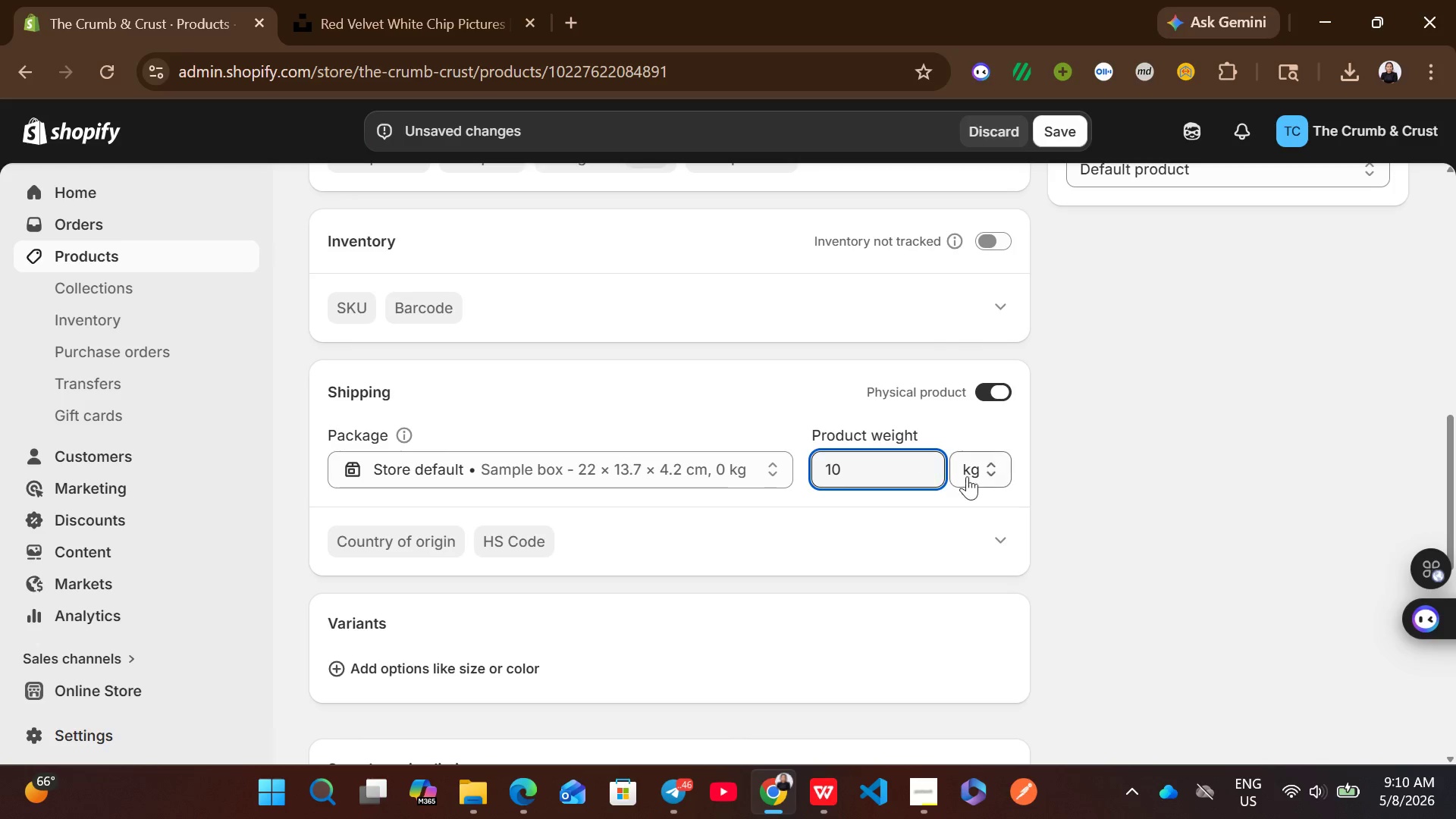 
left_click([978, 476])
 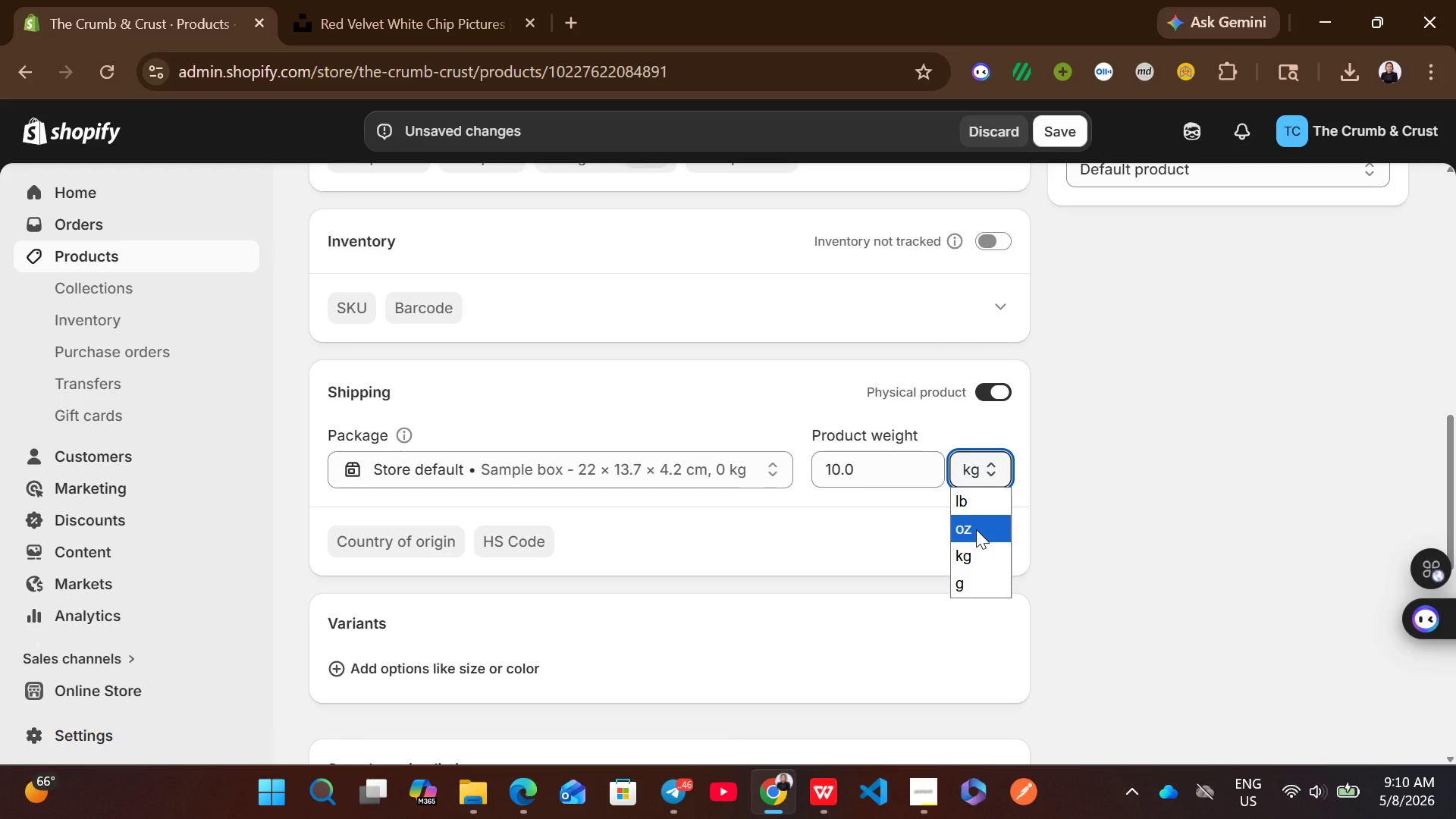 
left_click([976, 529])
 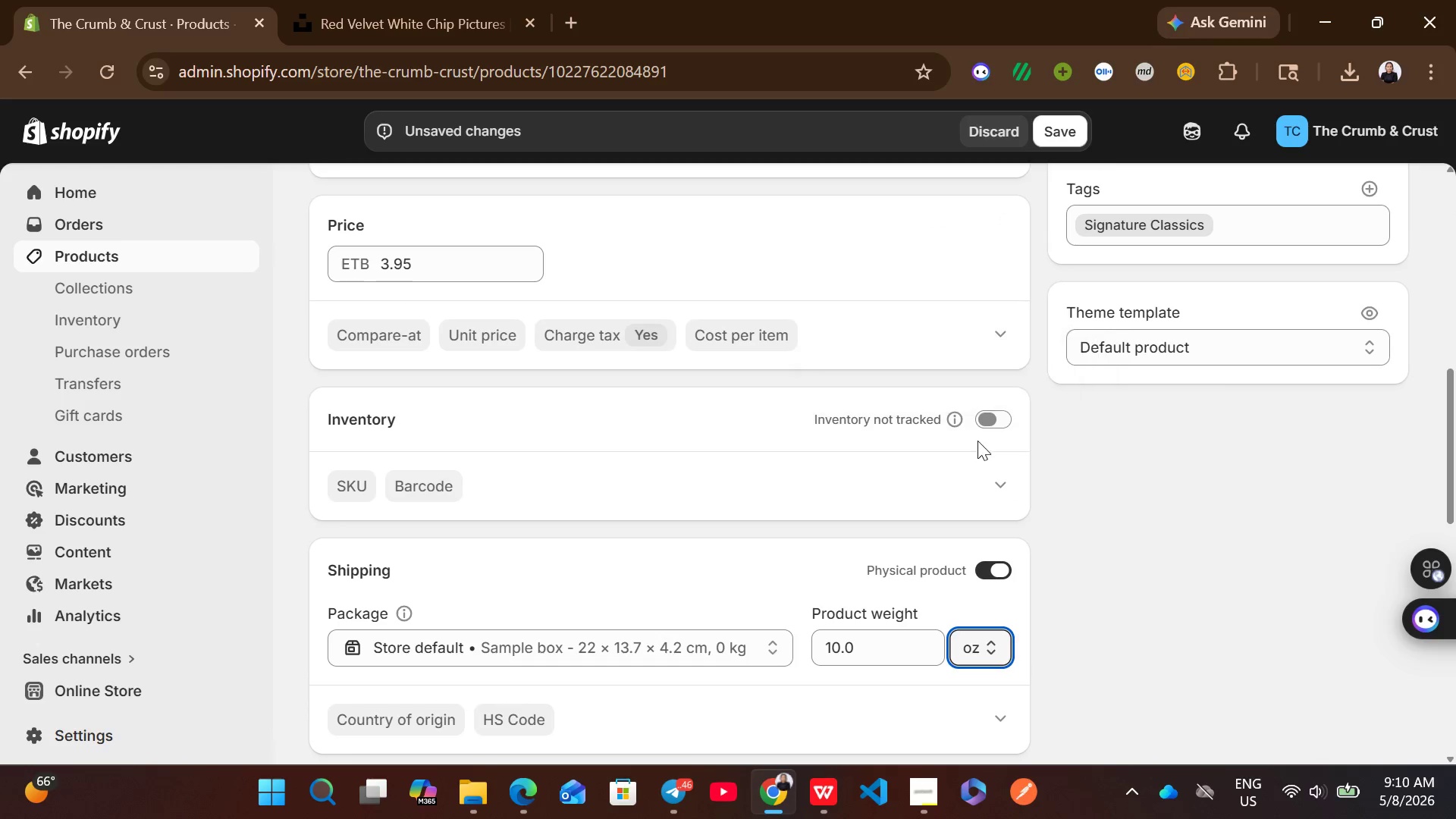 
left_click([987, 425])
 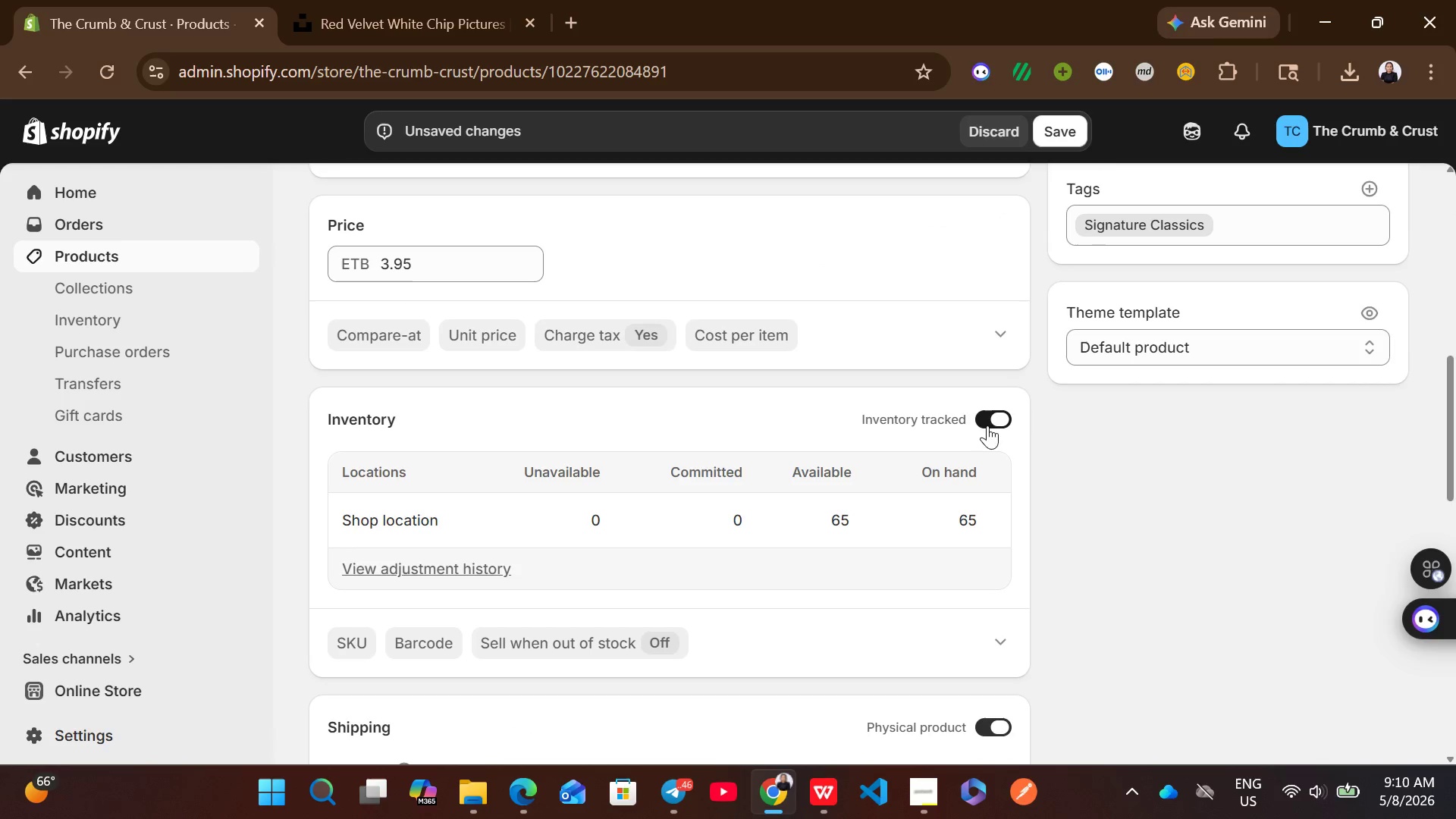 
mouse_move([858, 434])
 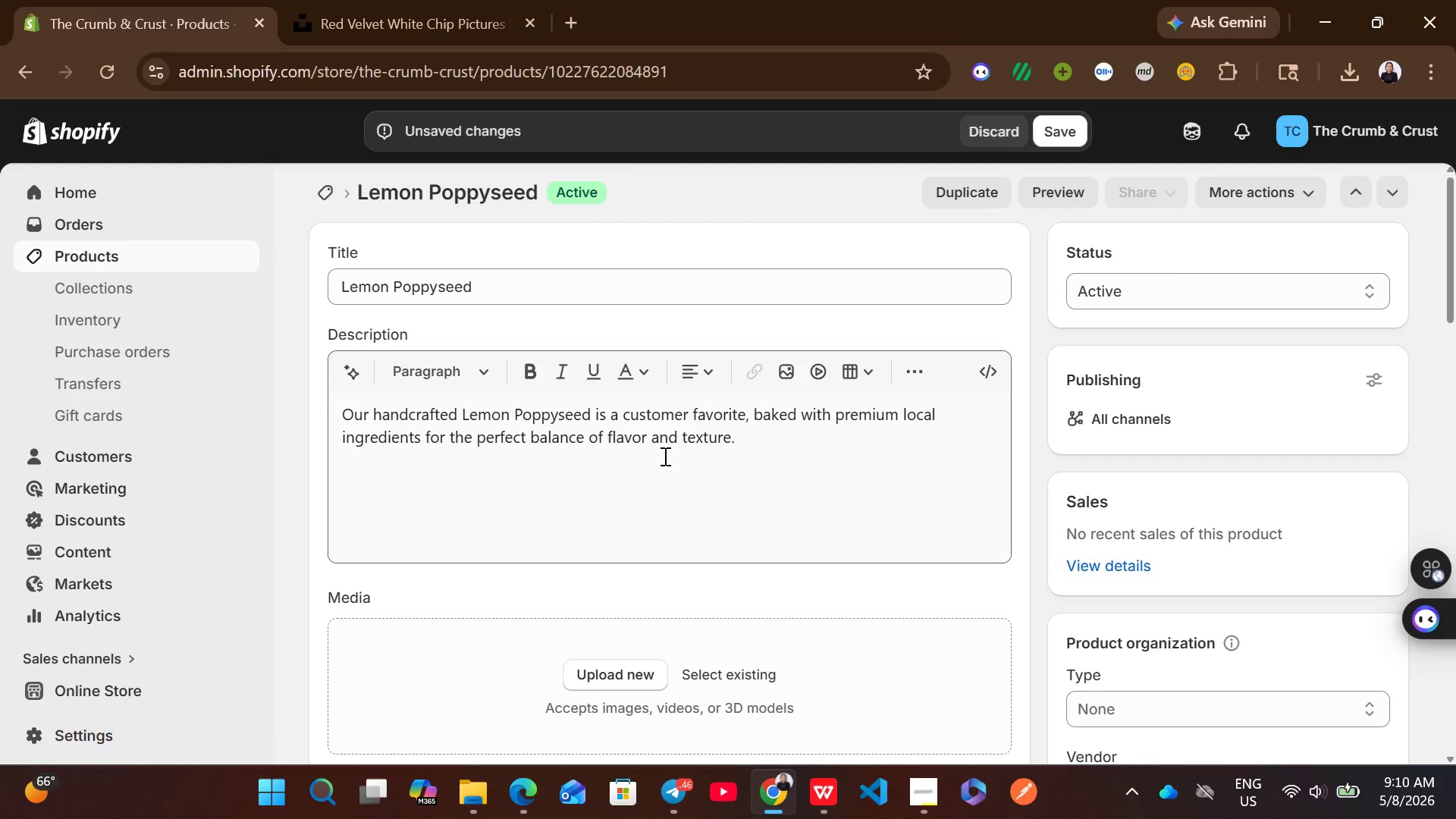 
wait(9.15)
 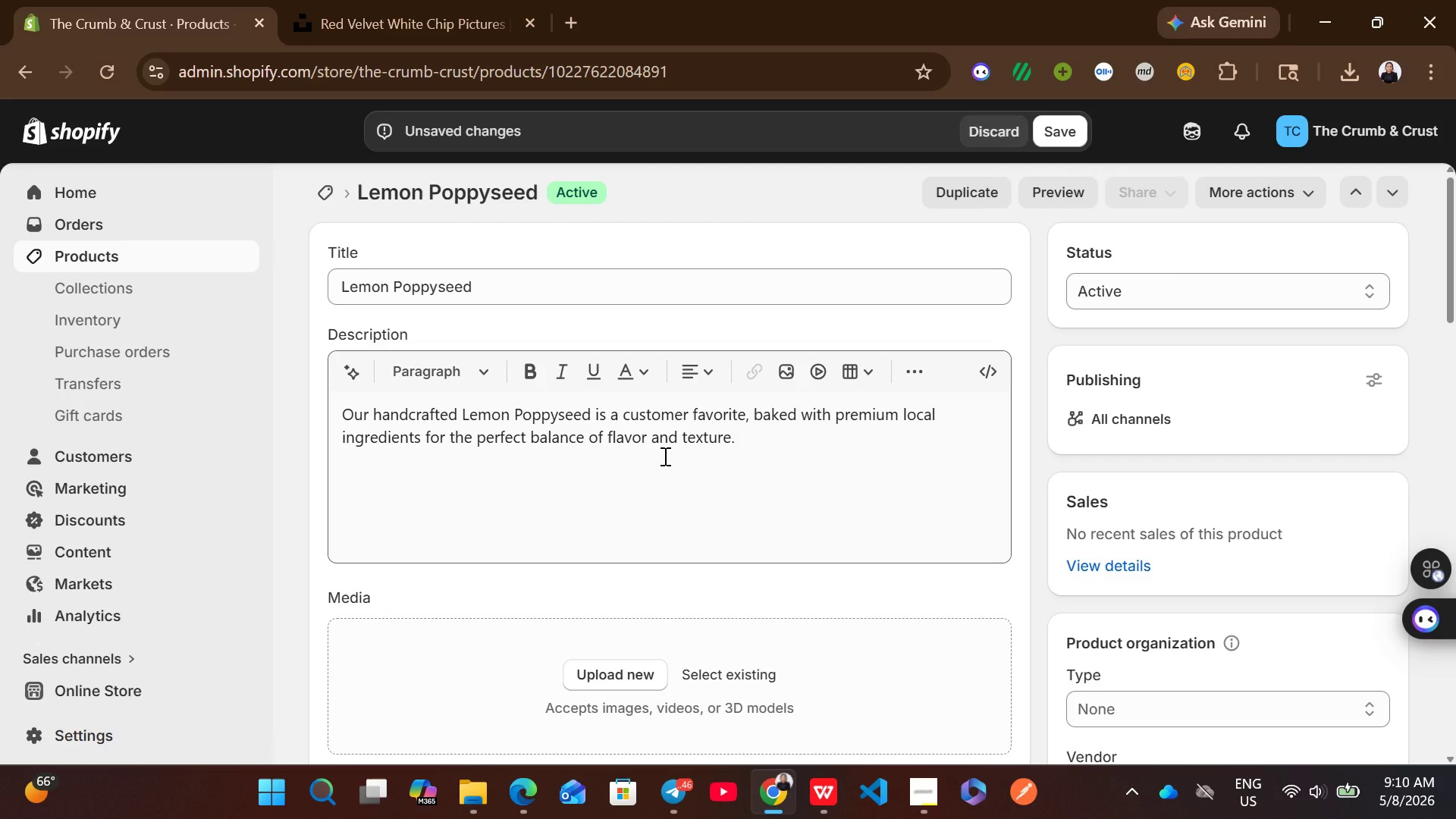 
left_click([581, 460])
 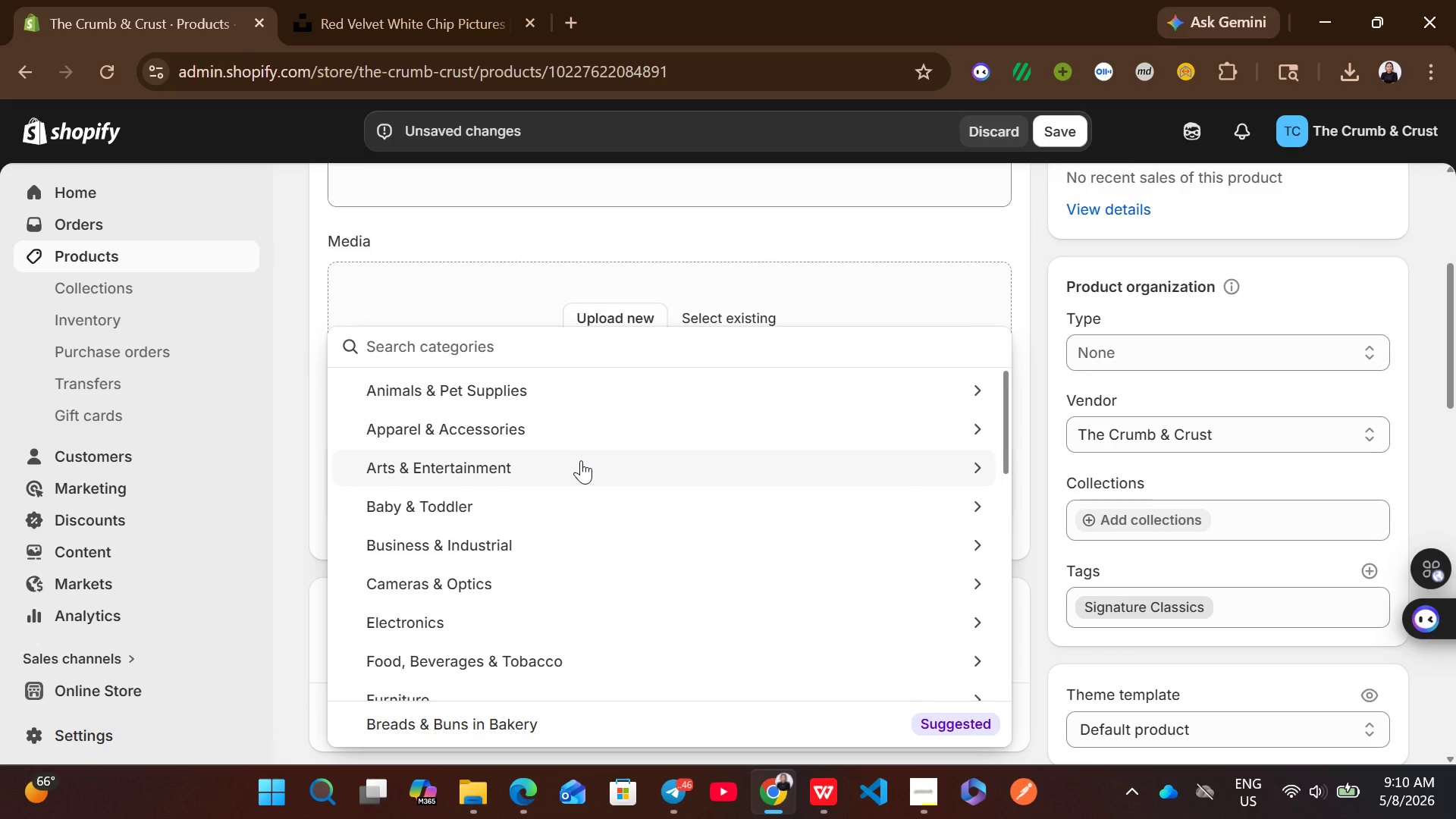 
type(cookie)
 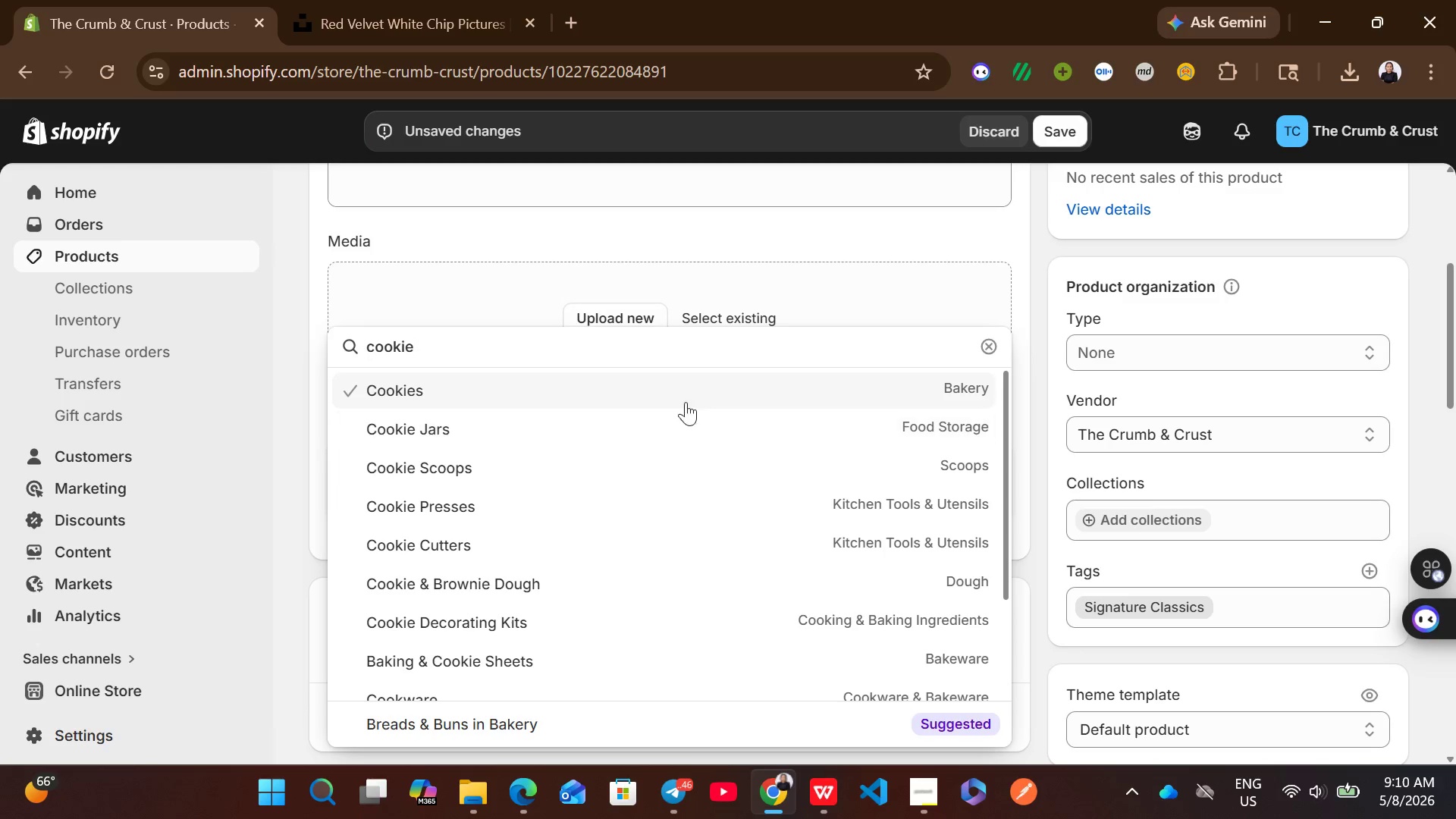 
left_click([712, 394])
 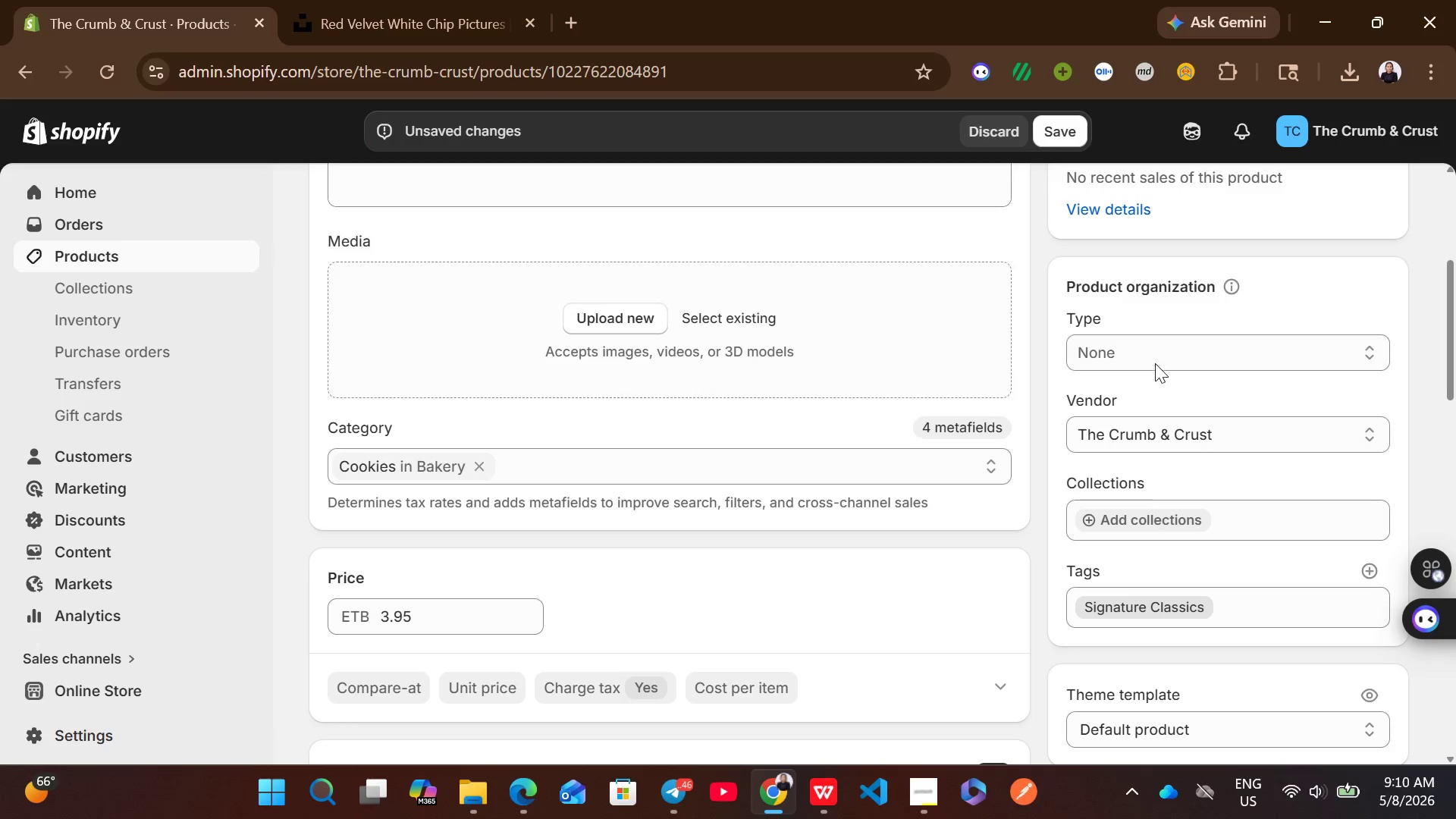 
left_click([1128, 362])
 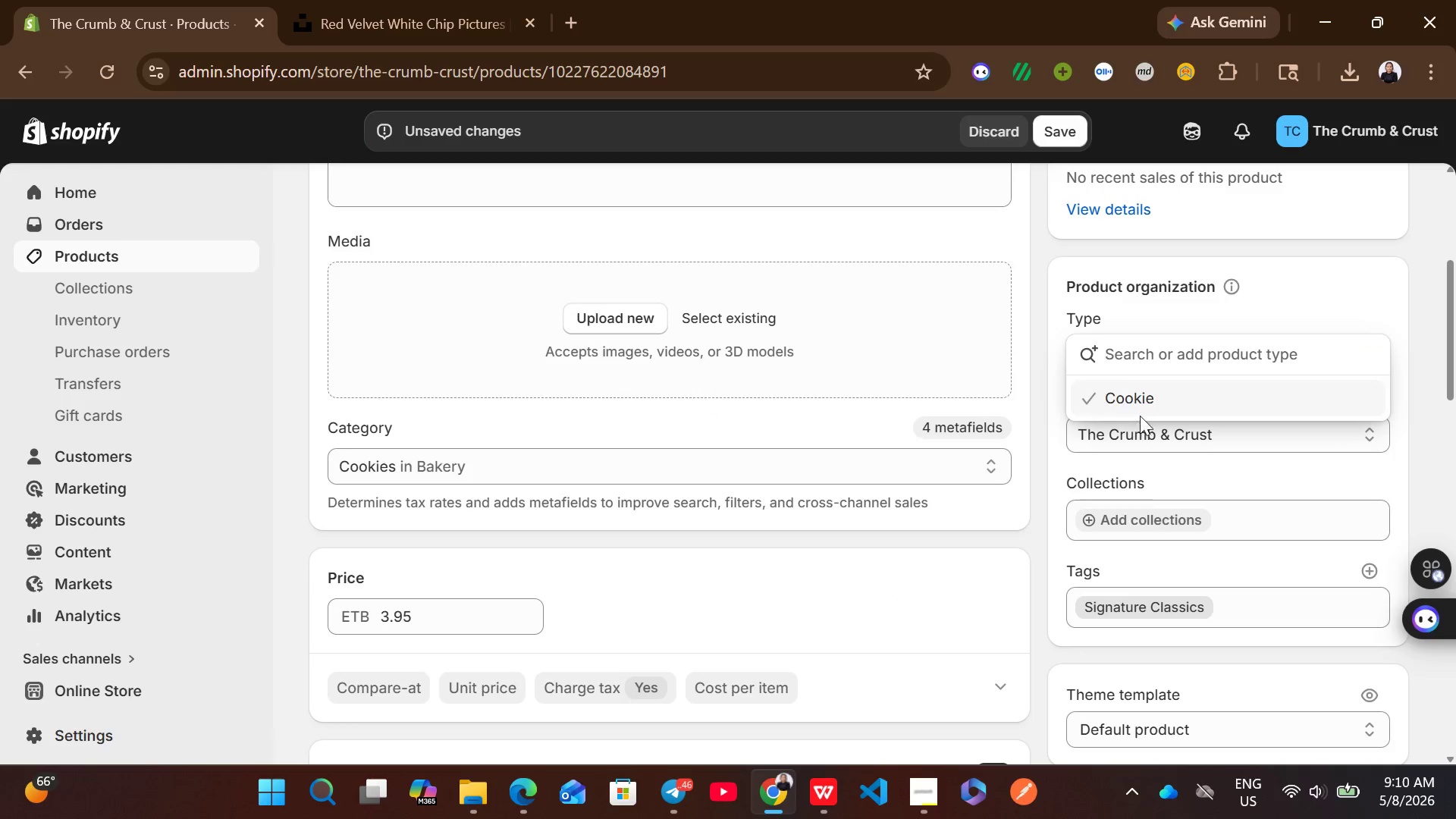 
left_click([1150, 406])
 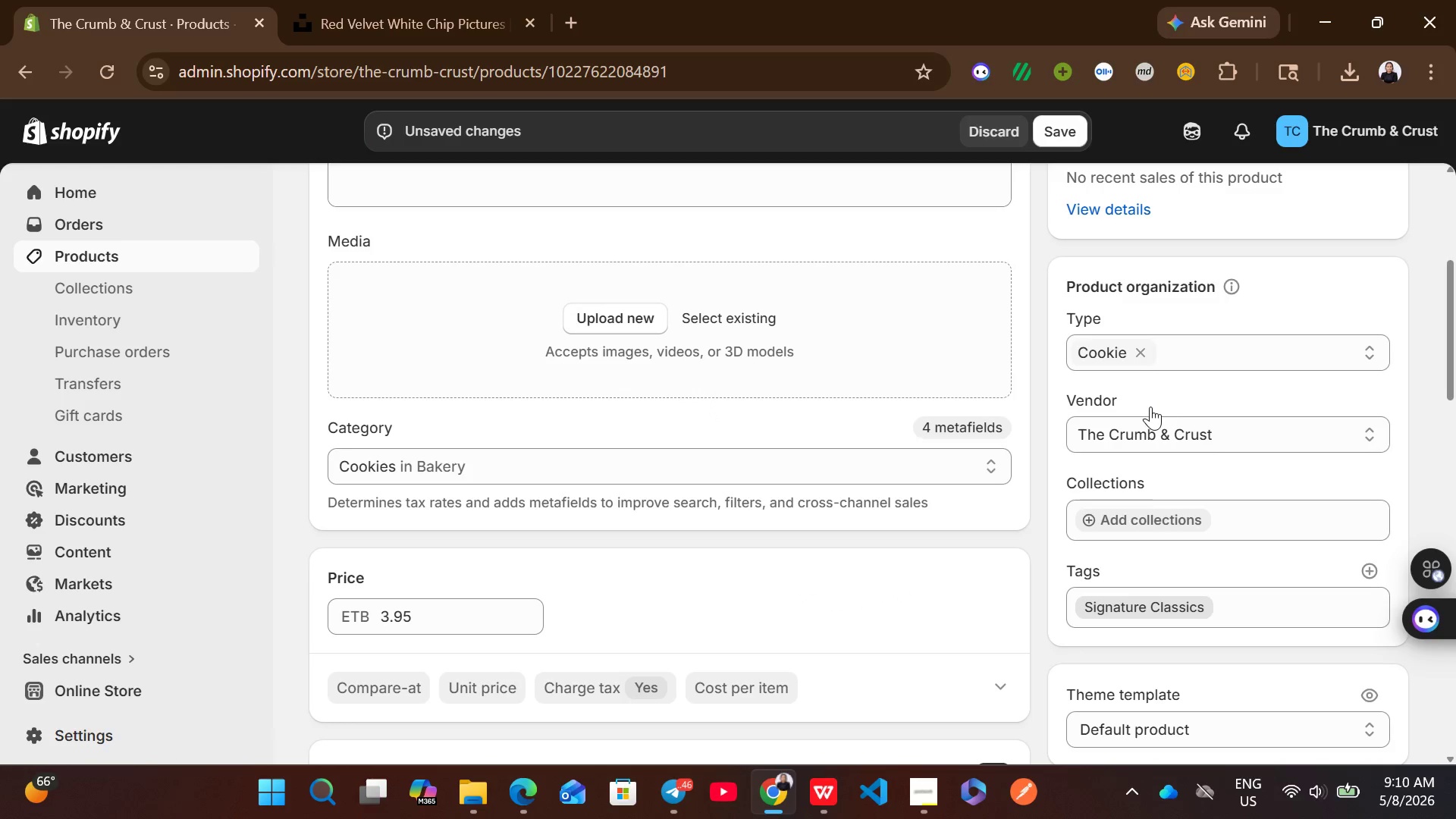 
mouse_move([892, 318])
 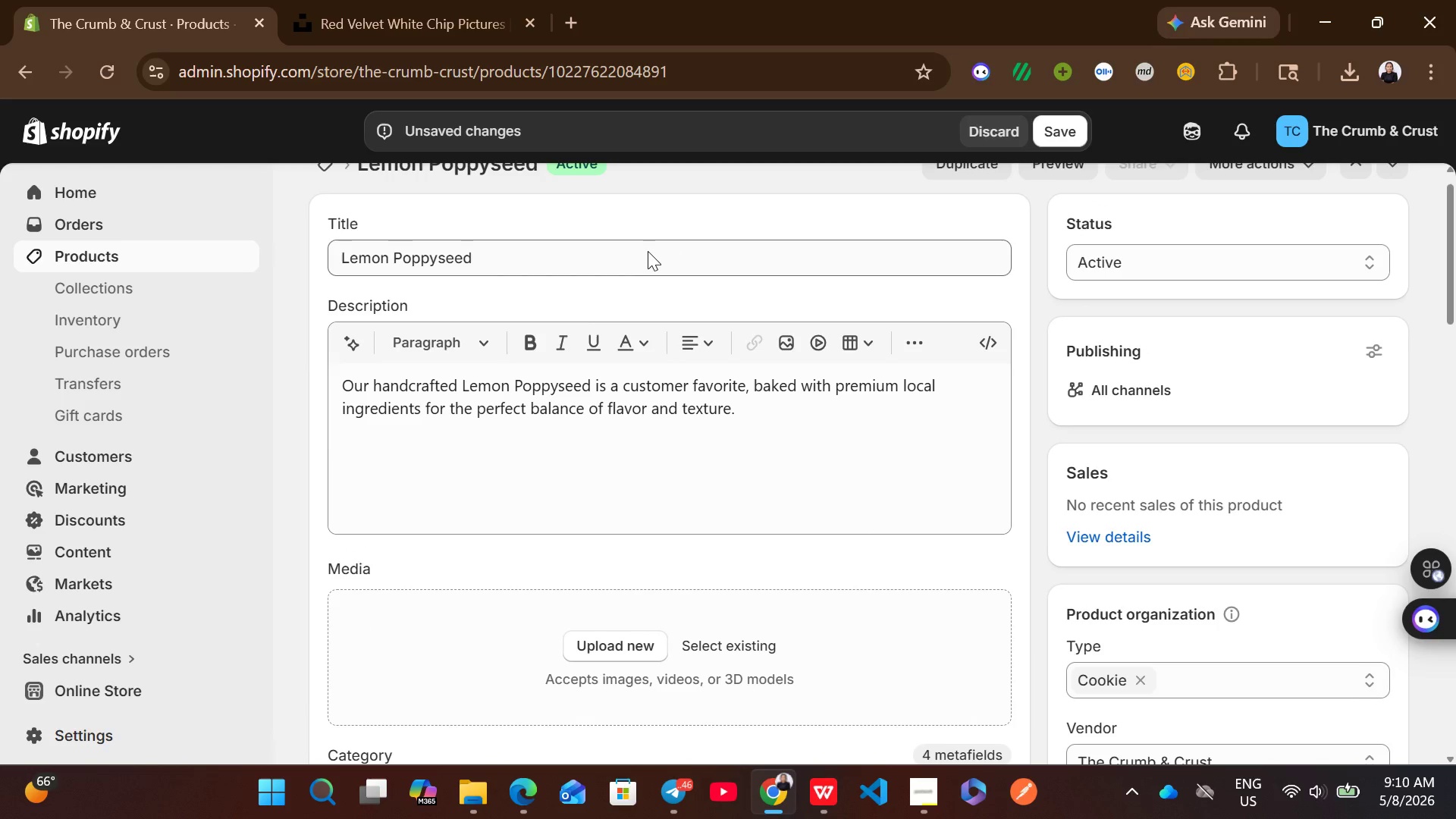 
left_click([648, 251])
 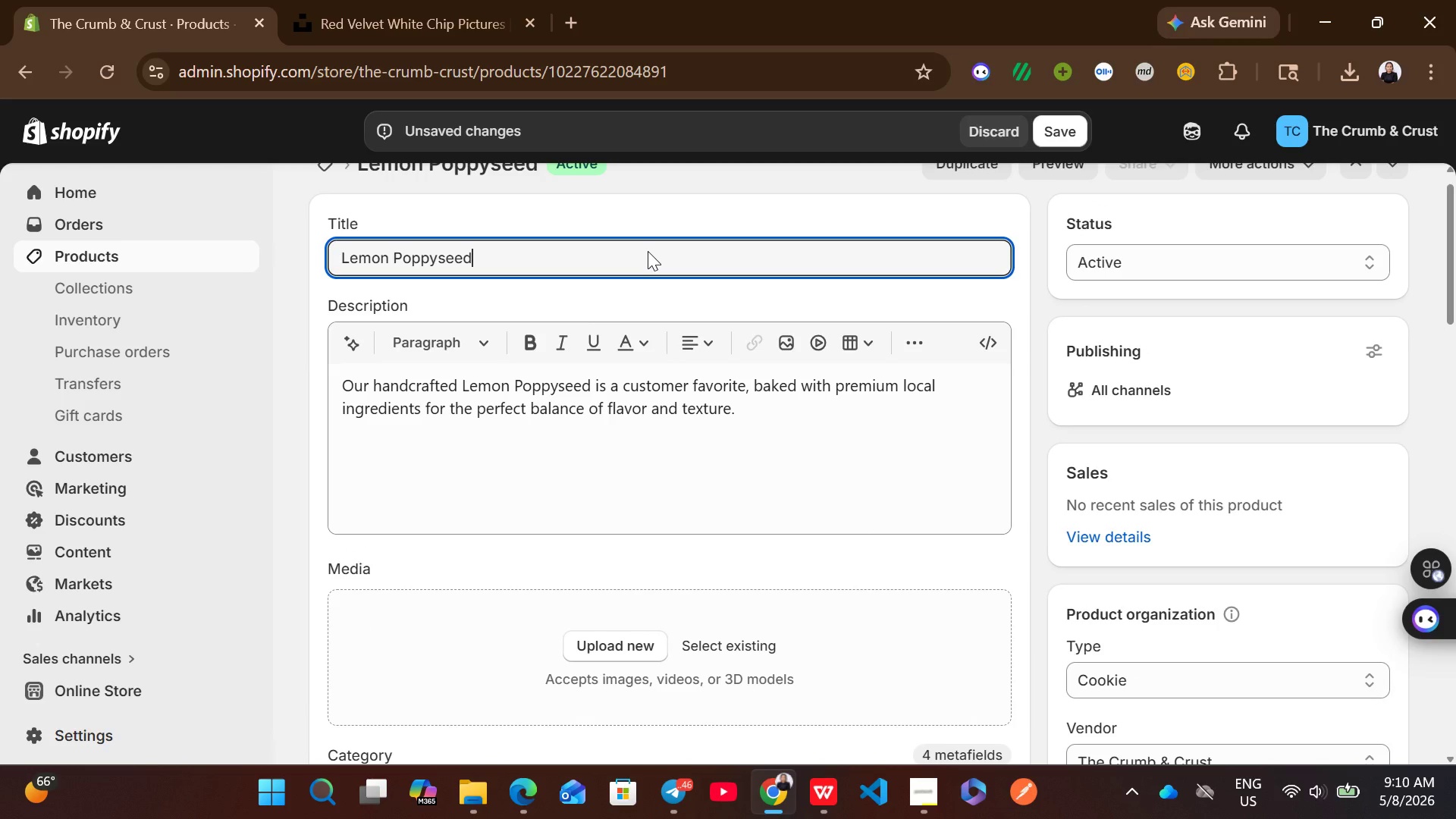 
key(Control+A)
 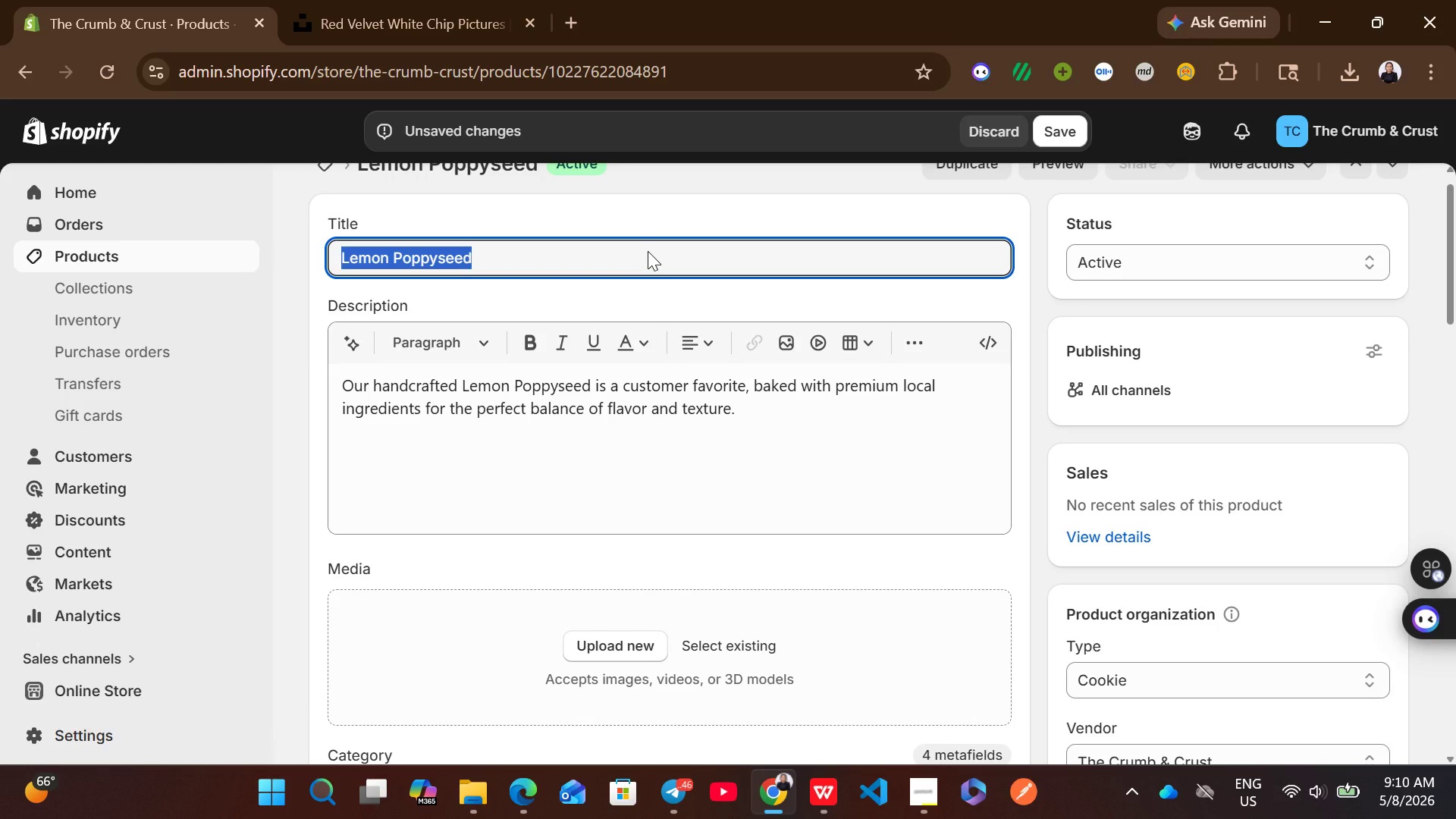 
key(Control+C)
 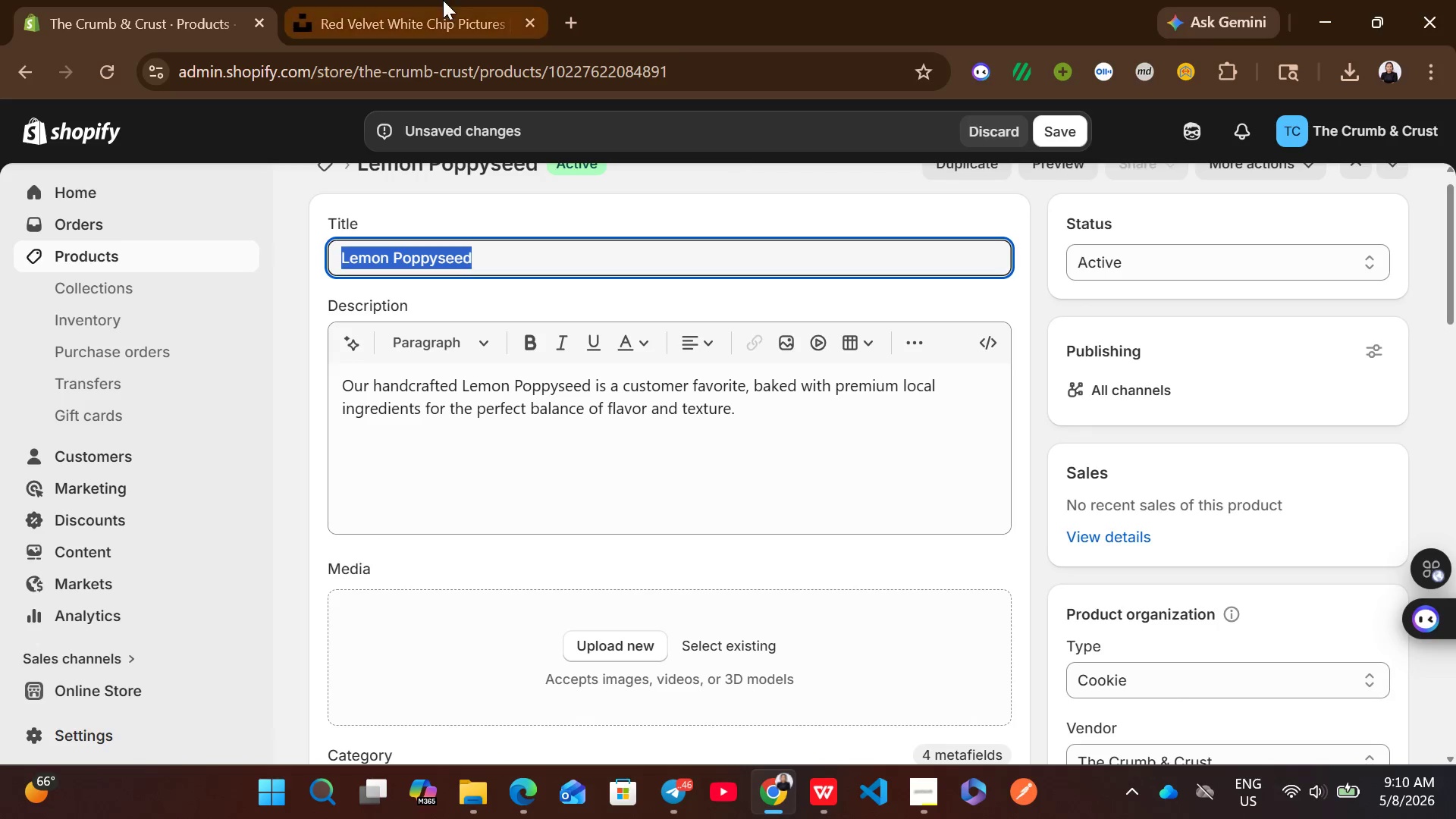 
left_click([443, 0])
 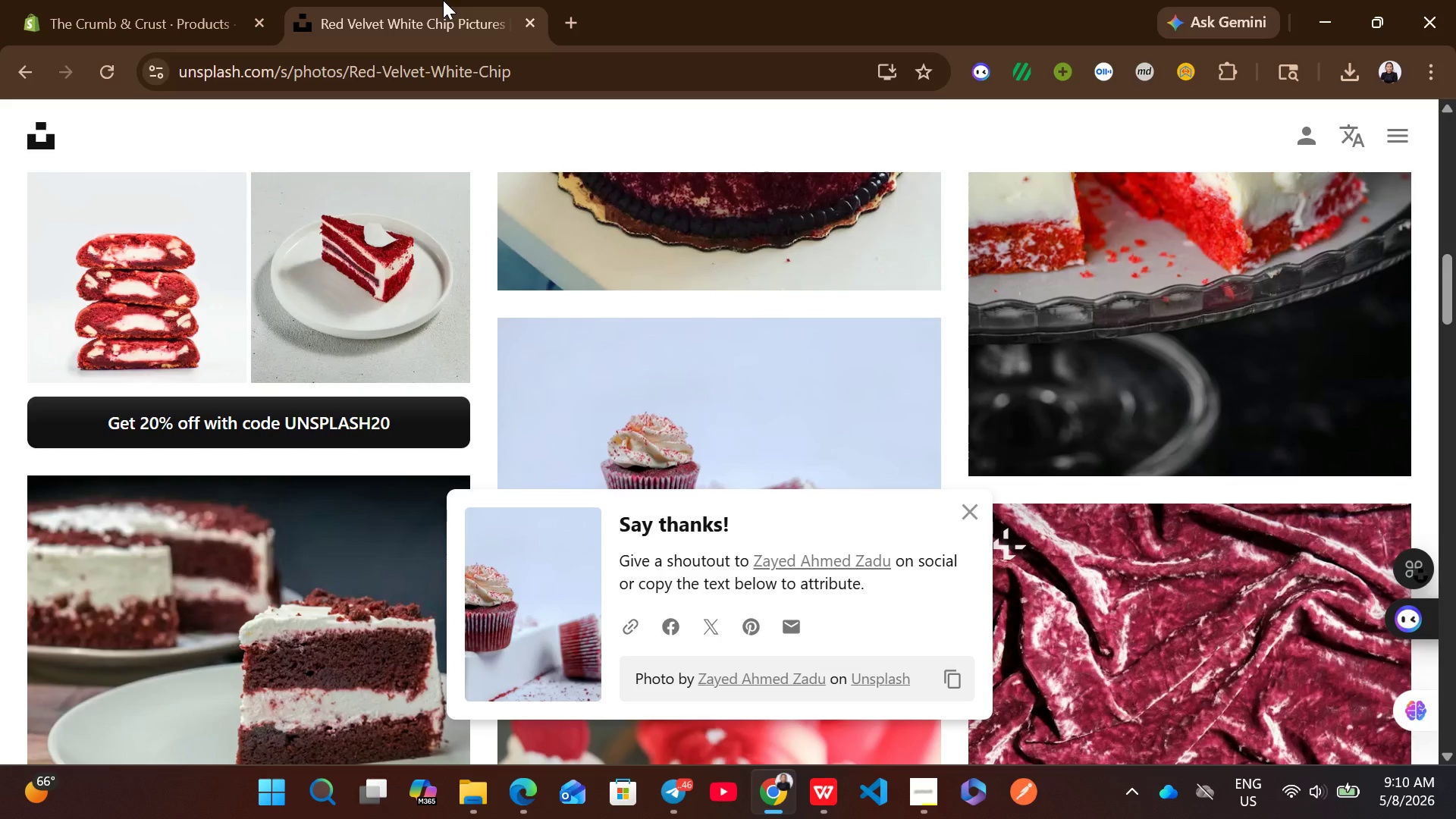 
mouse_move([475, 277])
 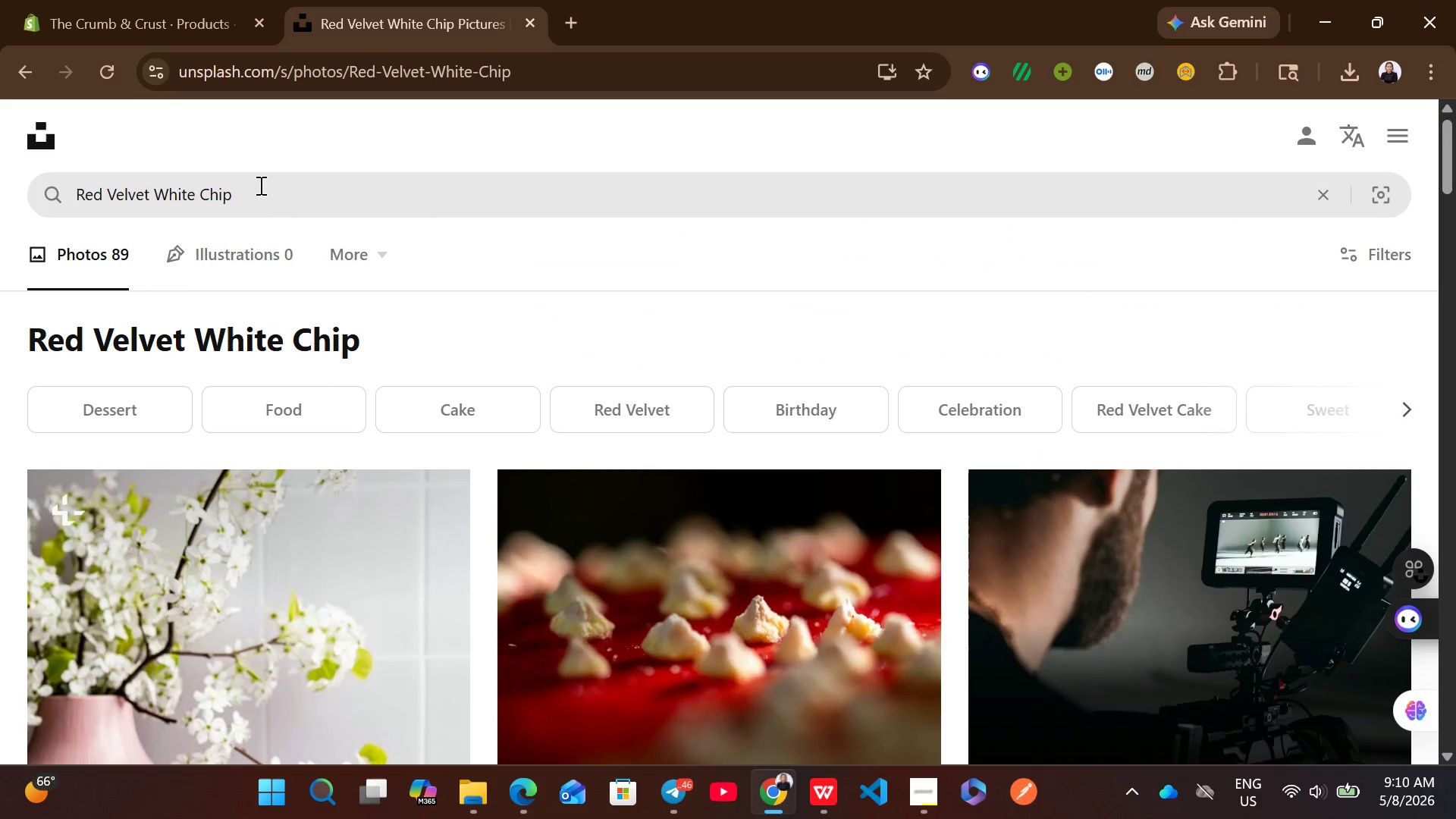 
left_click_drag(start_coordinate=[259, 185], to_coordinate=[71, 155])
 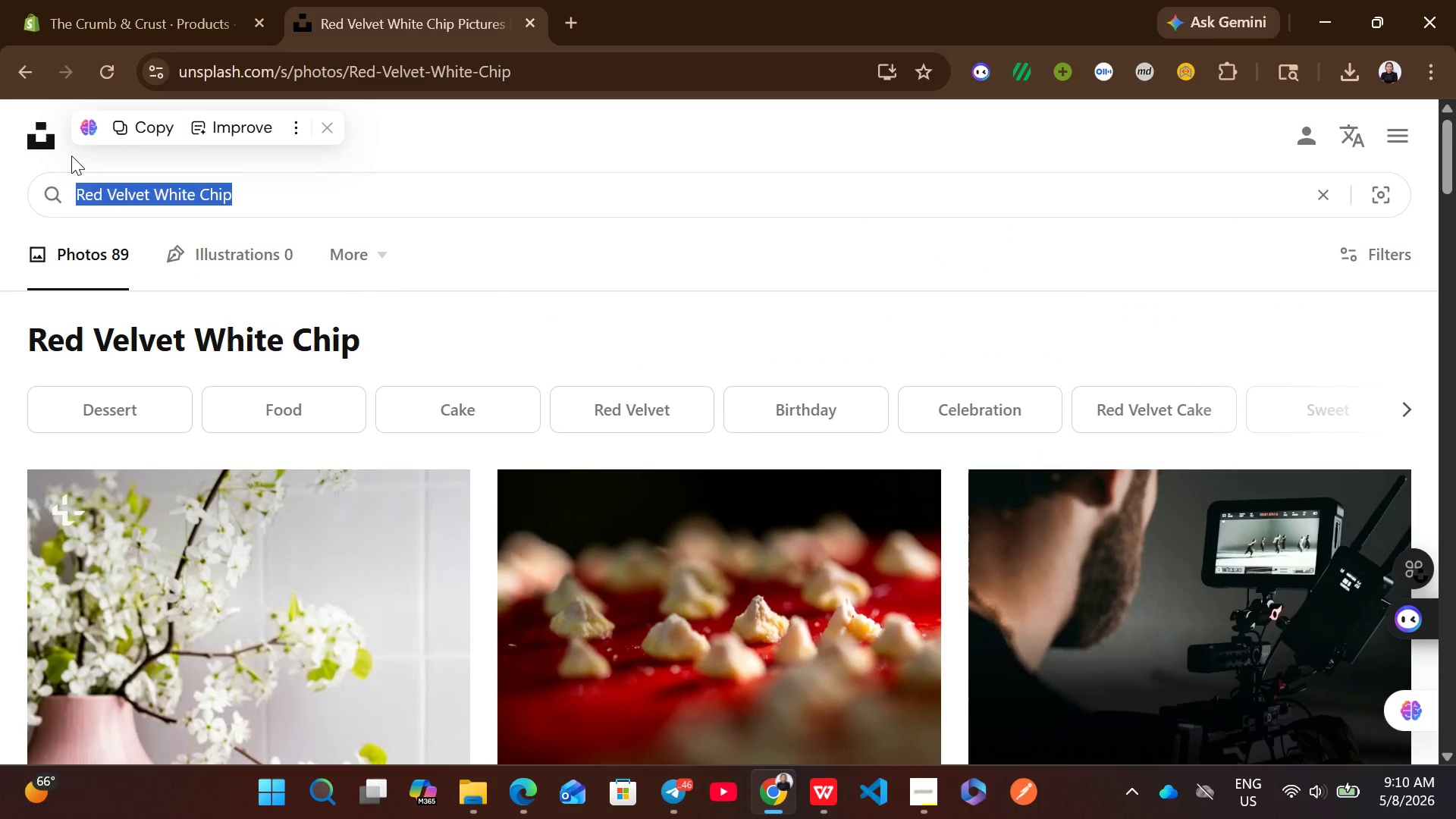 
key(Control+V)
 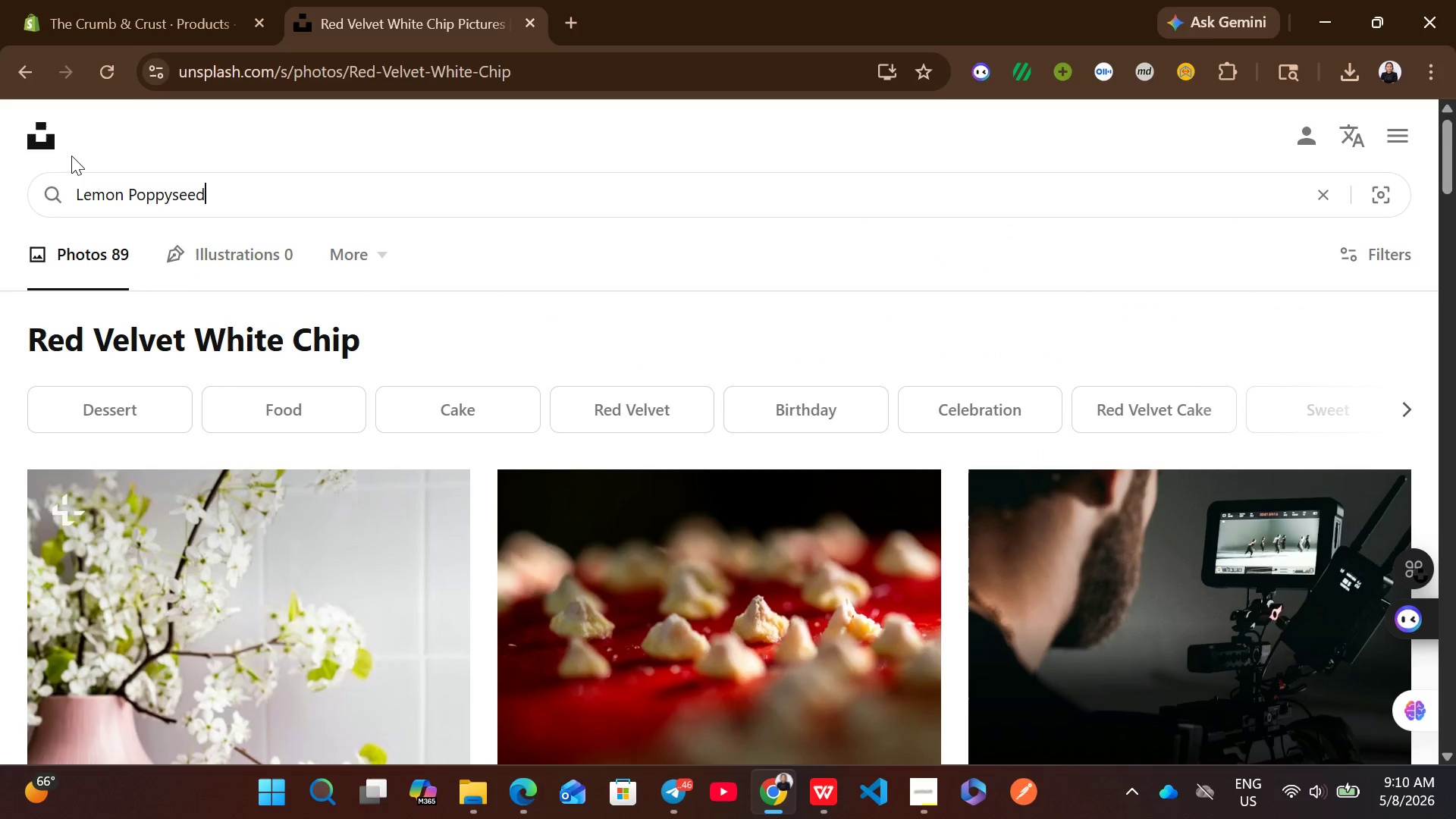 
type( cookie)
 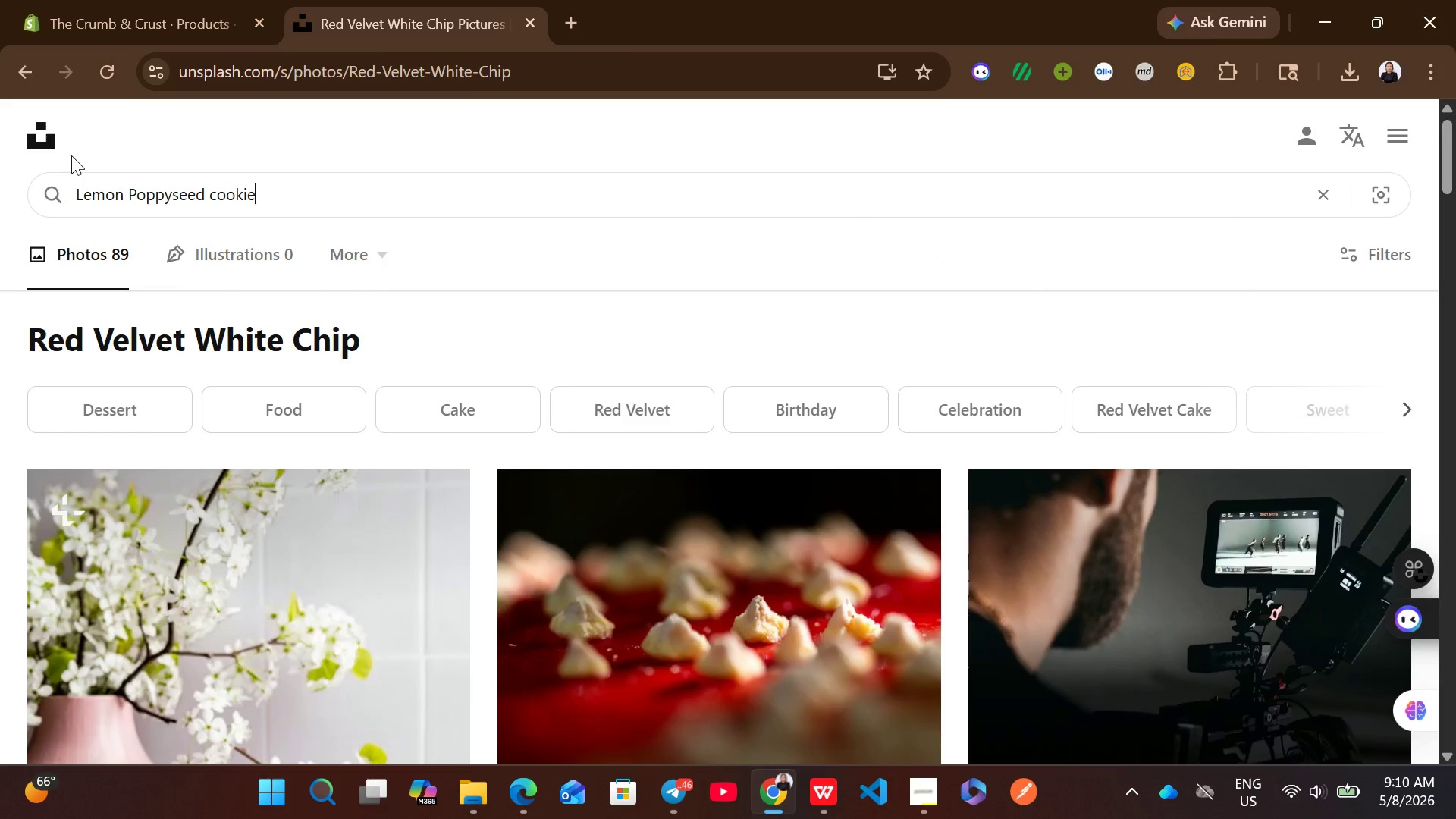 
key(Enter)
 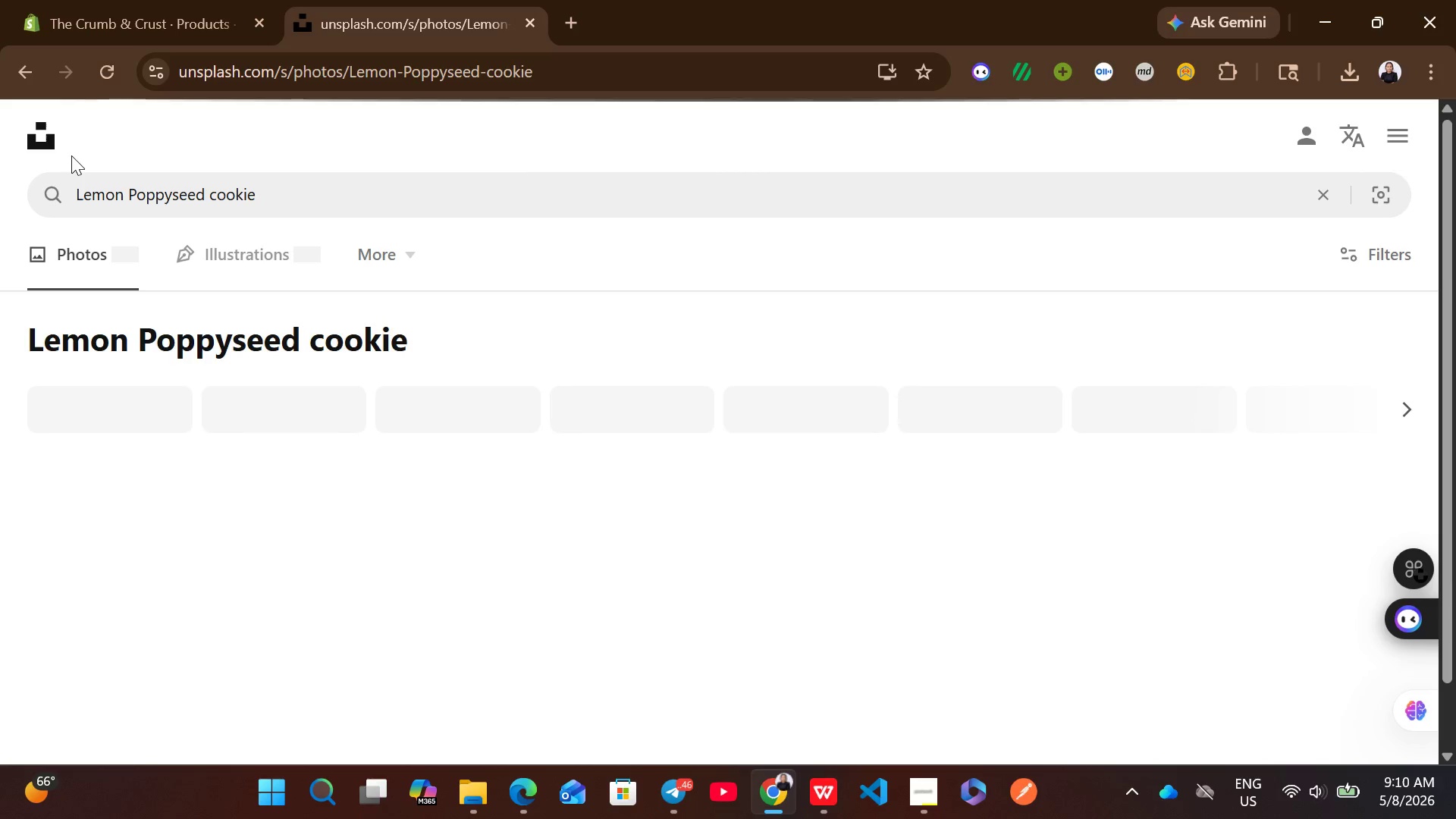 
mouse_move([510, 386])
 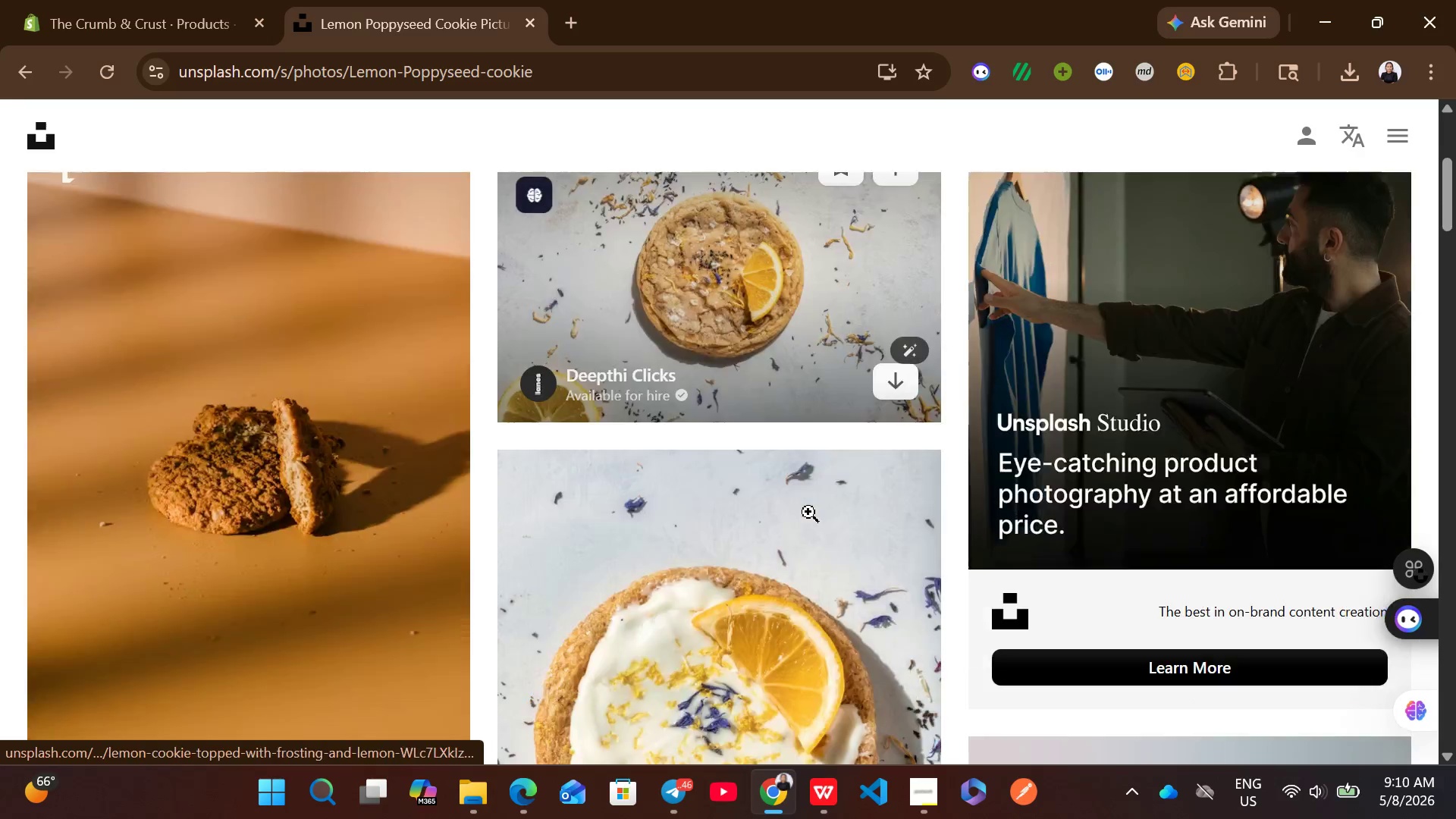 
mouse_move([853, 565])
 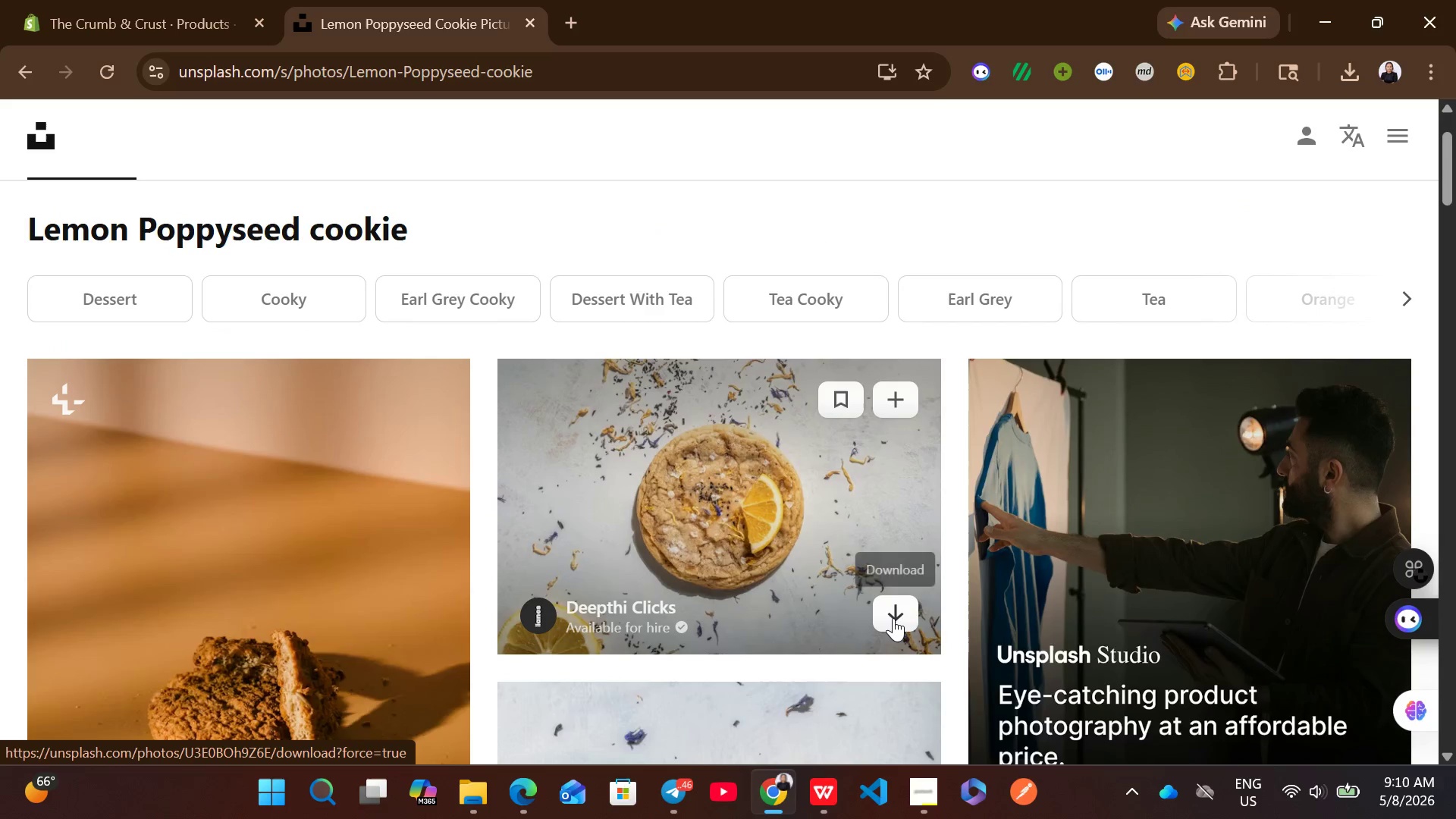 
left_click([893, 617])
 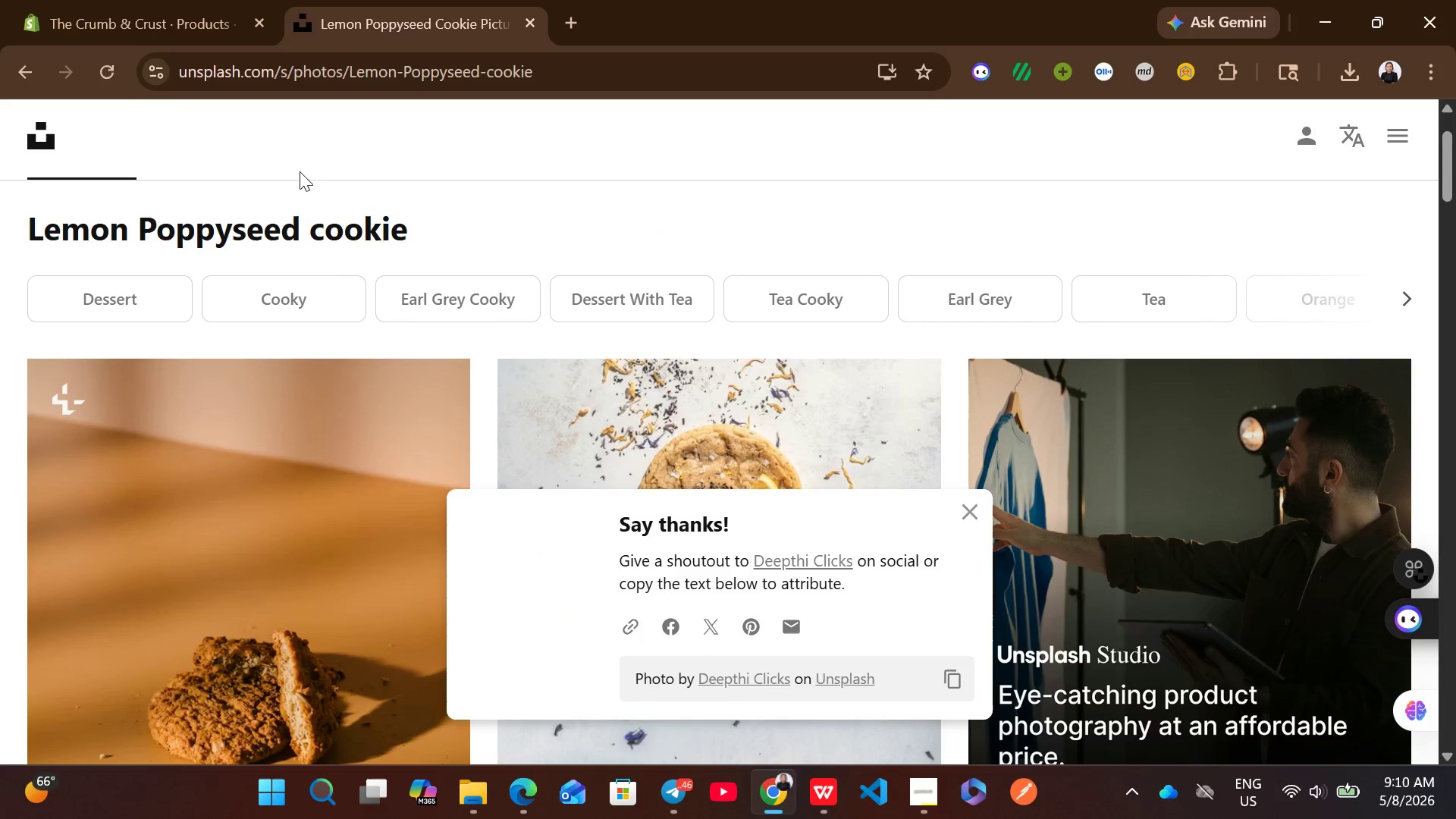 
left_click([153, 0])
 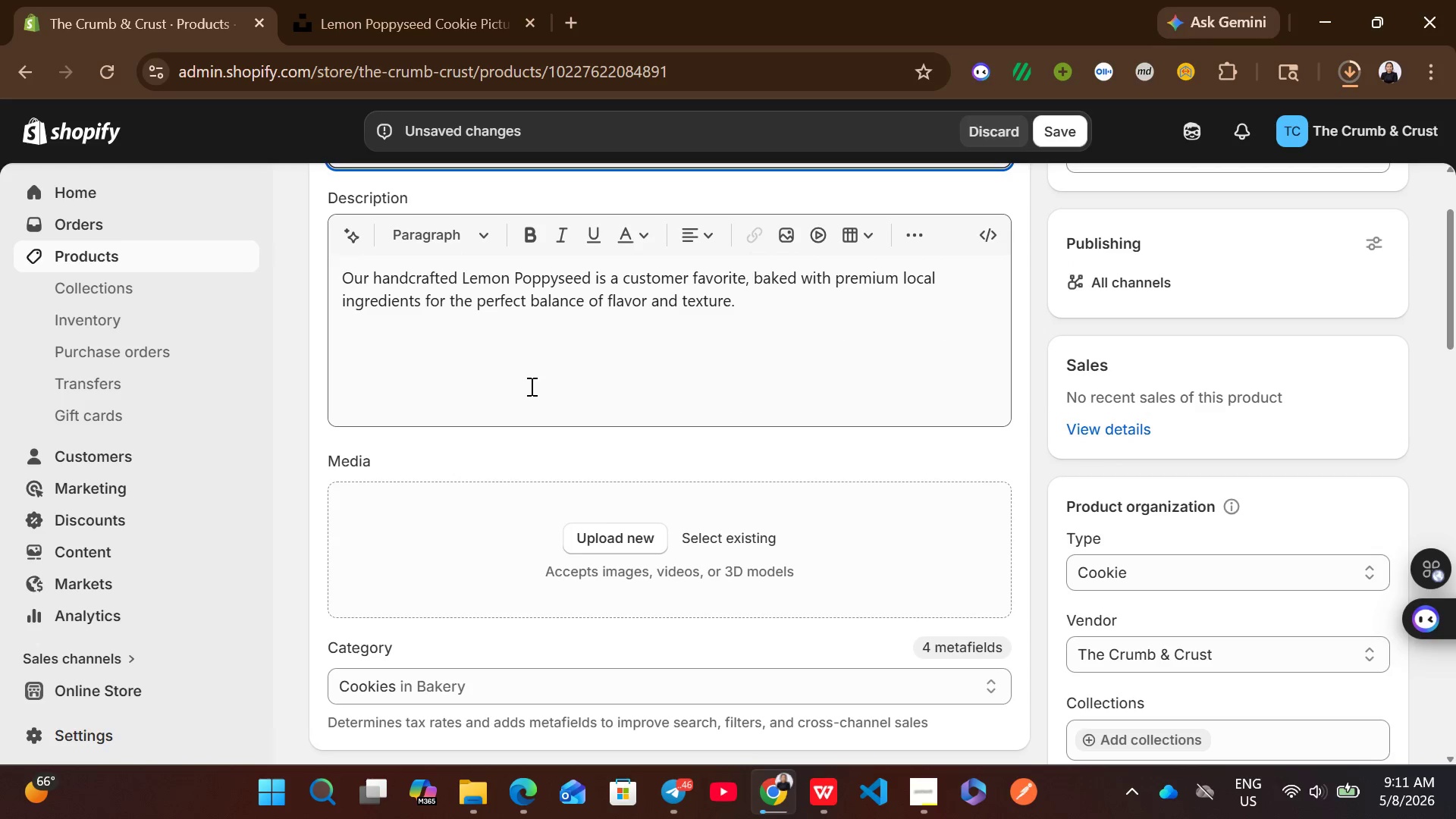 
wait(6.5)
 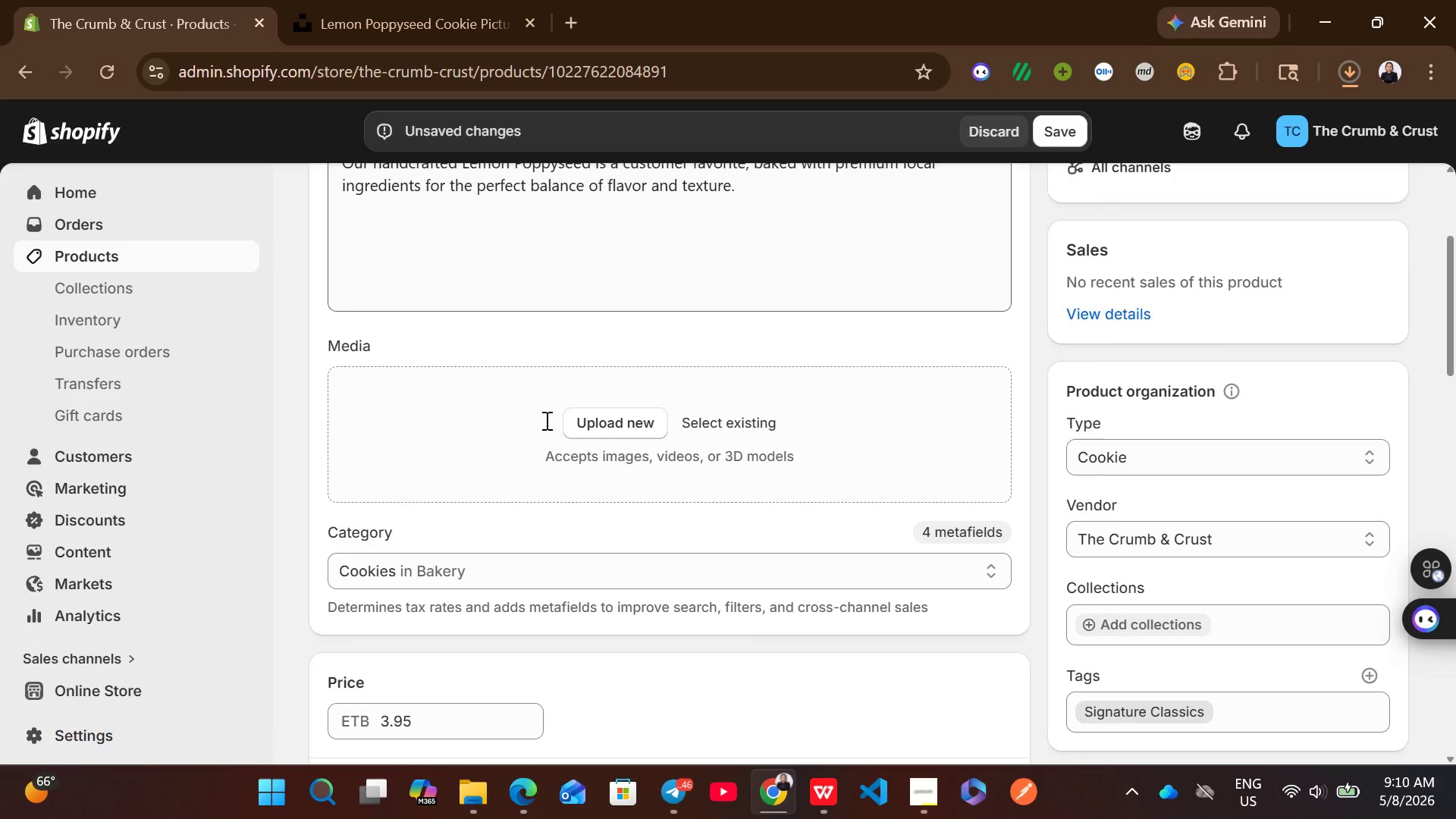 
left_click([1347, 58])
 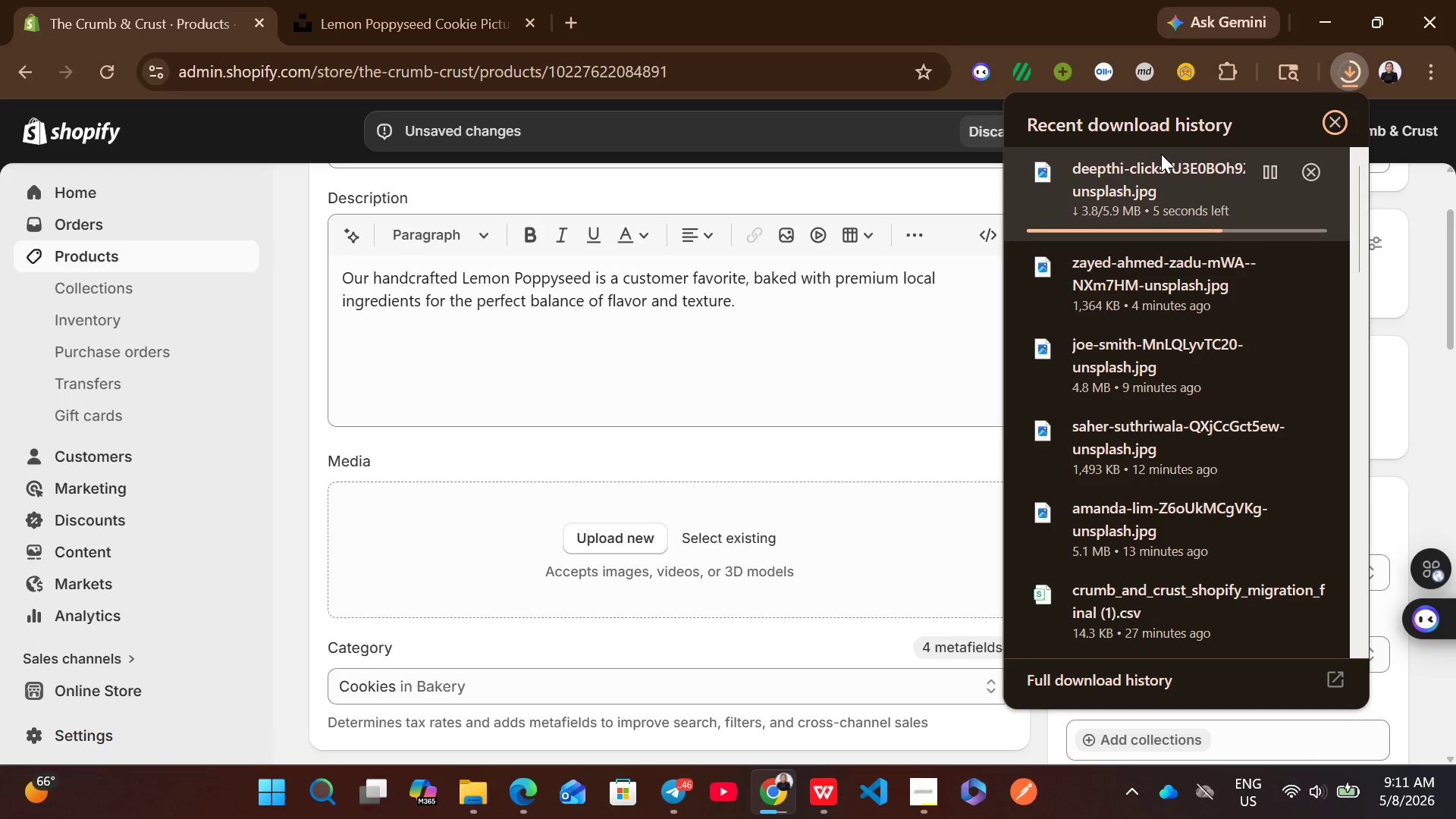 
mouse_move([883, 425])
 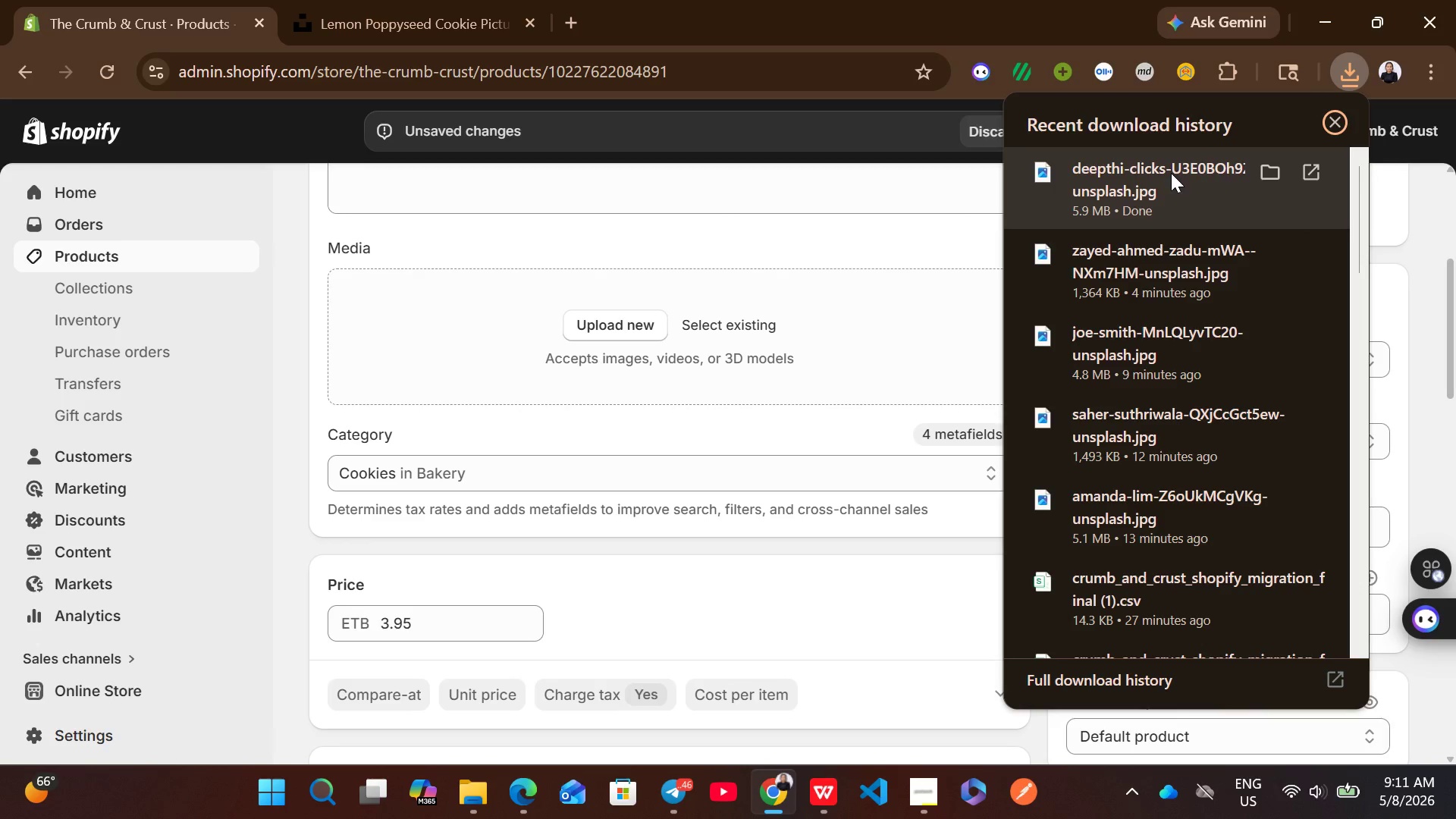 
left_click_drag(start_coordinate=[1159, 180], to_coordinate=[884, 319])
 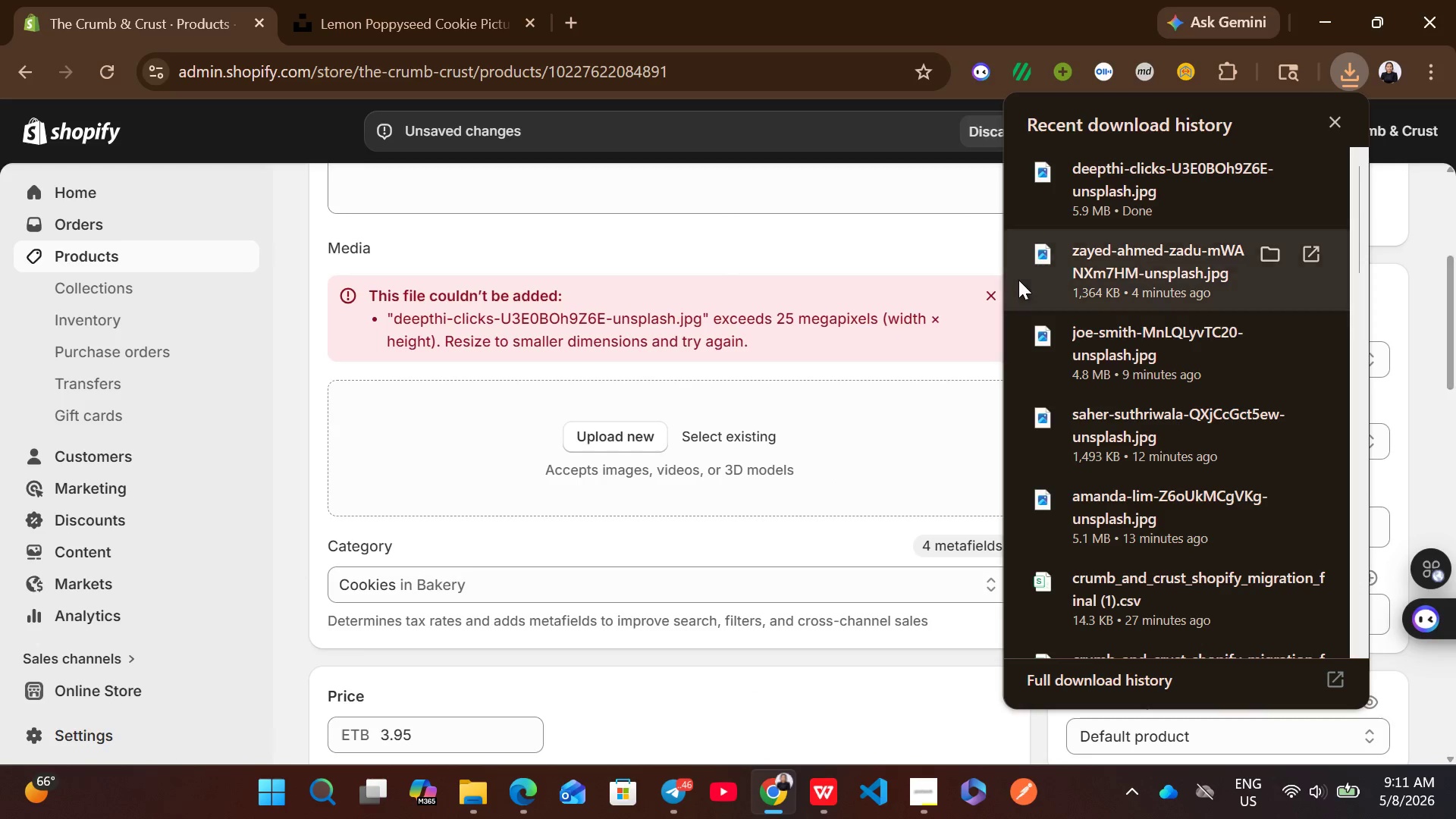 
left_click([987, 285])
 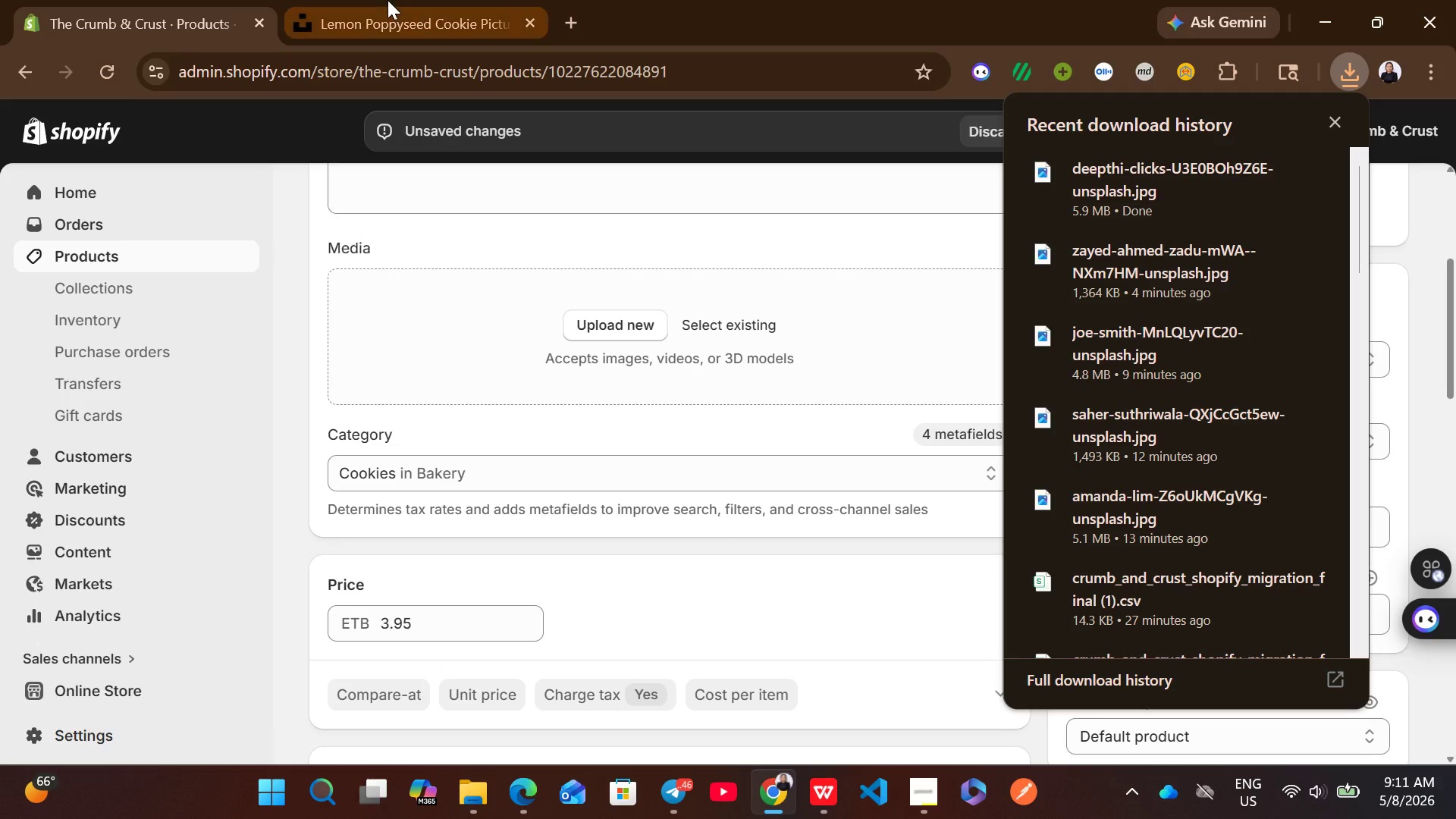 
left_click([388, 0])
 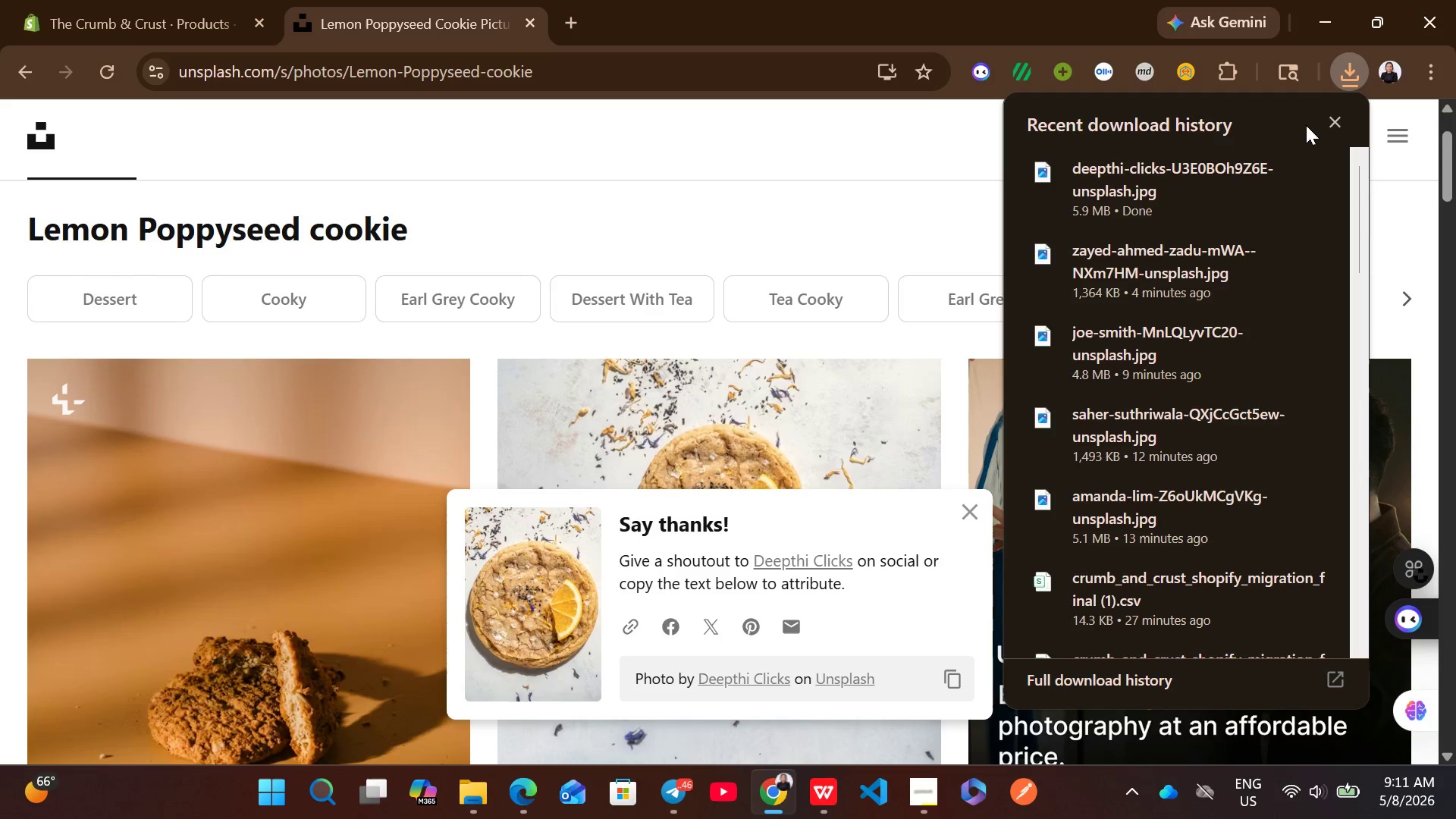 
left_click([1333, 125])
 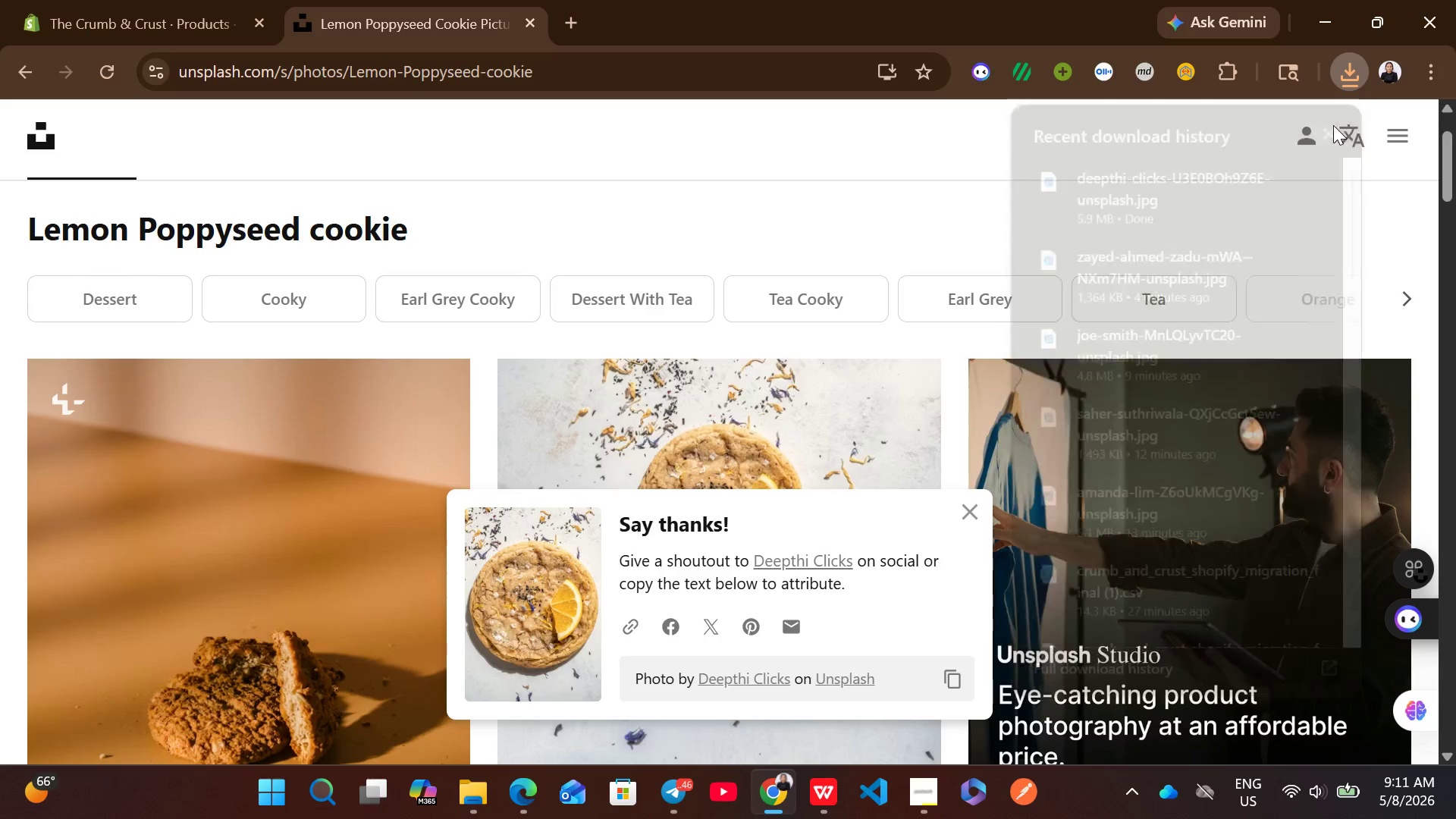 
mouse_move([981, 399])
 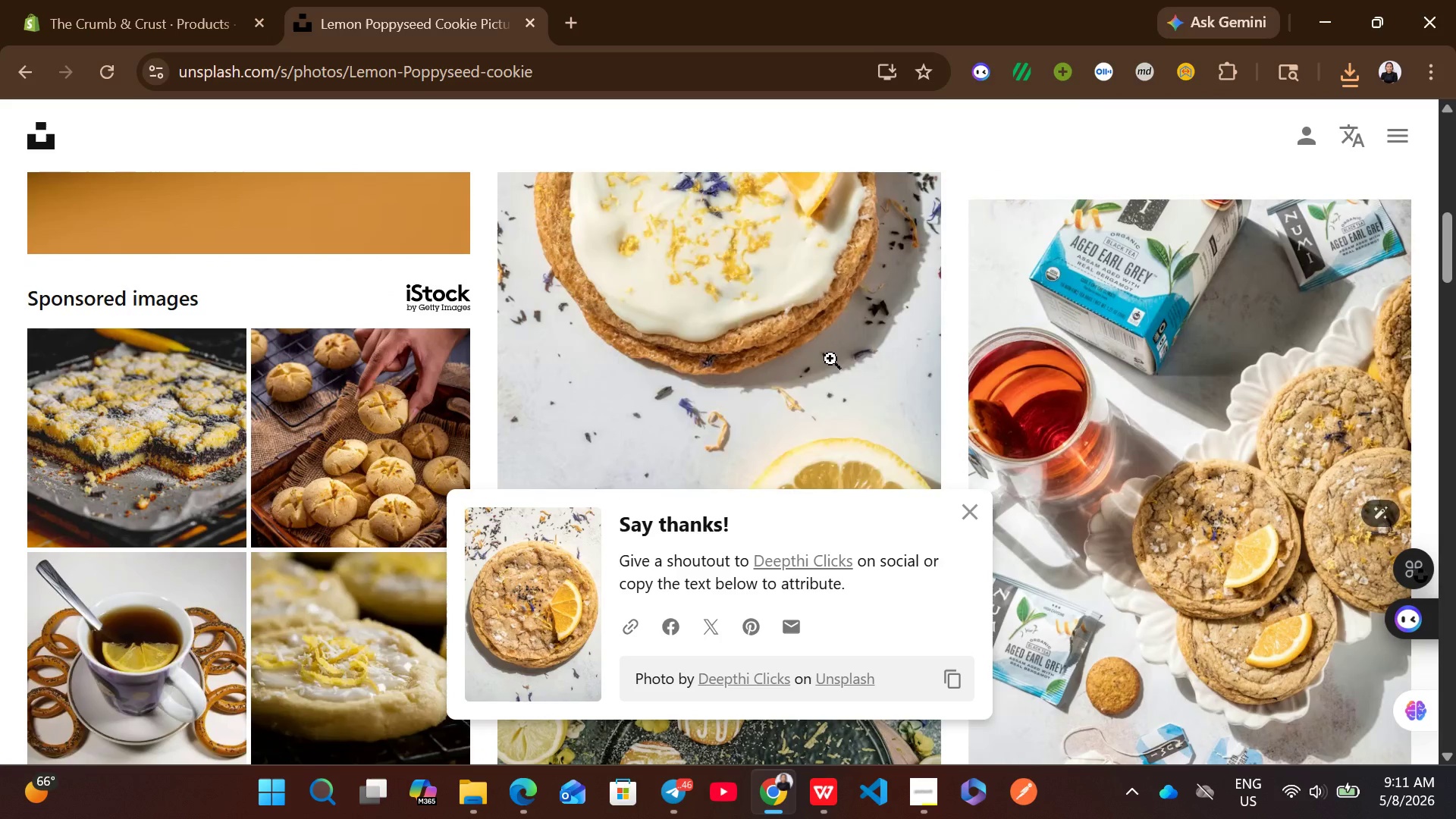 
mouse_move([821, 319])
 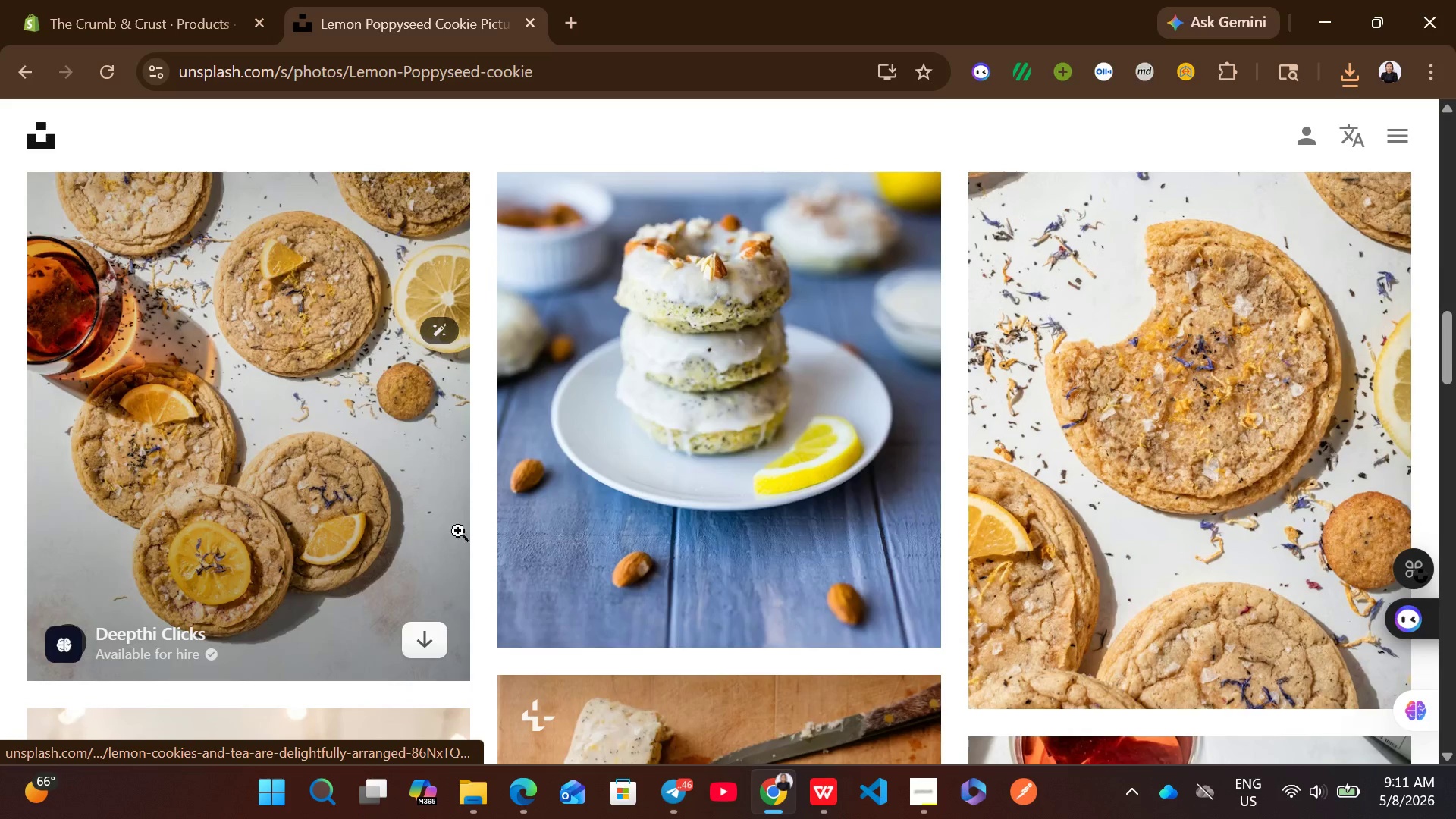 
left_click([416, 633])
 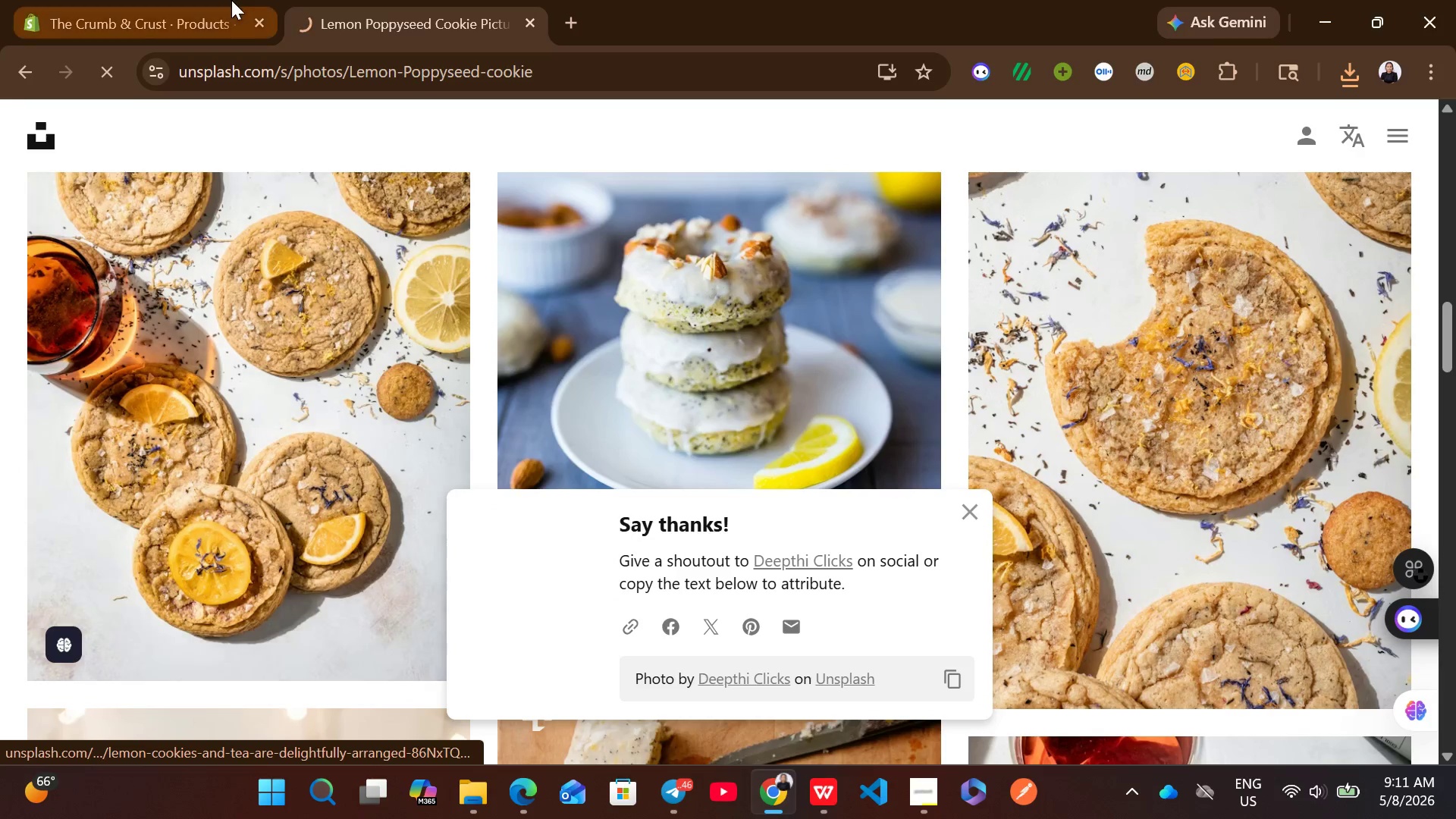 
left_click([231, 0])
 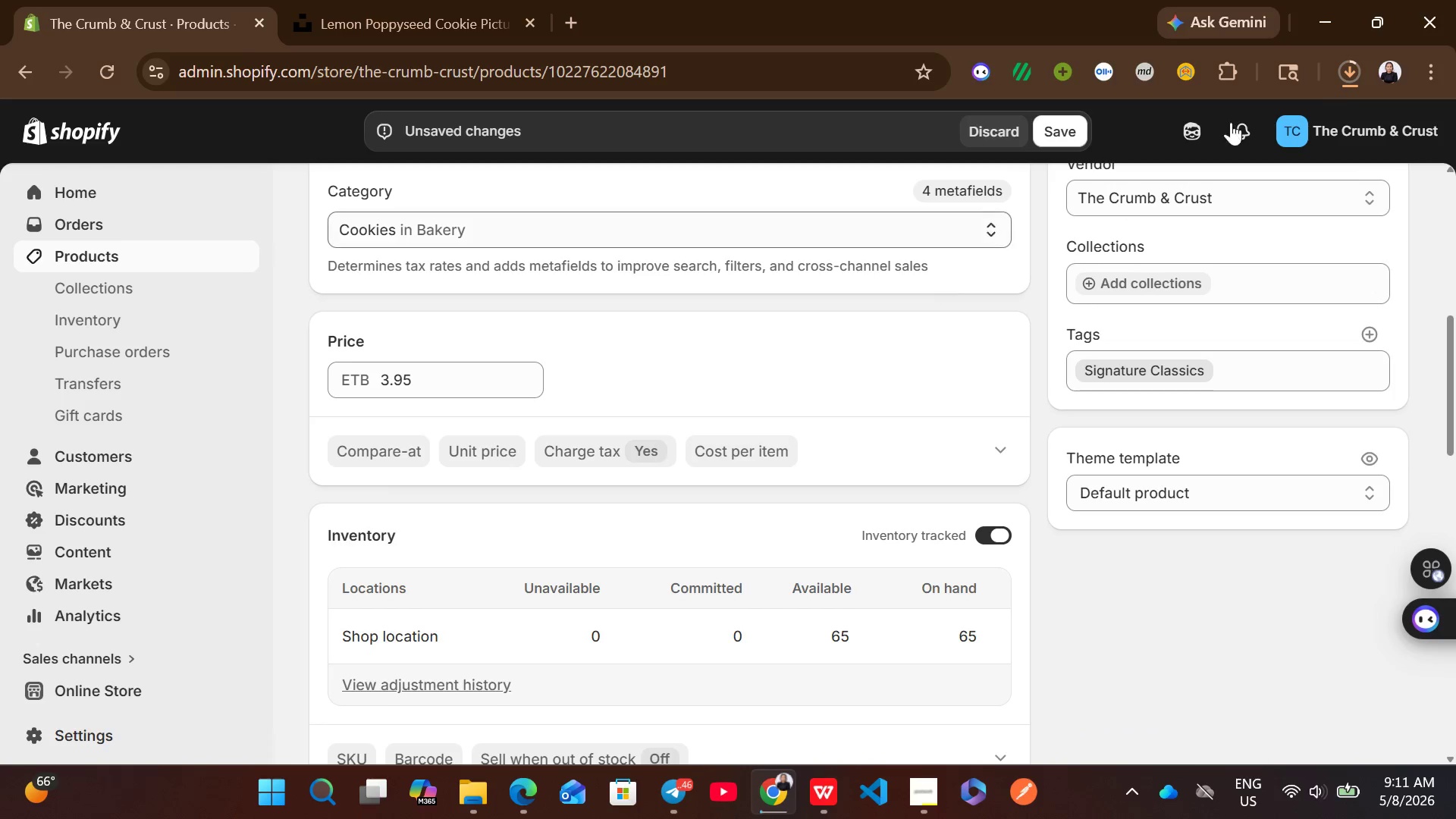 
left_click([1342, 67])
 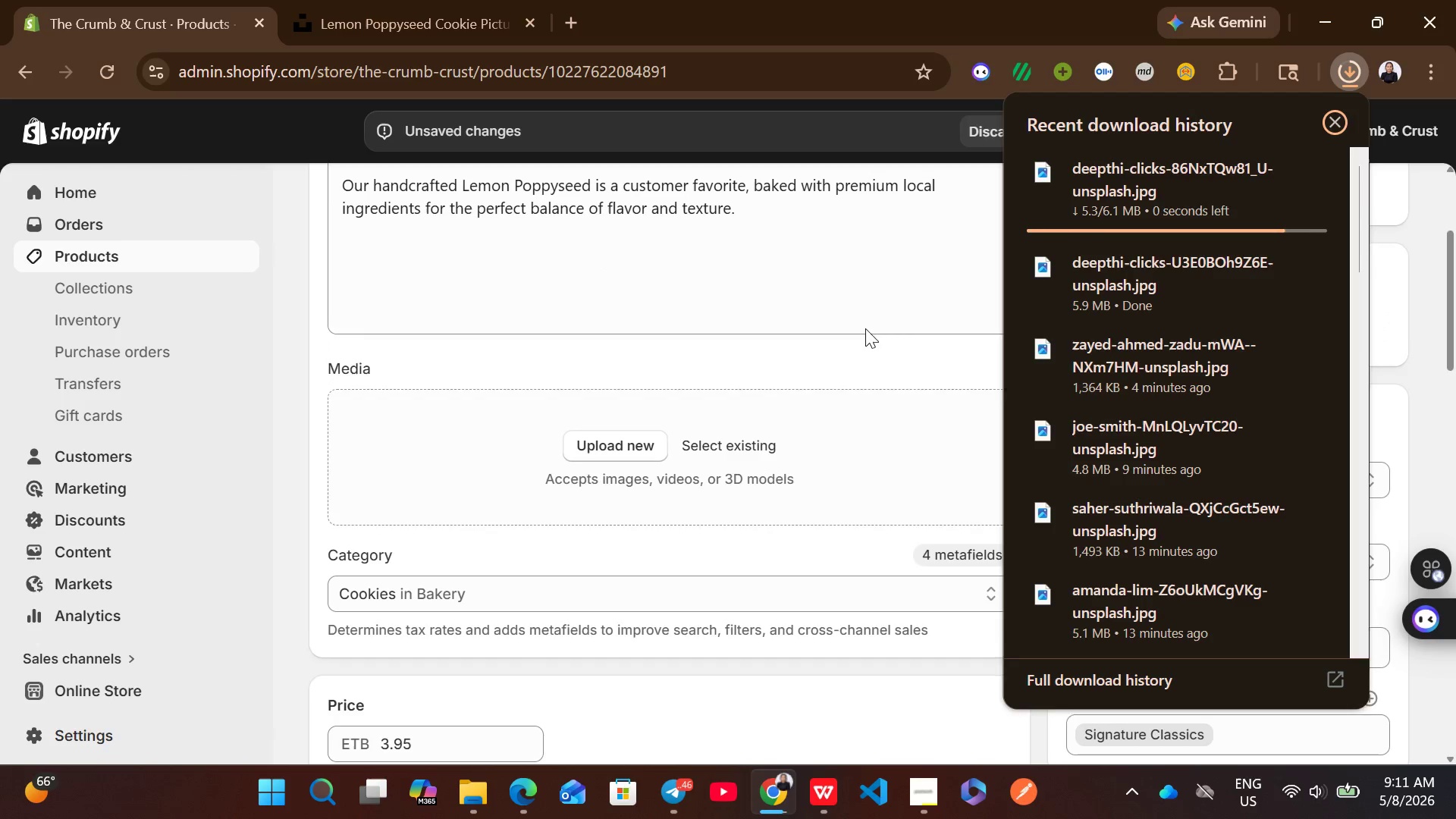 
wait(5.16)
 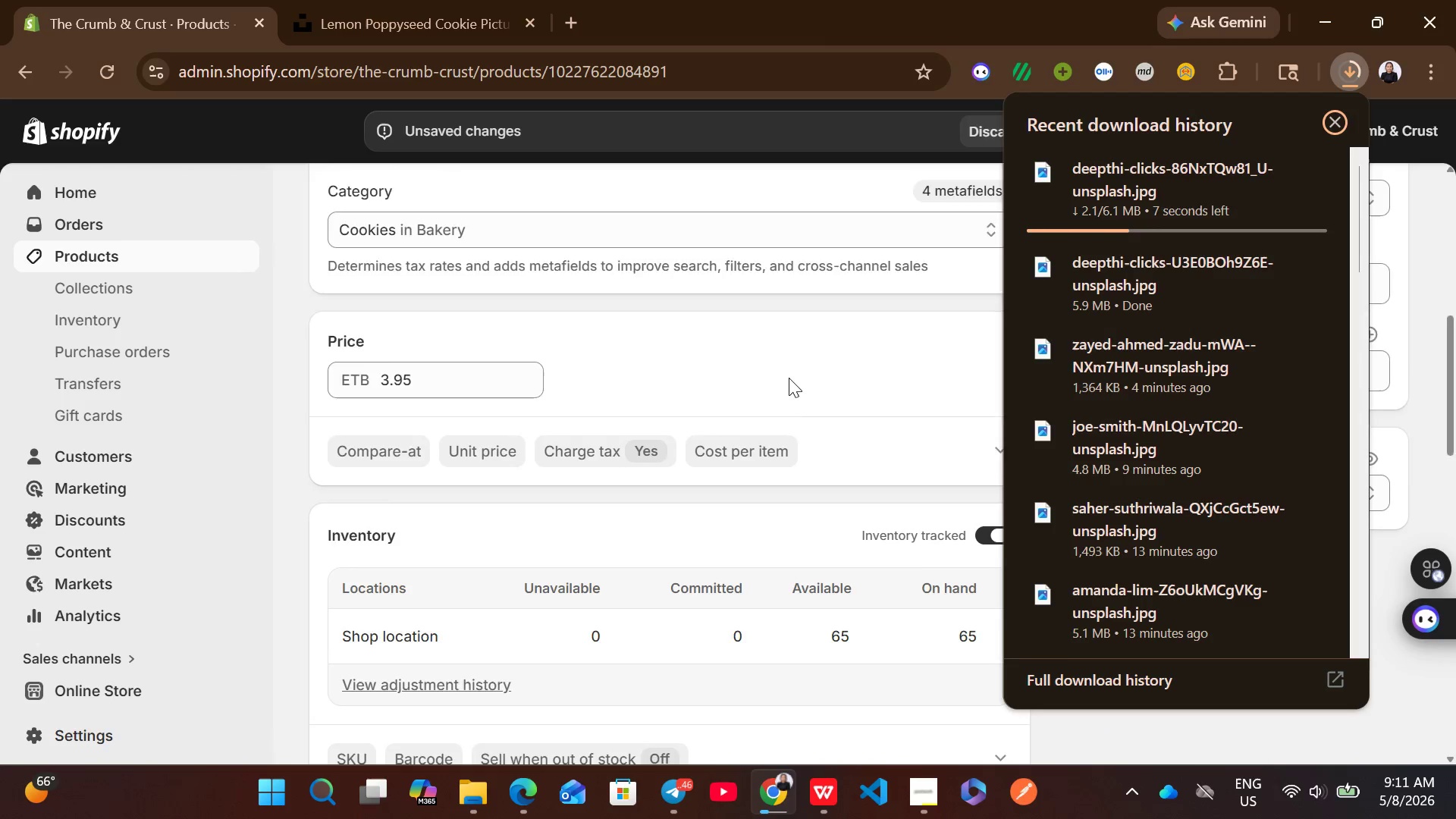 
left_click_drag(start_coordinate=[1175, 173], to_coordinate=[734, 459])
 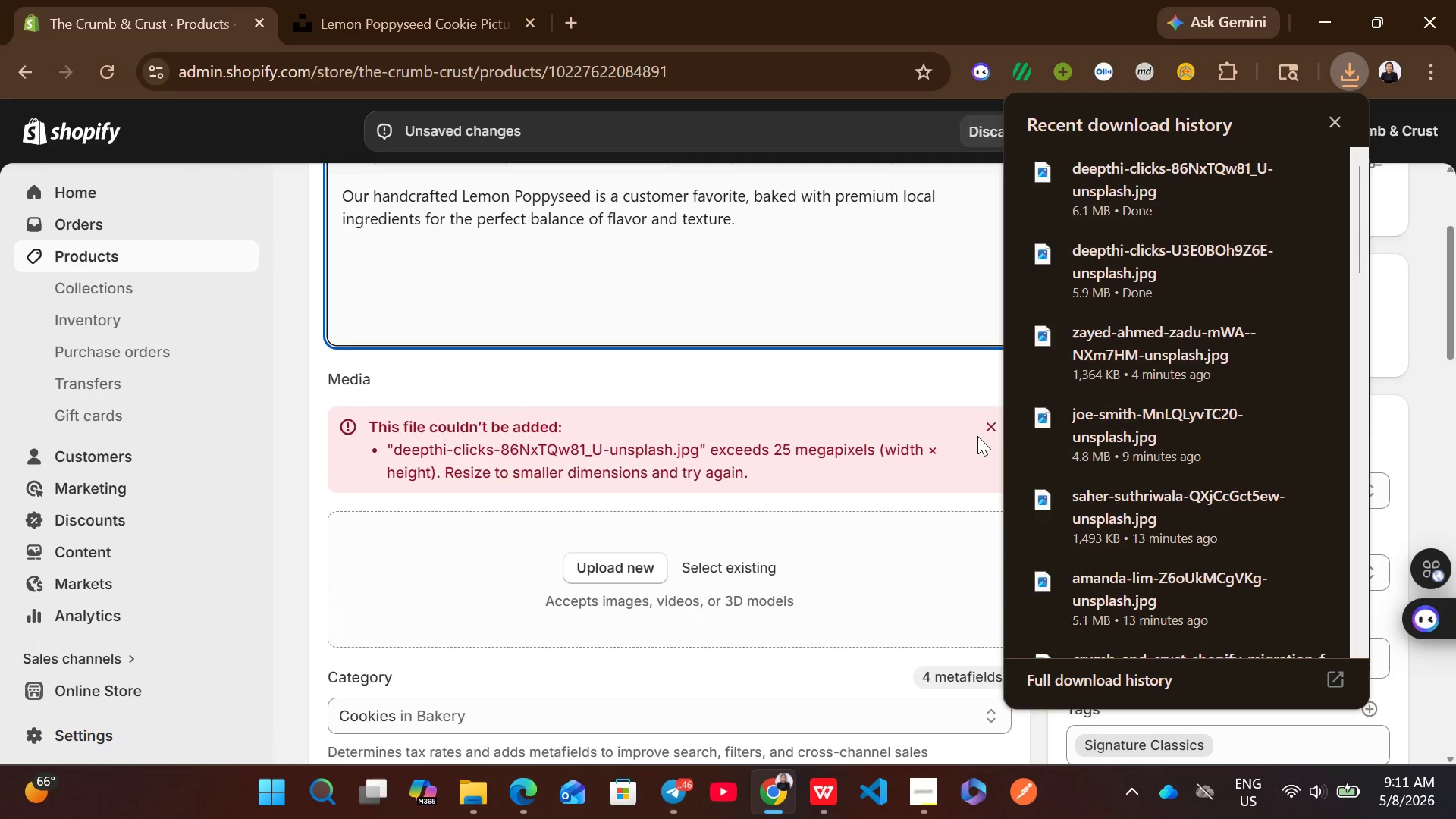 
left_click([992, 419])
 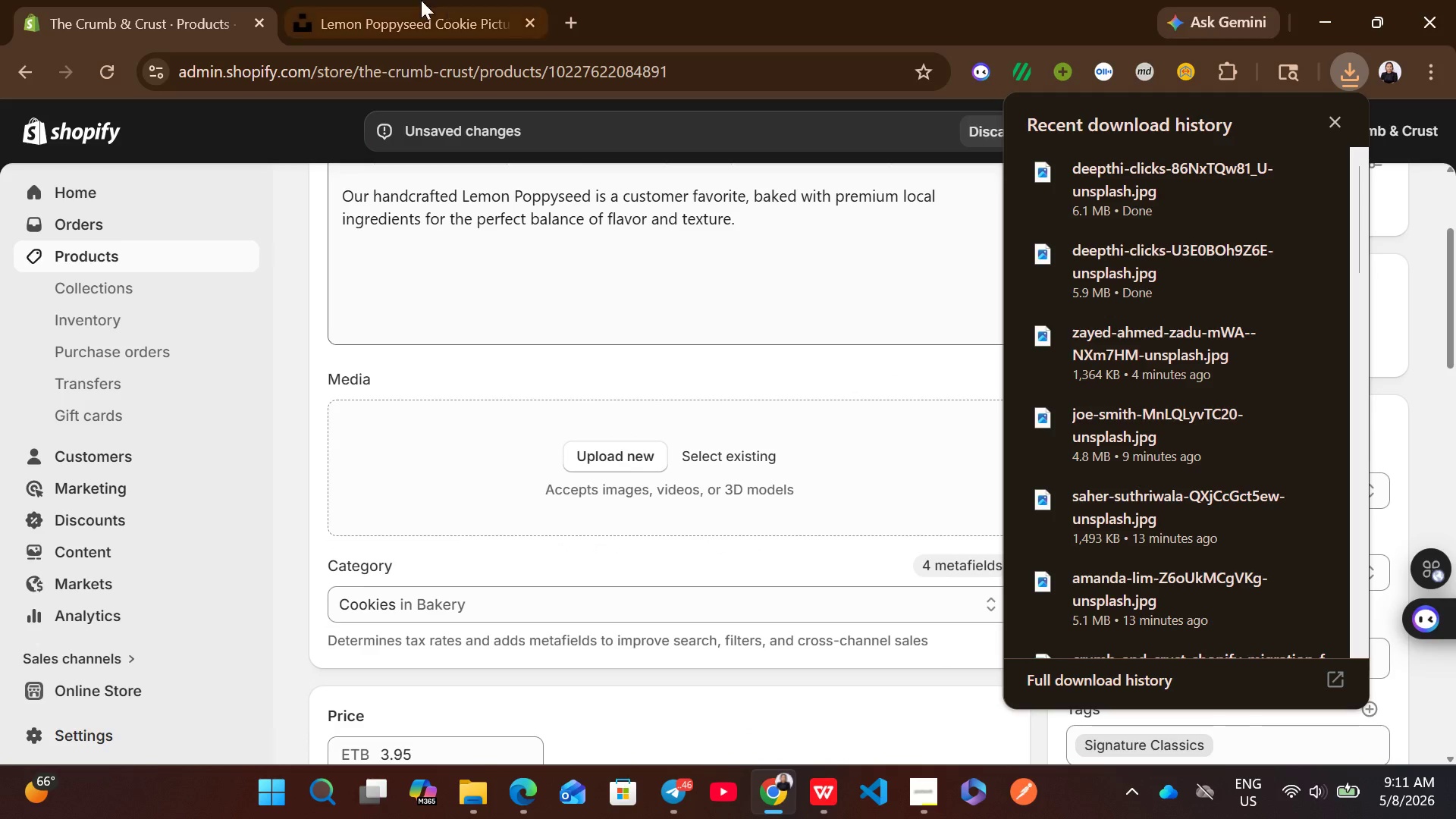 
left_click([421, 0])
 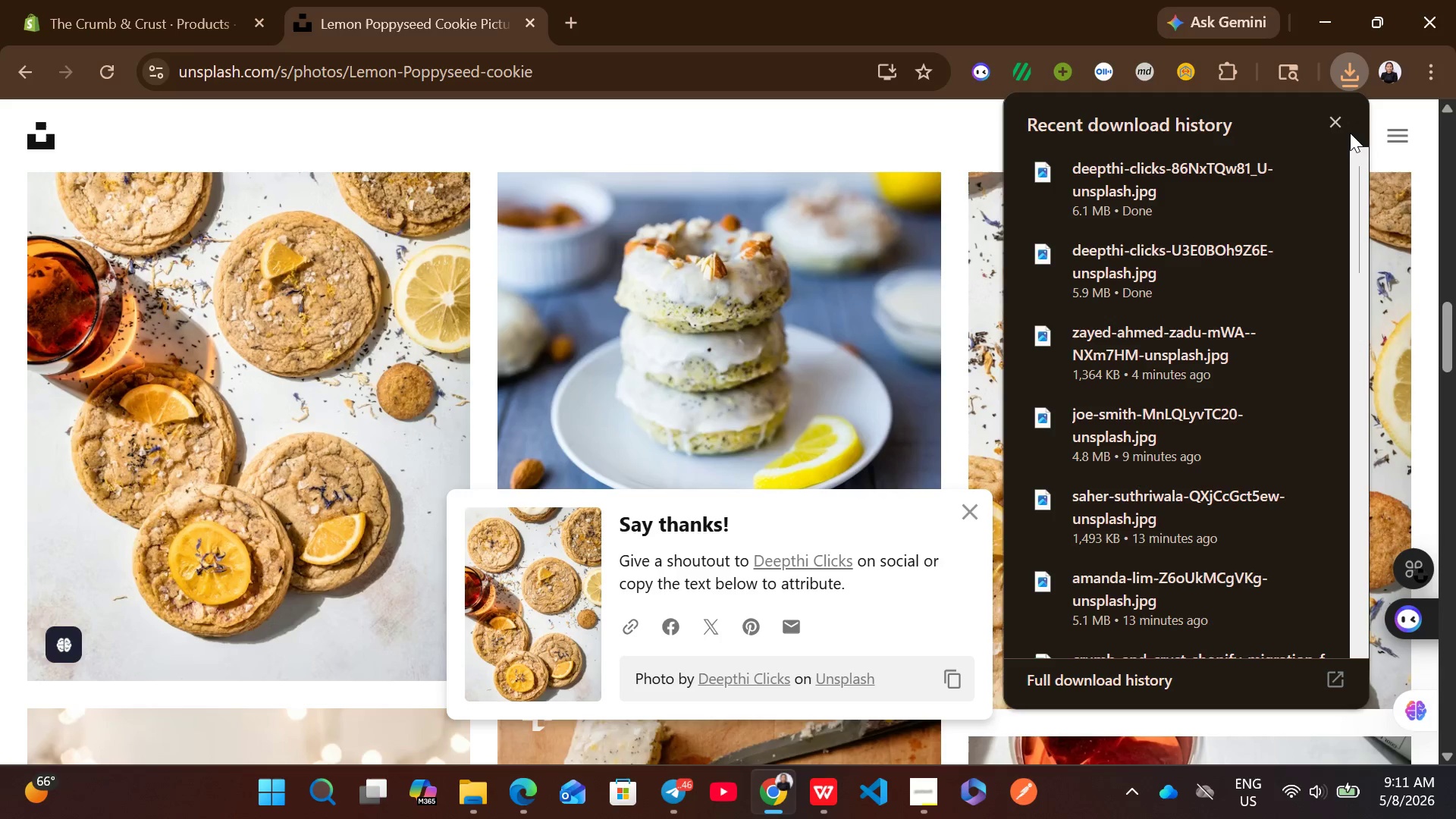 
left_click([1339, 122])
 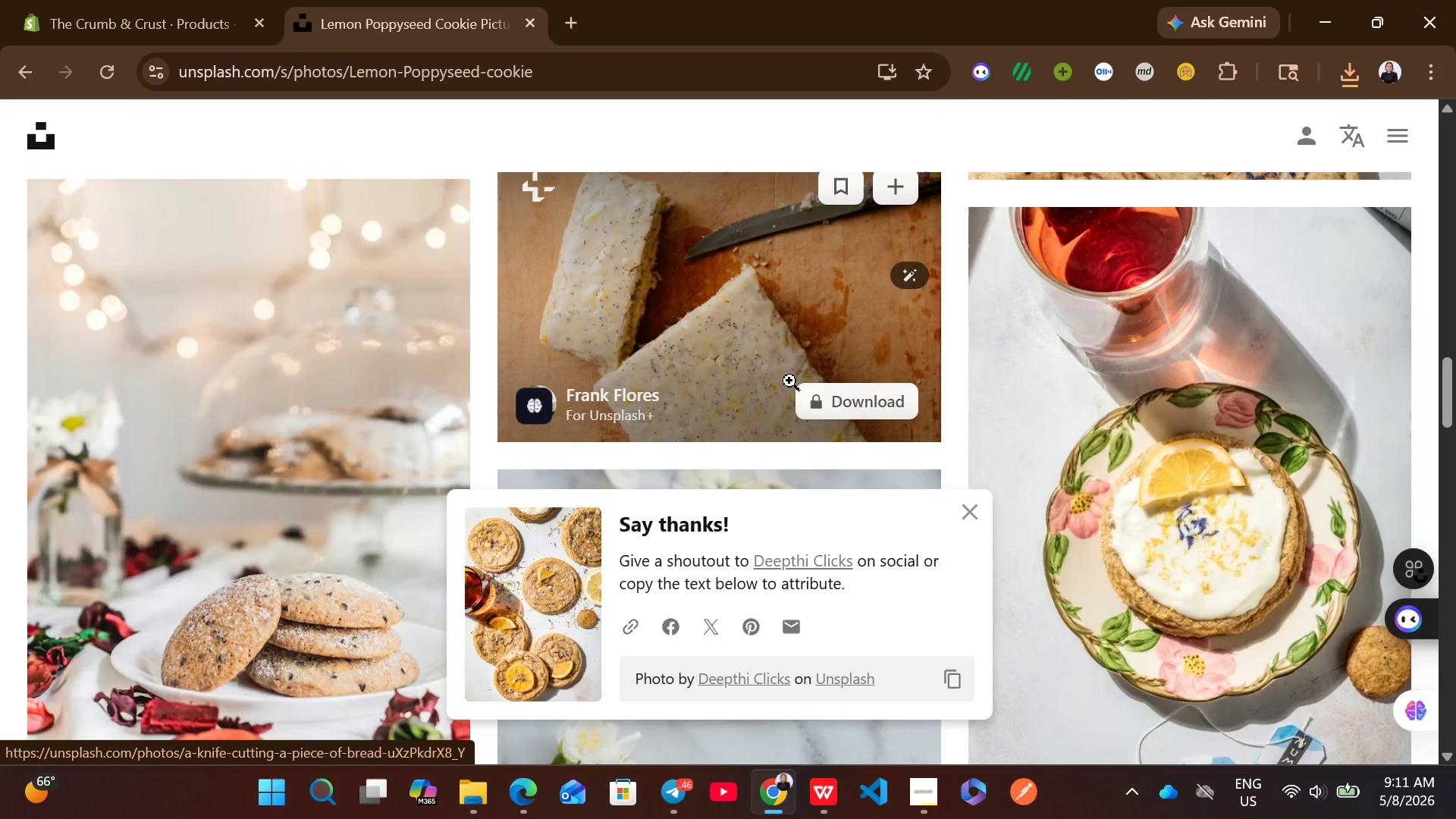 
wait(9.8)
 